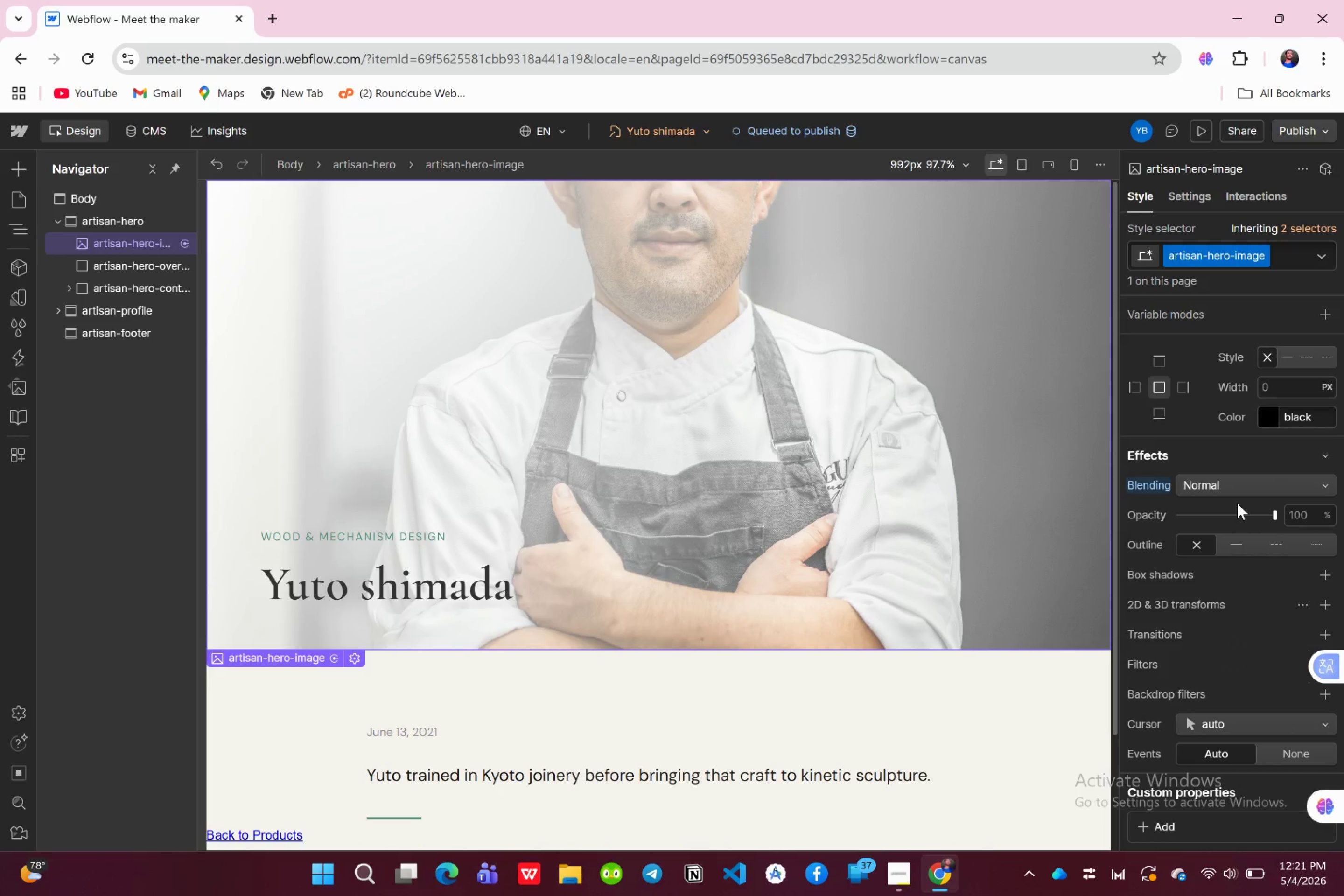 
scroll: coordinate [1237, 503], scroll_direction: down, amount: 1.0
 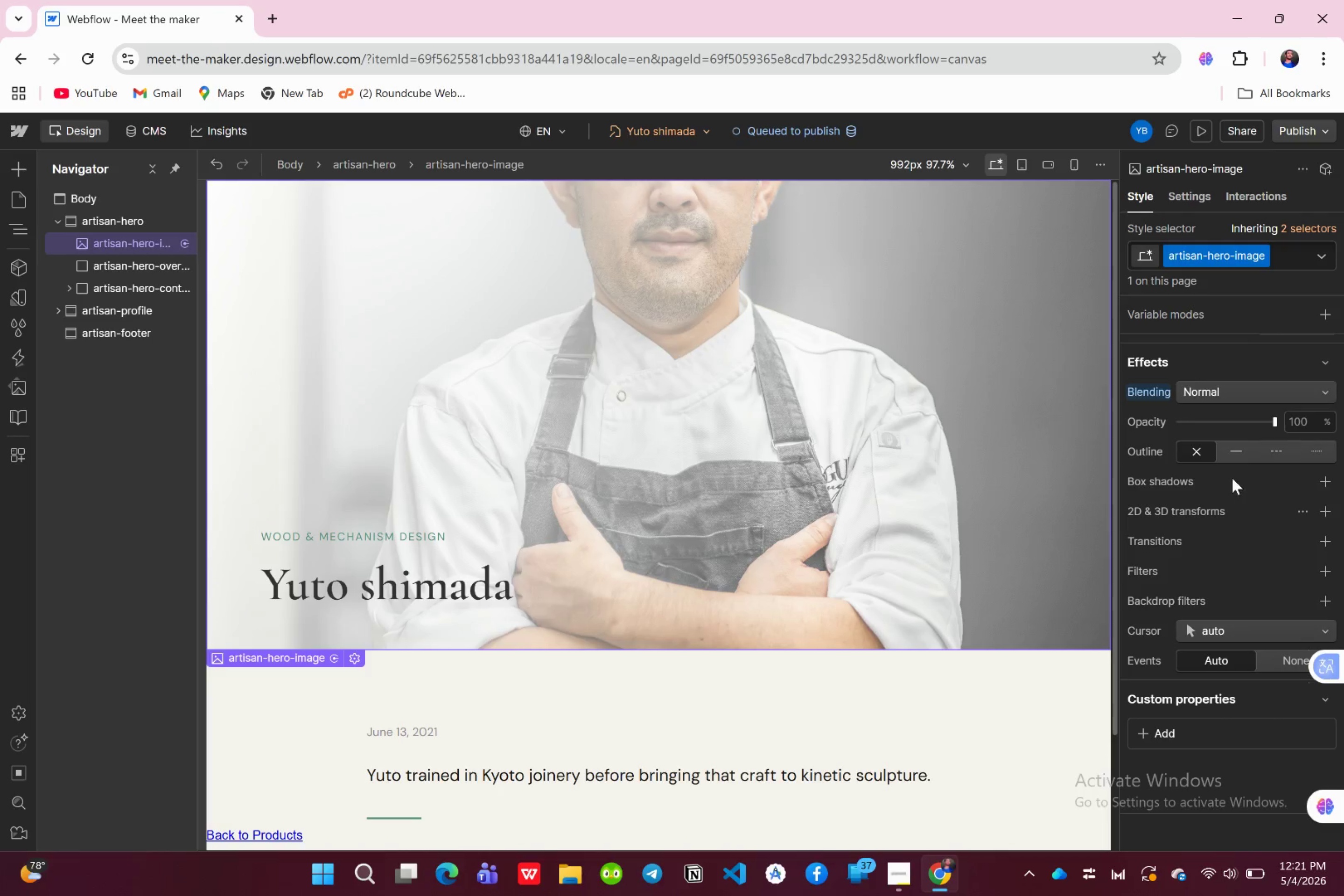 
left_click([1239, 446])
 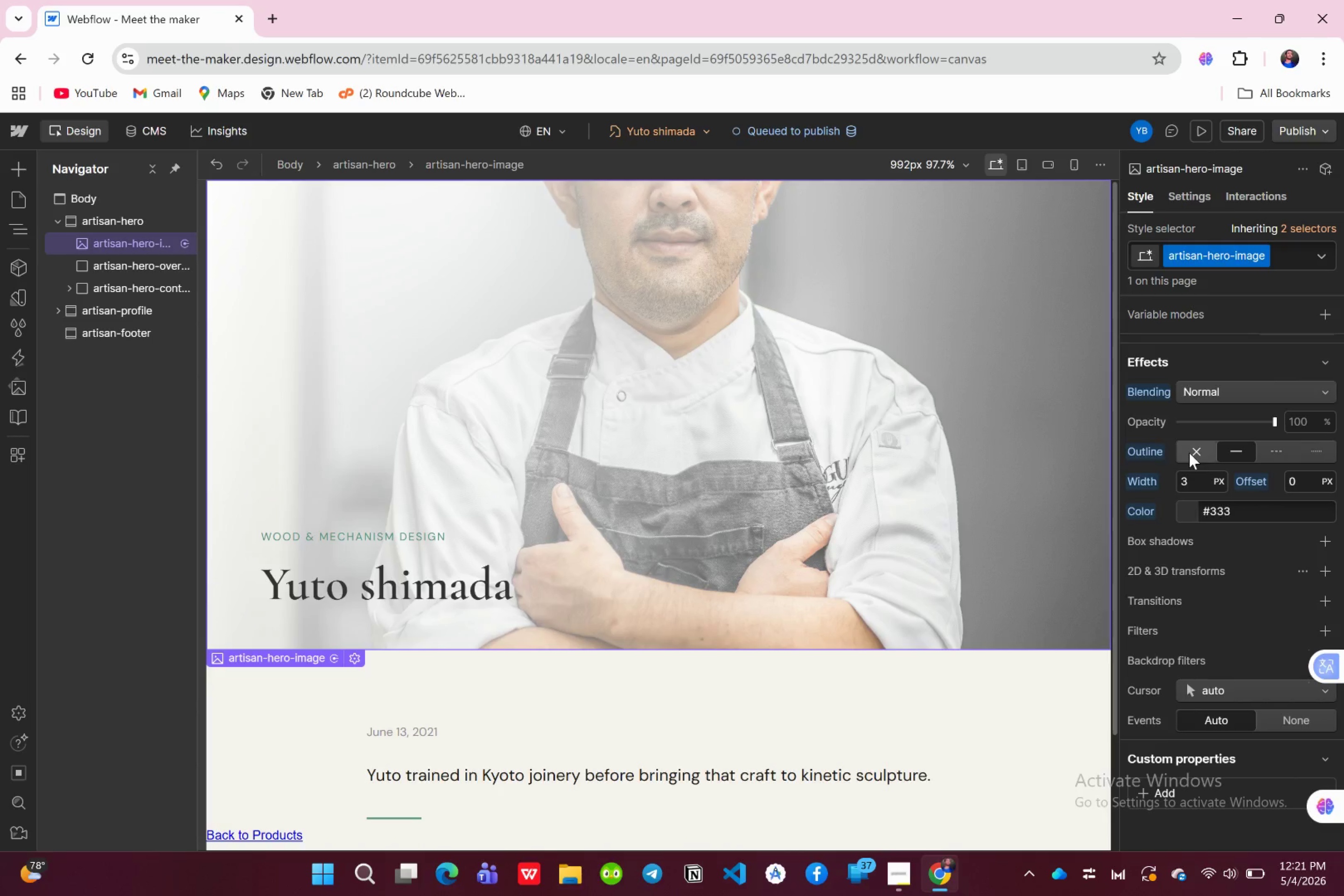 
left_click([1189, 453])
 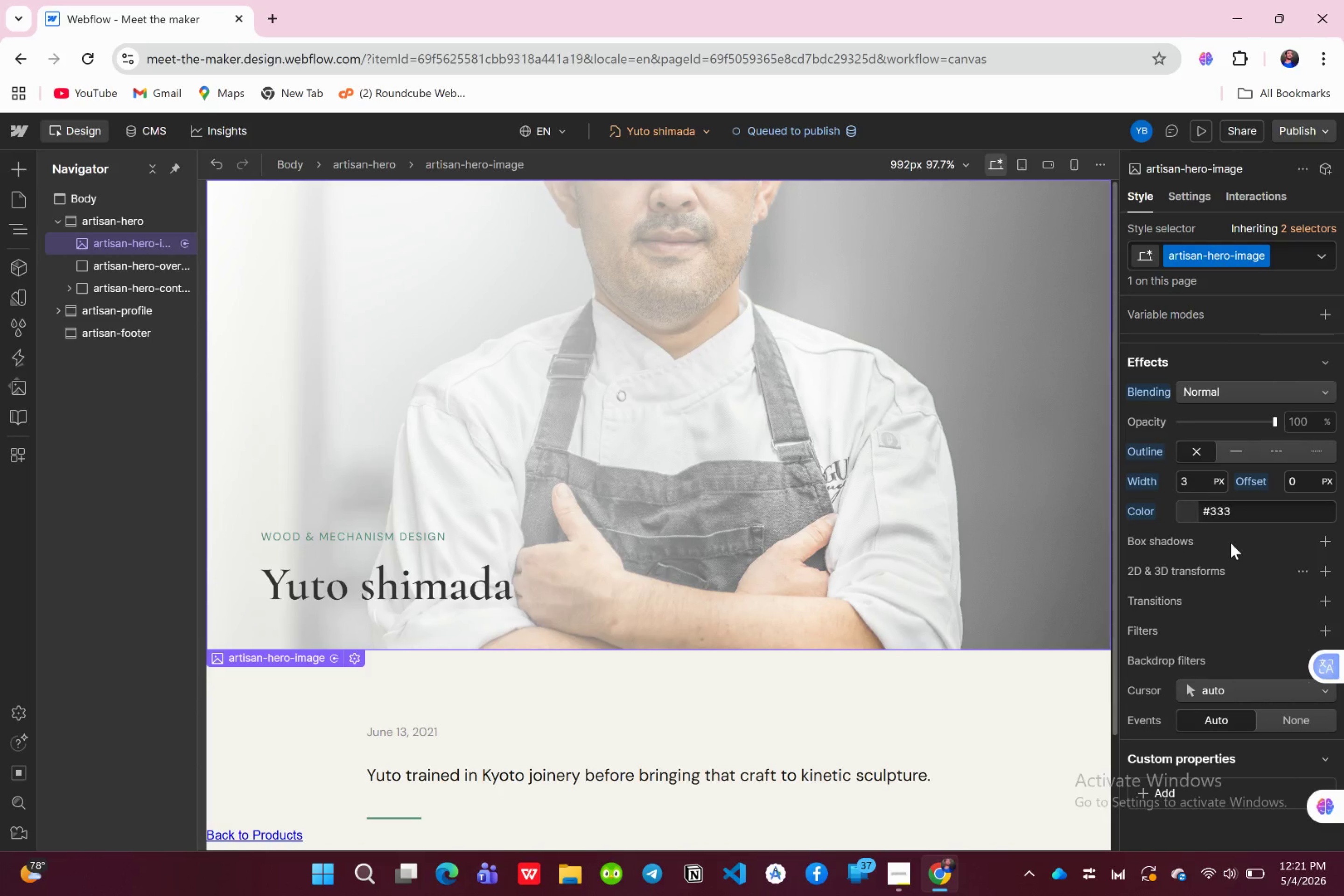 
scroll: coordinate [1231, 543], scroll_direction: down, amount: 1.0
 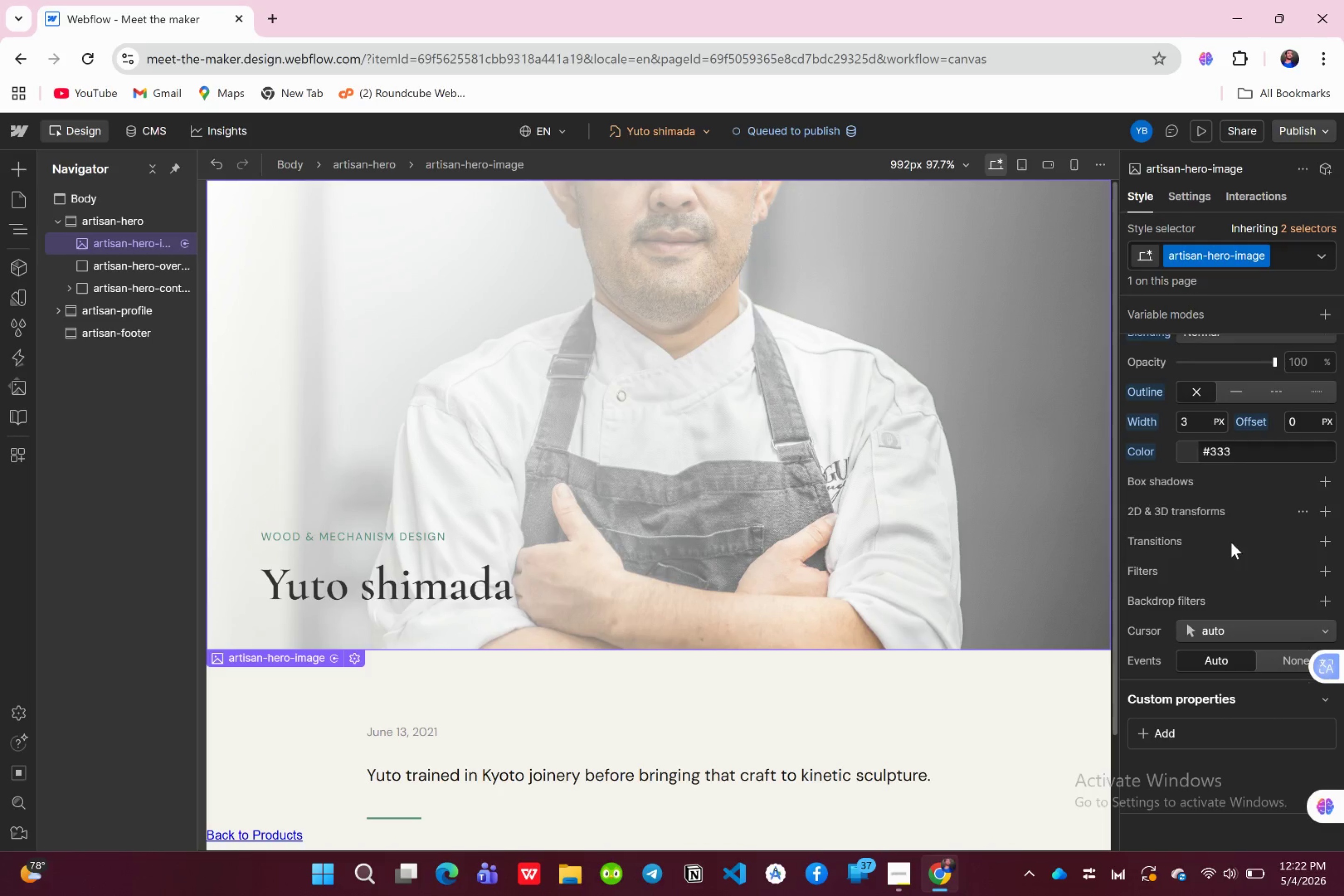 
wait(20.59)
 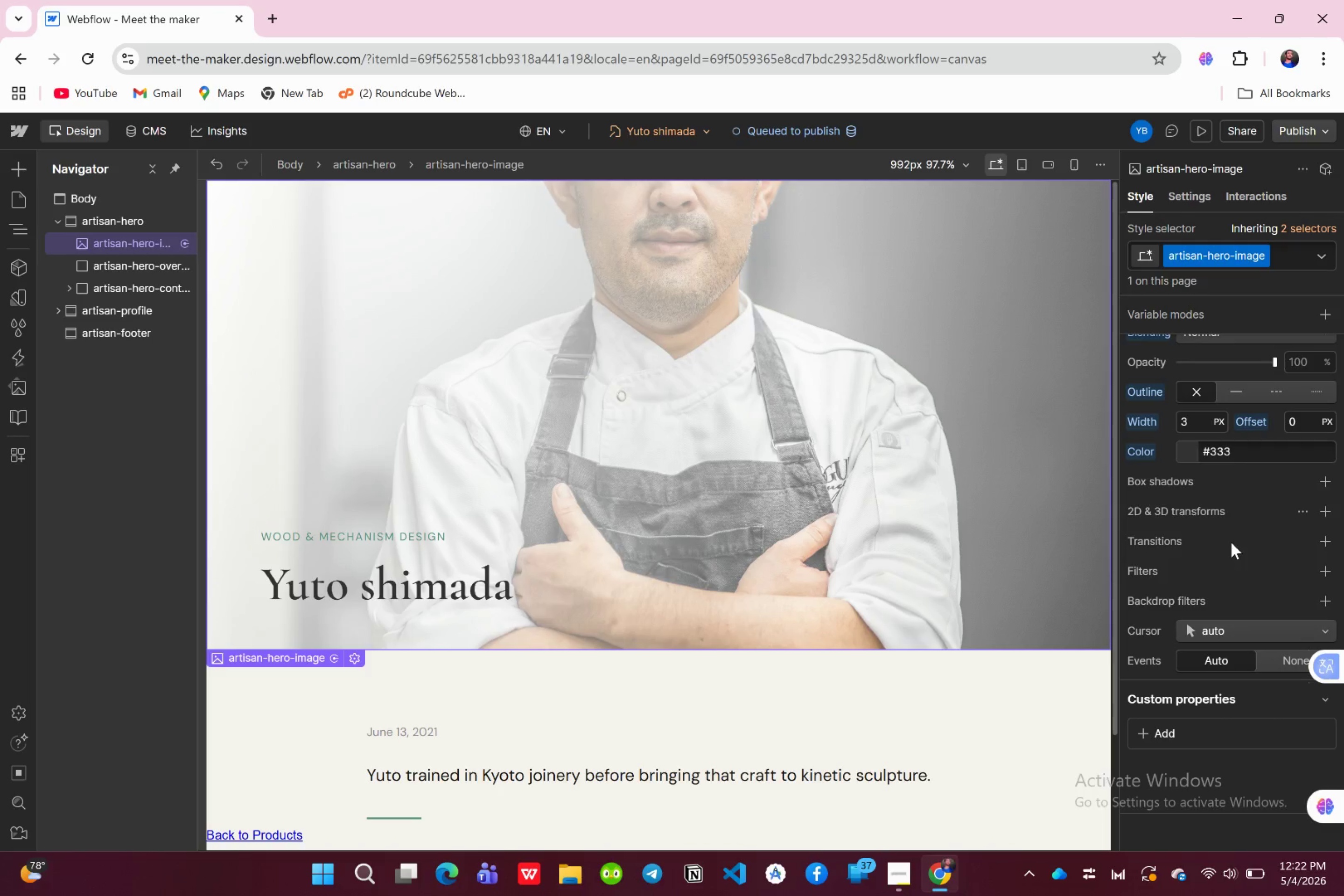 
scroll: coordinate [1166, 434], scroll_direction: up, amount: 4.0
 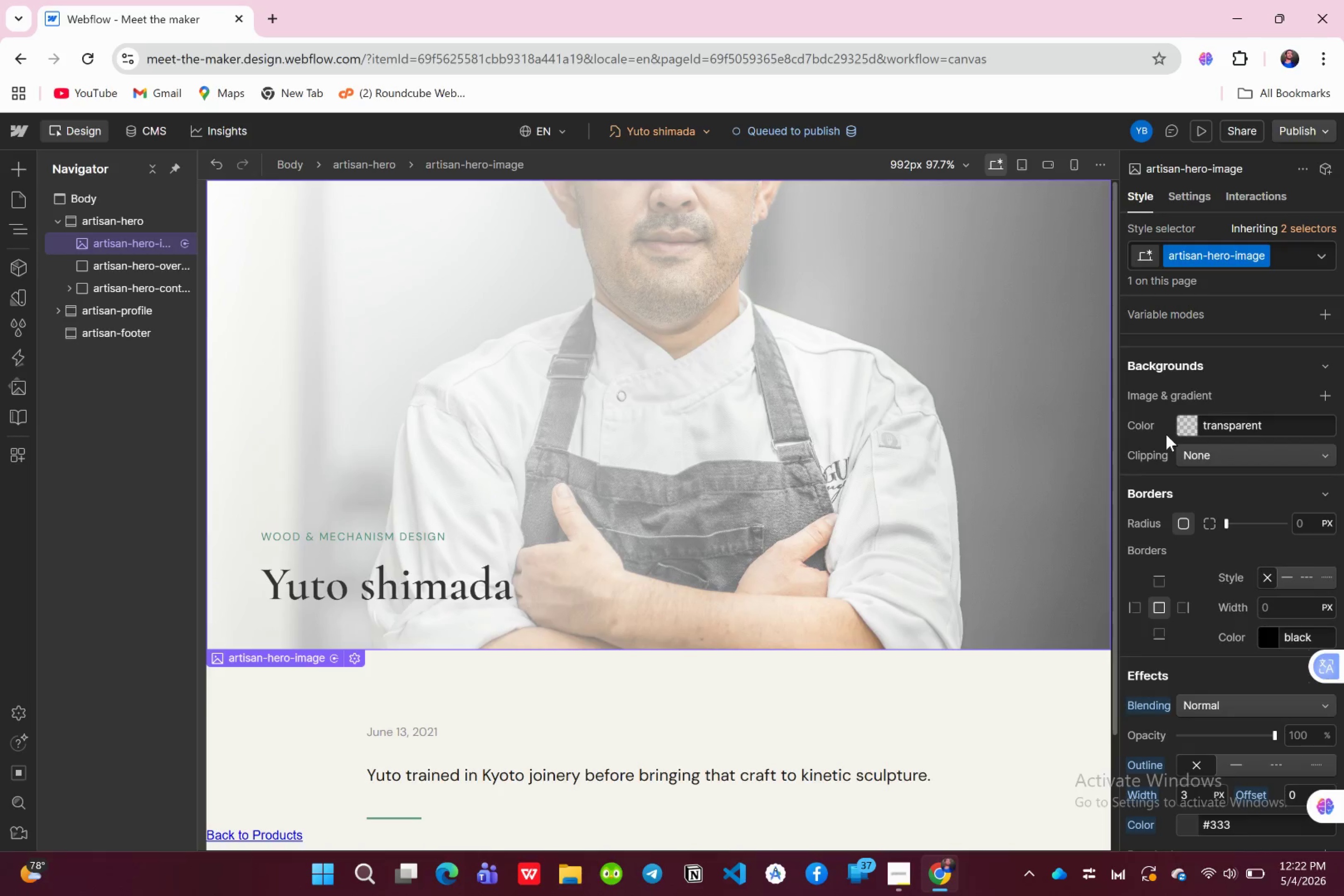 
scroll: coordinate [1166, 434], scroll_direction: down, amount: 1.0
 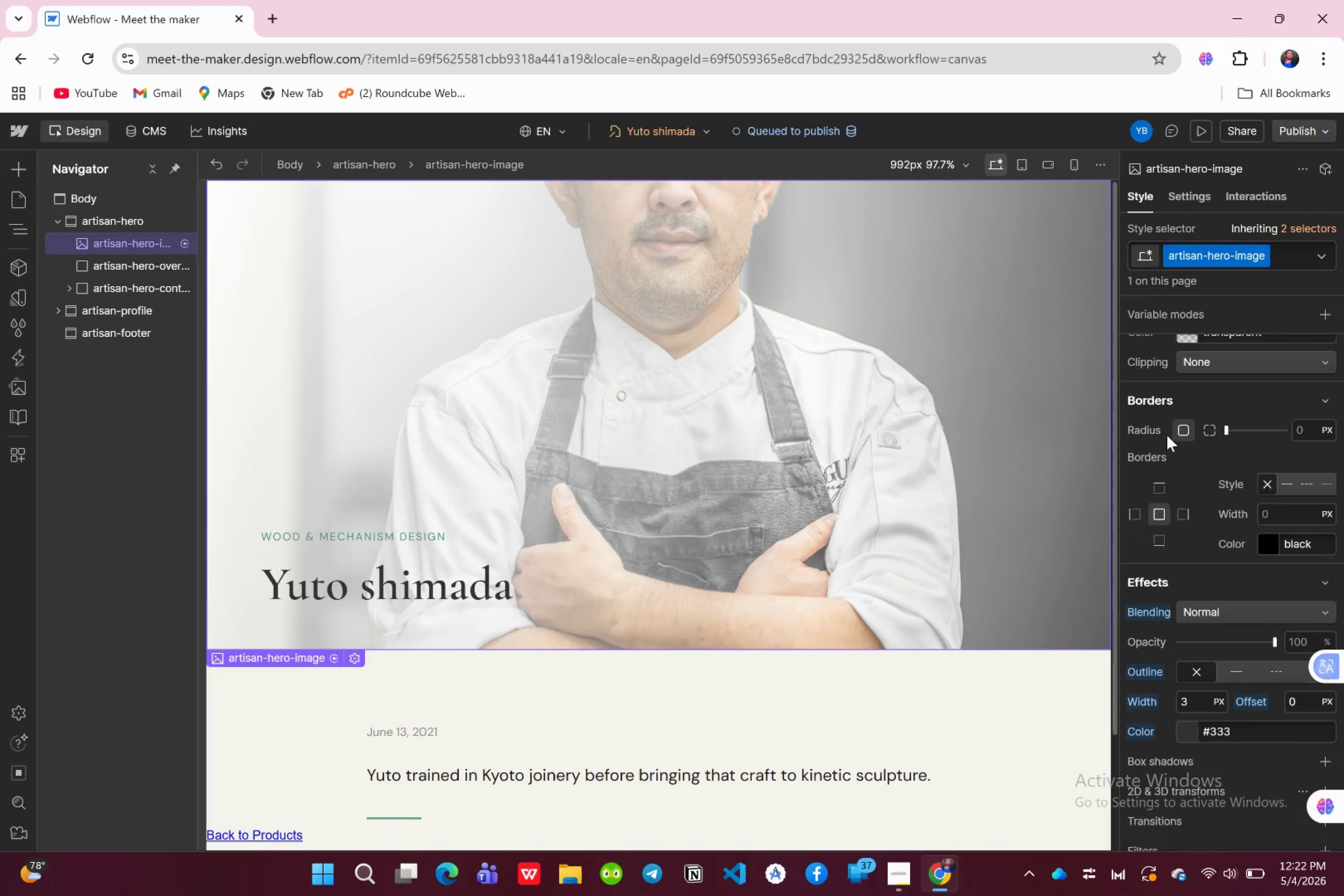 
scroll: coordinate [1167, 435], scroll_direction: up, amount: 15.0
 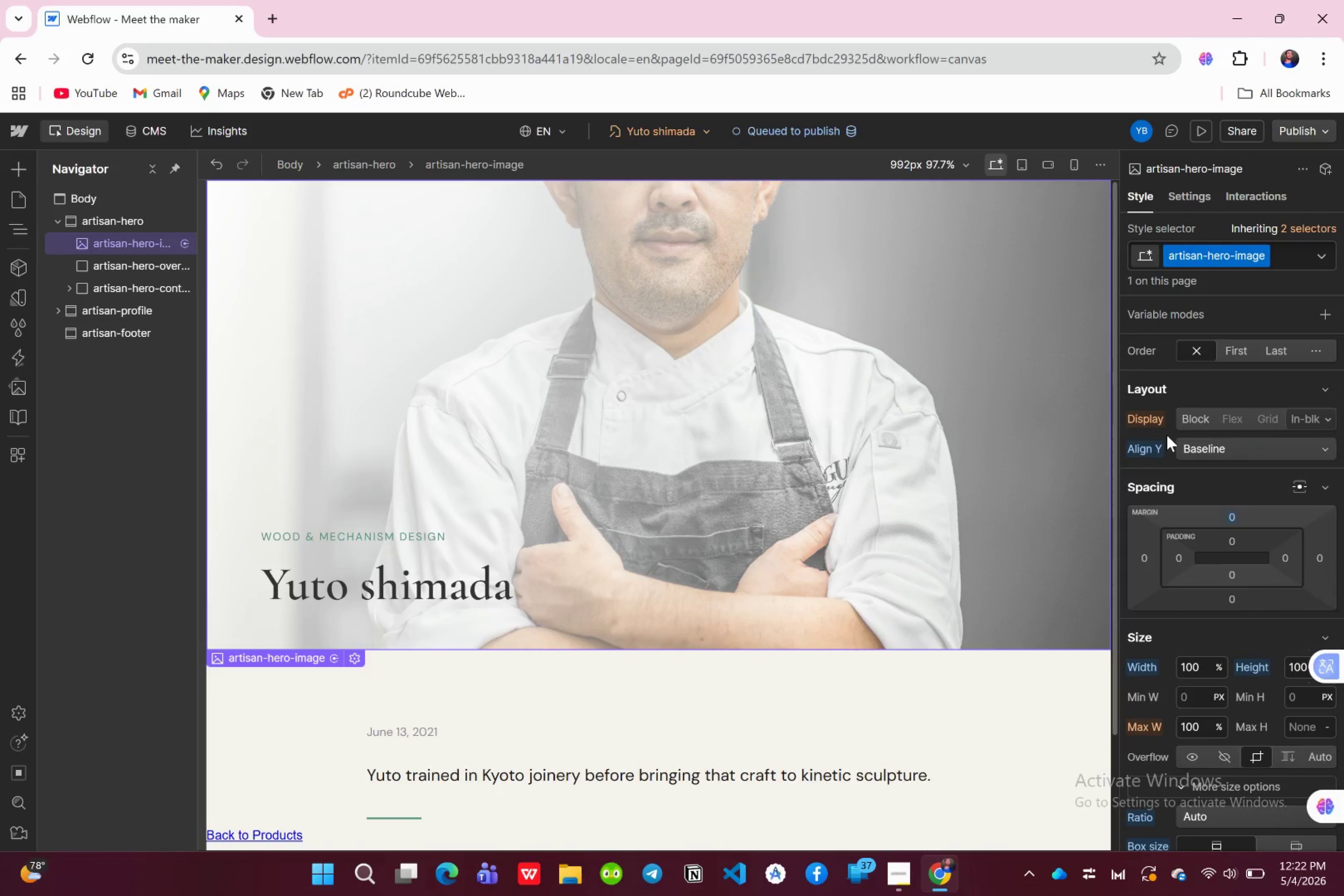 
scroll: coordinate [1167, 435], scroll_direction: down, amount: 1.0
 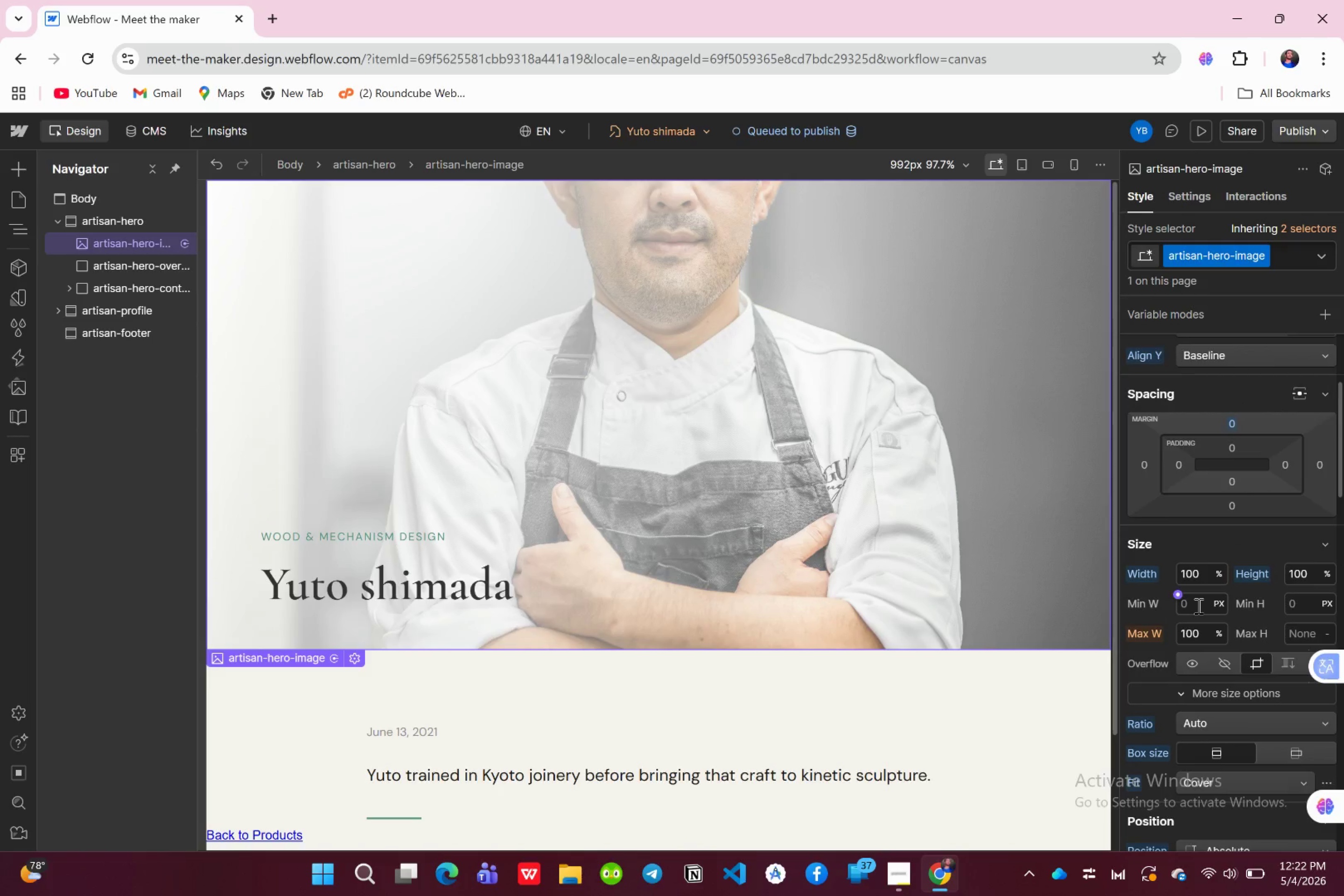 
left_click([1197, 605])
 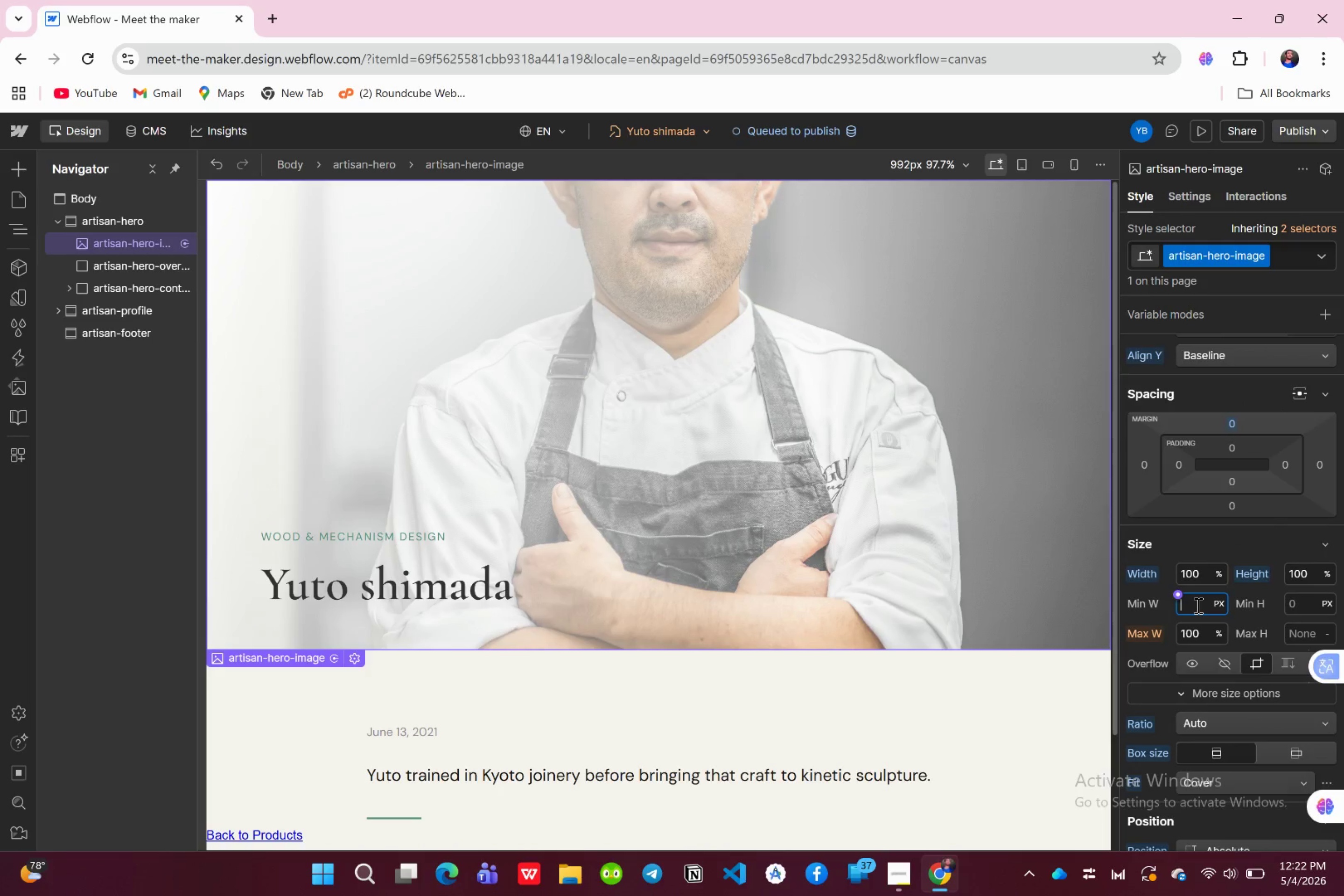 
type(100)
 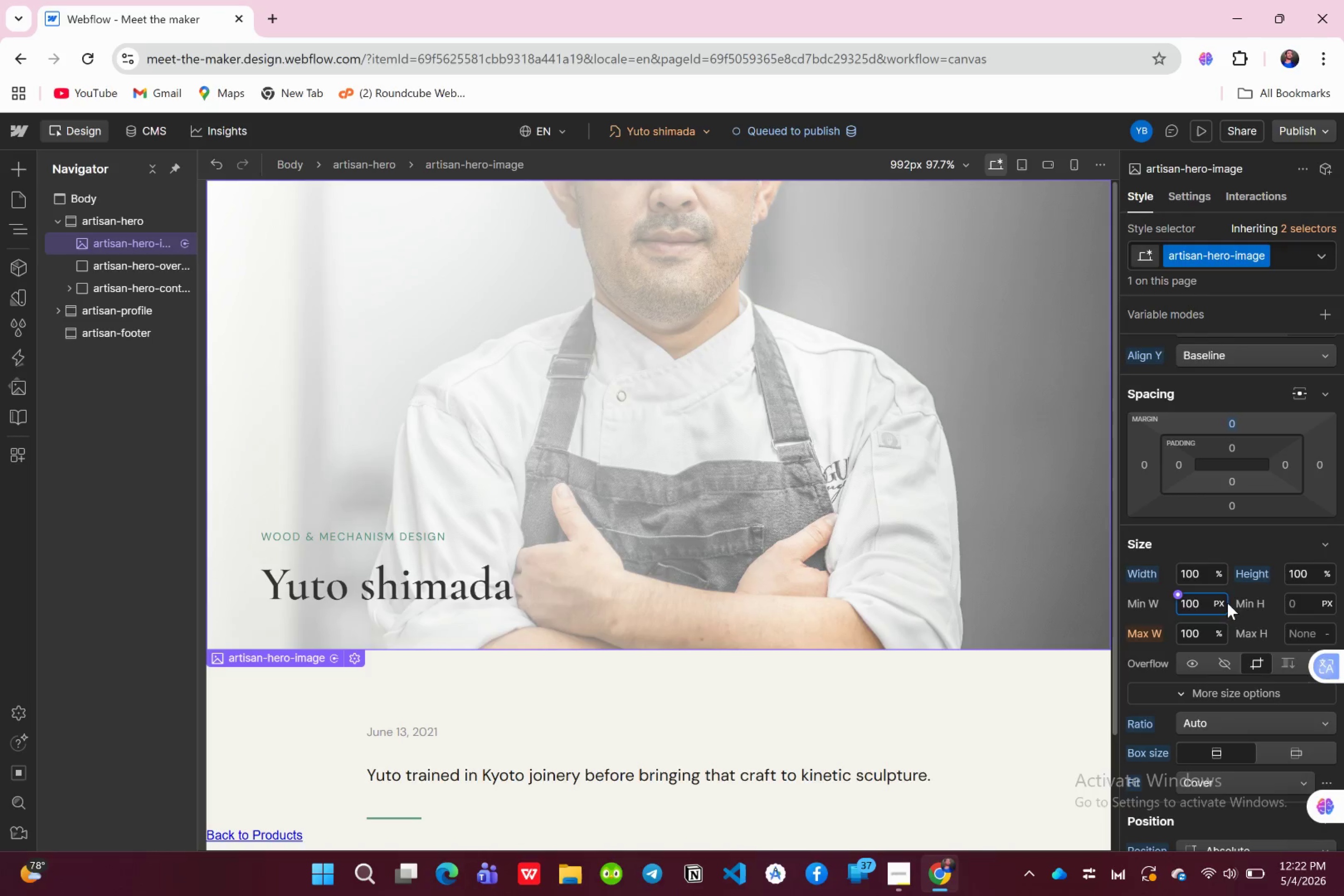 
left_click([1224, 603])
 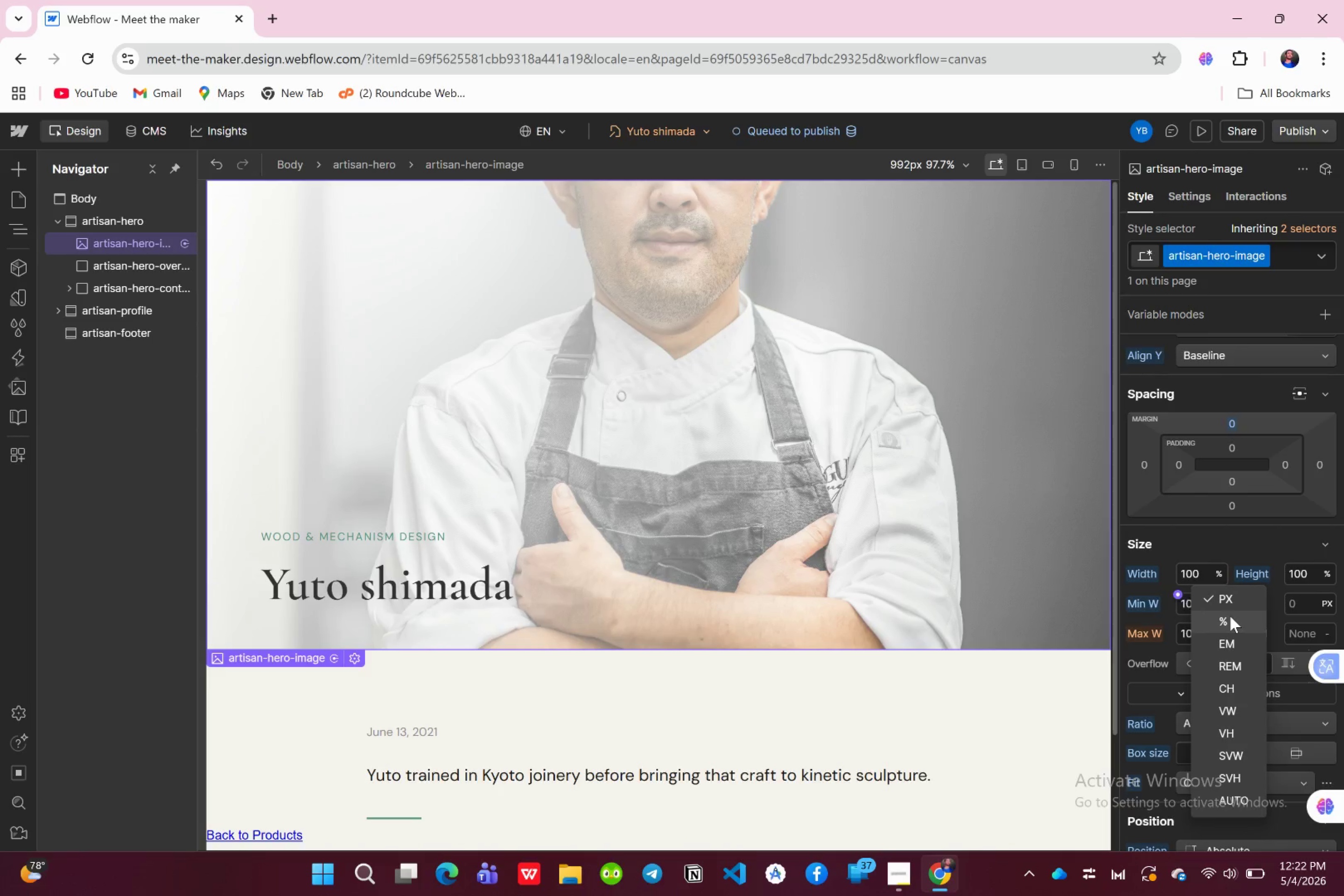 
left_click([1230, 616])
 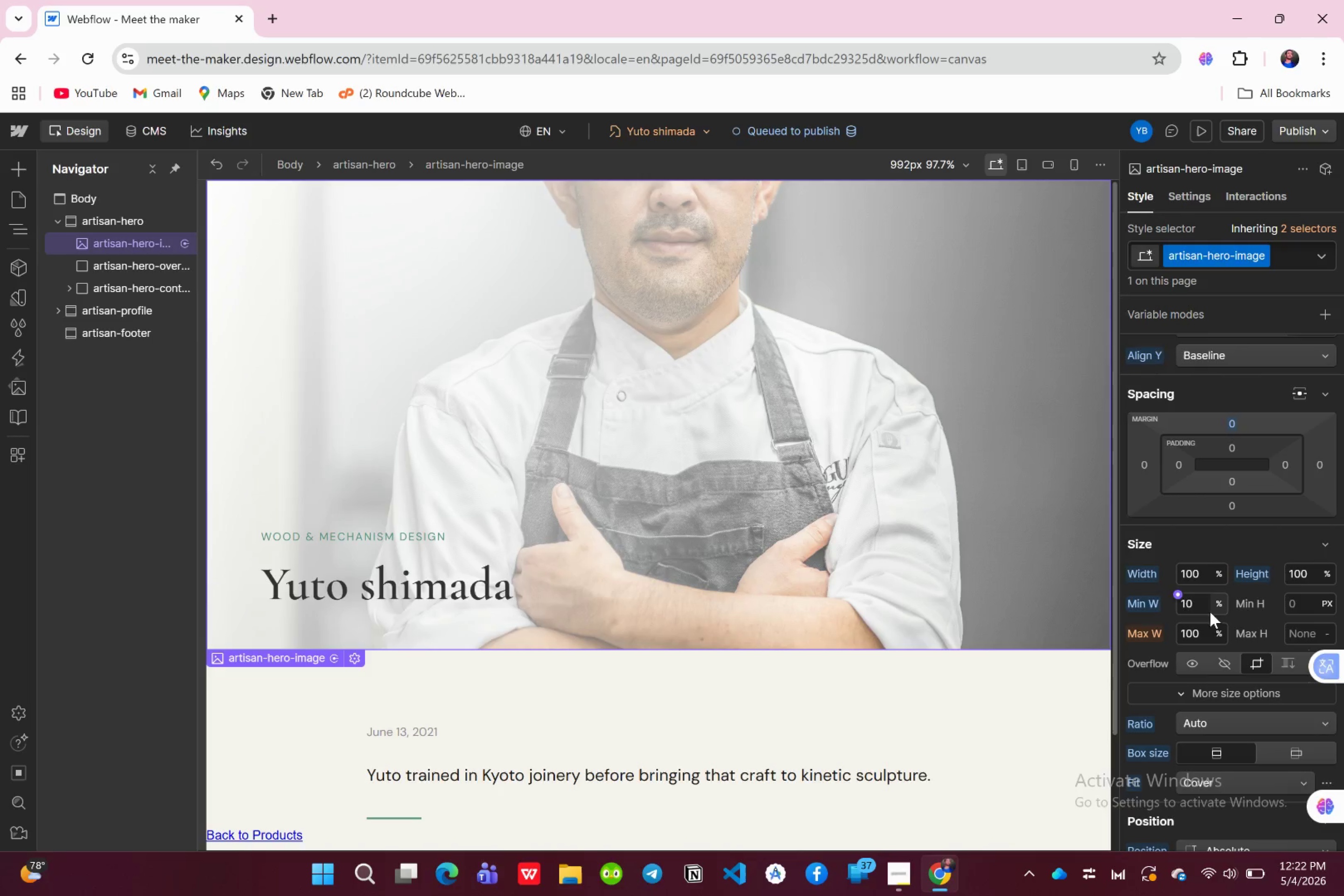 
left_click([1190, 605])
 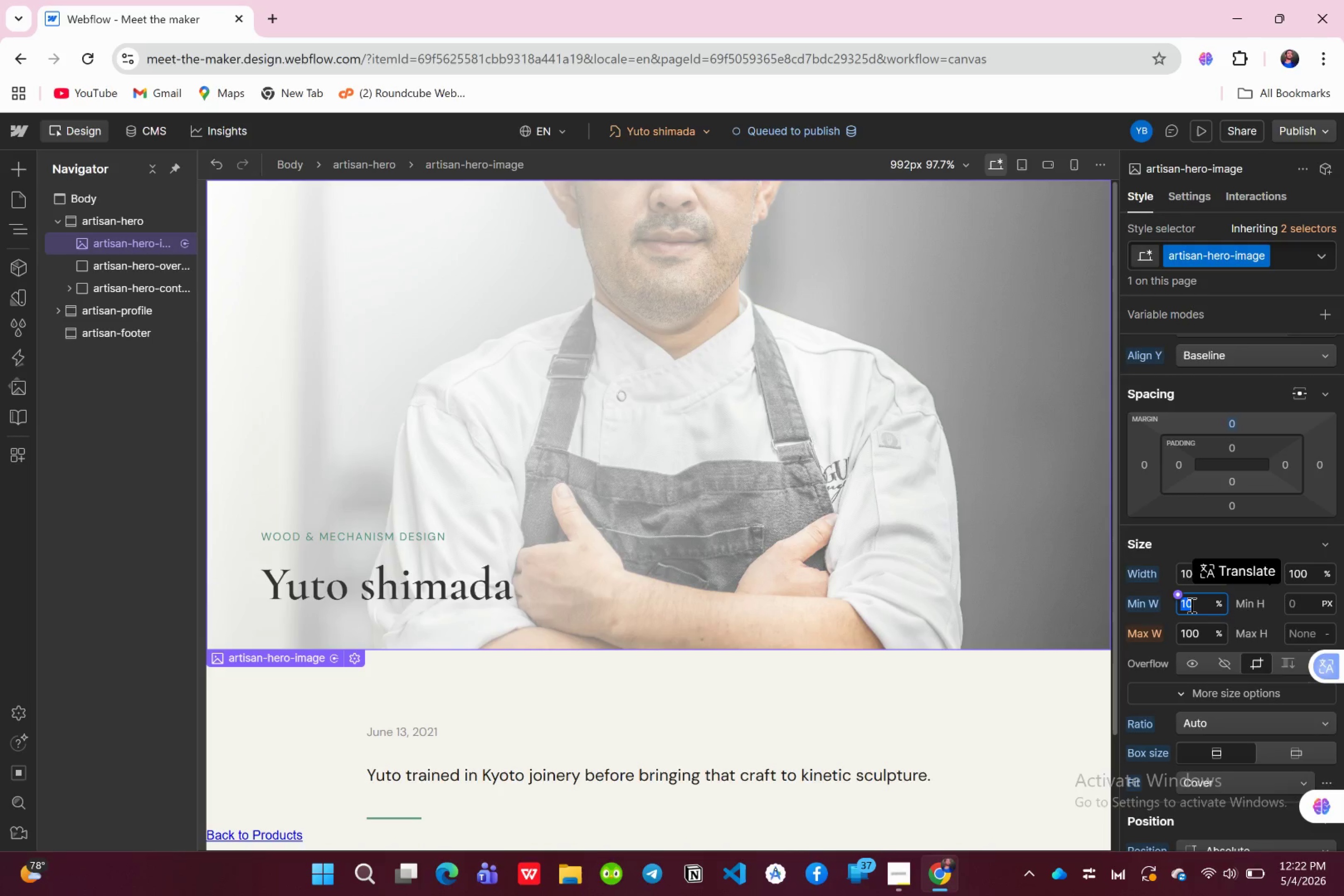 
type(100)
 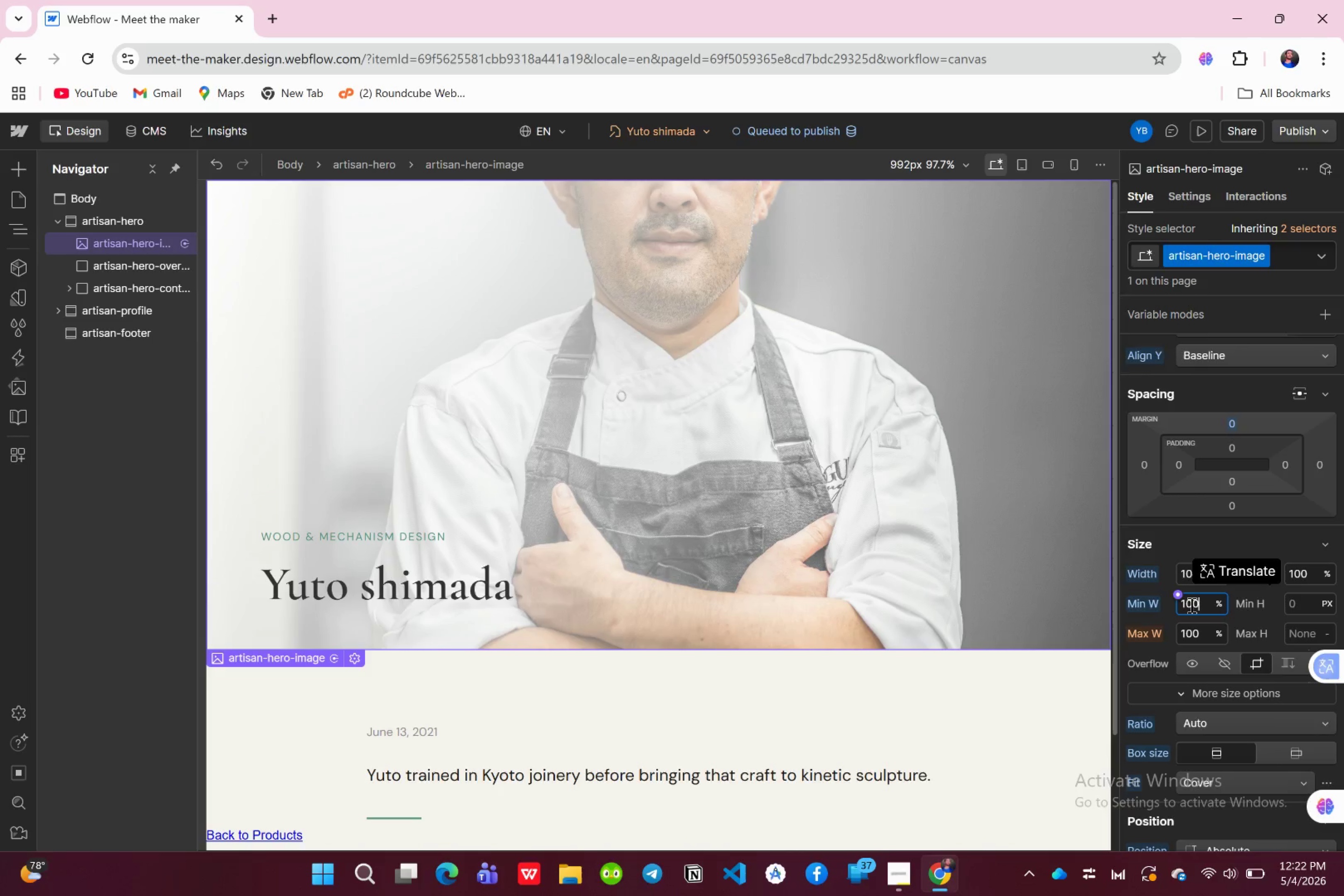 
key(Enter)
 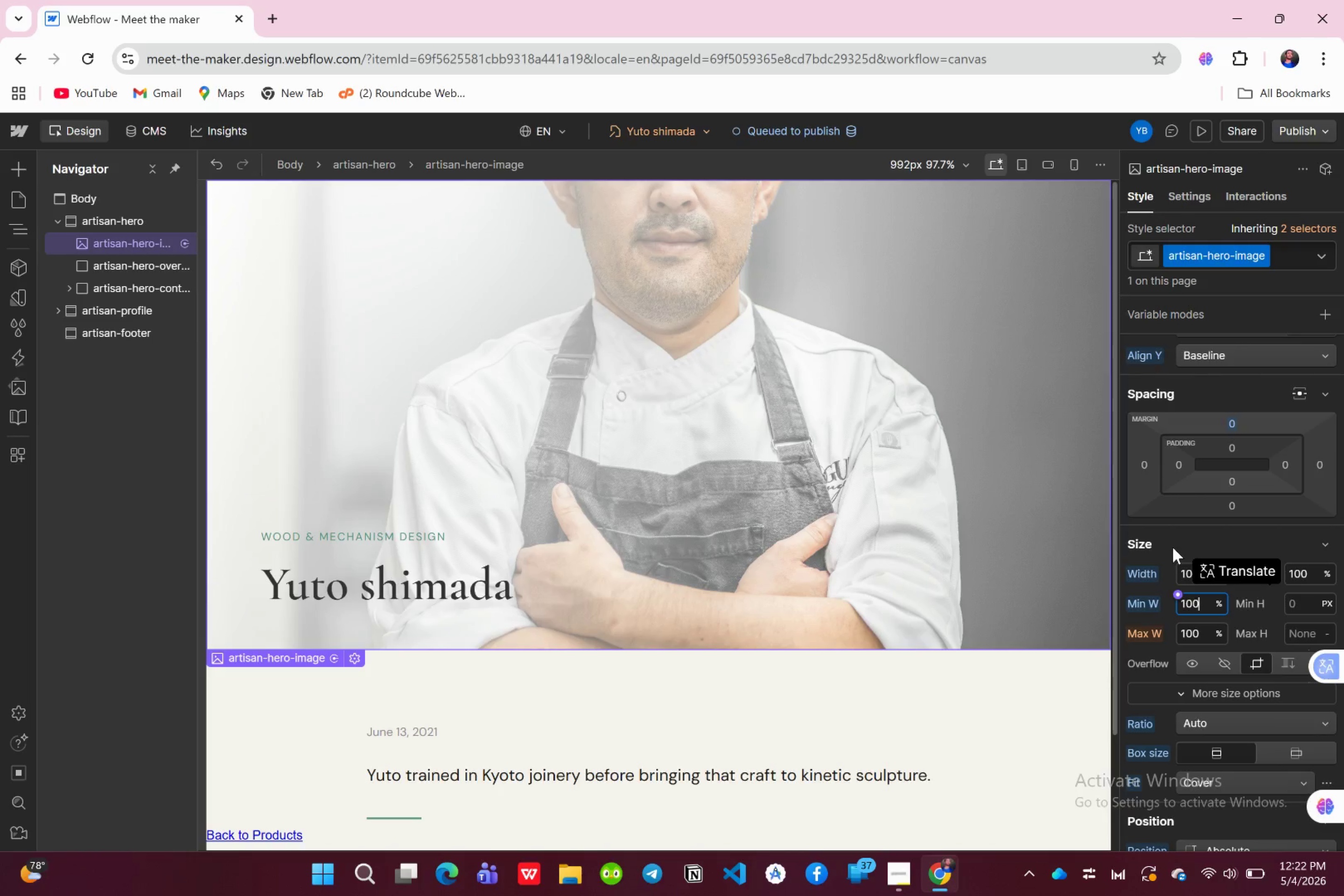 
left_click([1174, 547])
 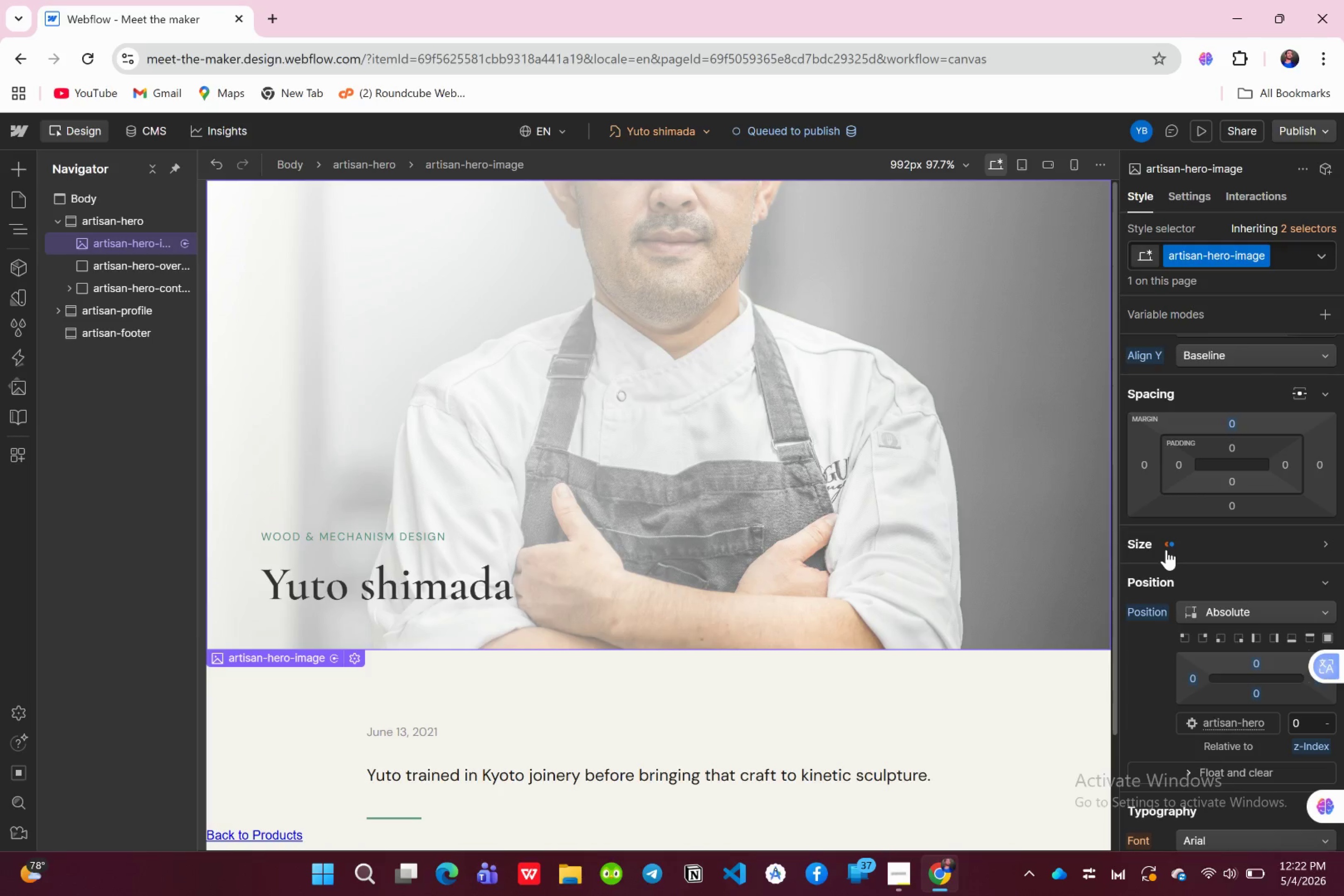 
left_click([1166, 549])
 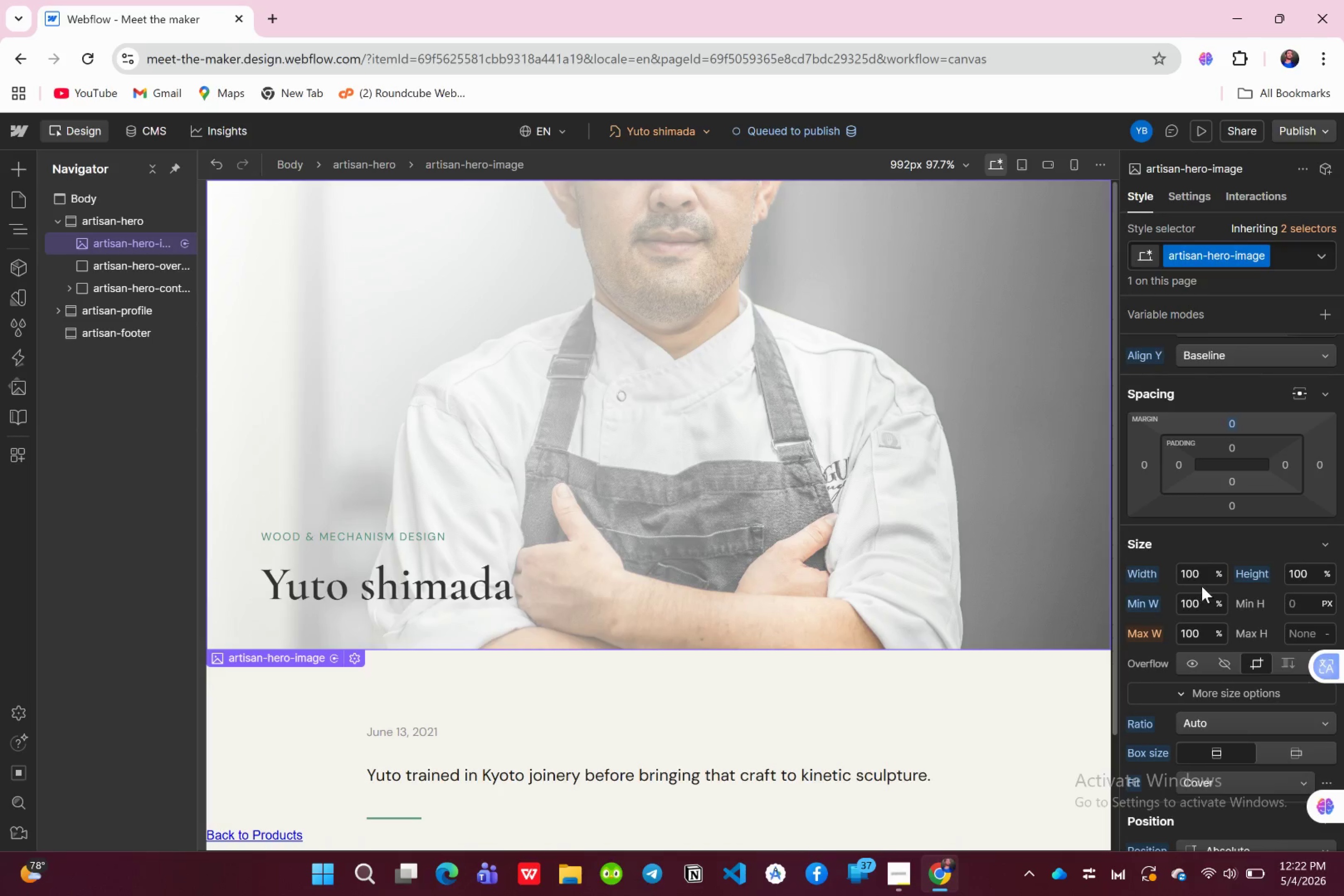 
wait(9.21)
 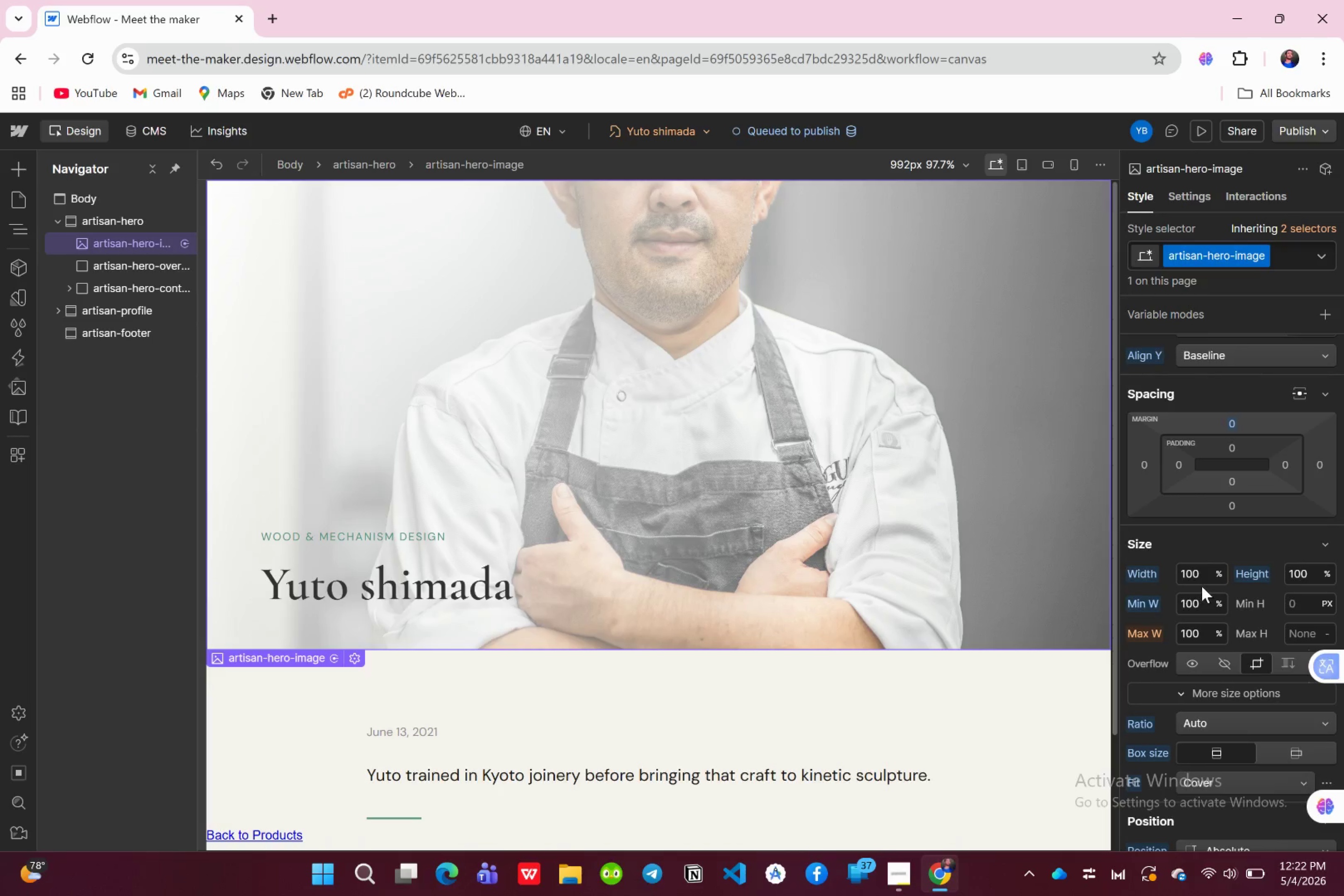 
scroll: coordinate [1214, 634], scroll_direction: down, amount: 1.0
 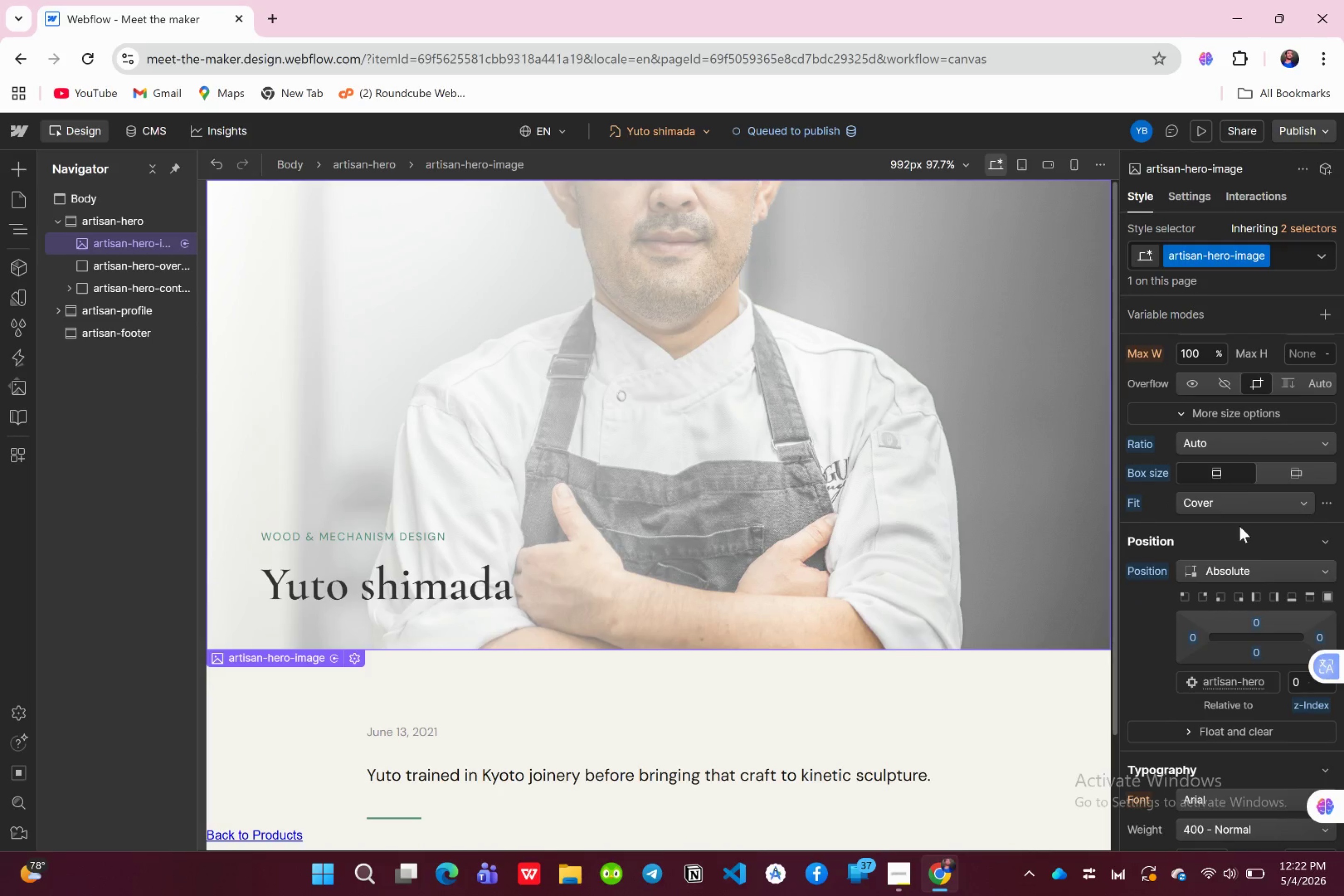 
left_click([1235, 496])
 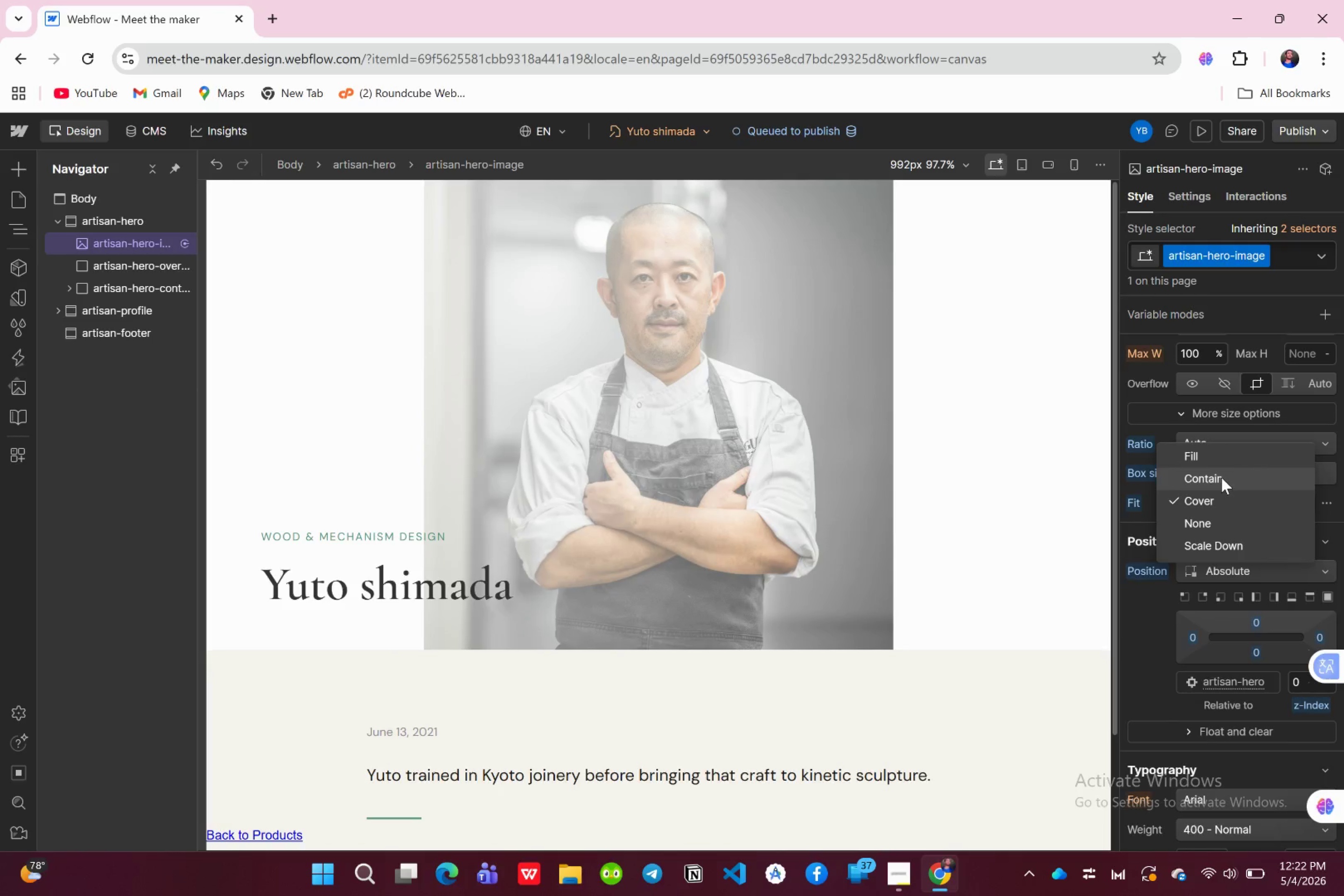 
left_click([1221, 477])
 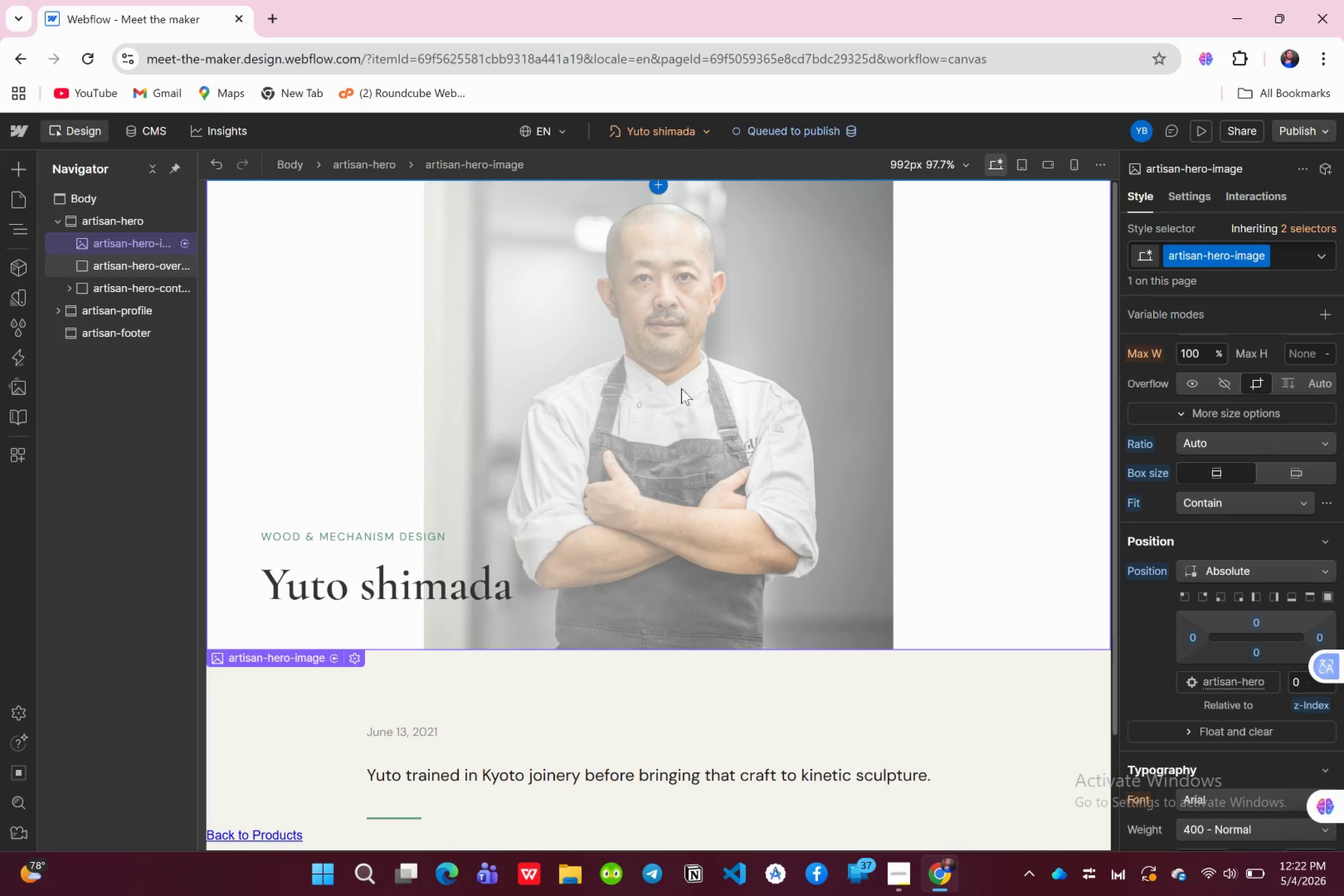 
wait(5.14)
 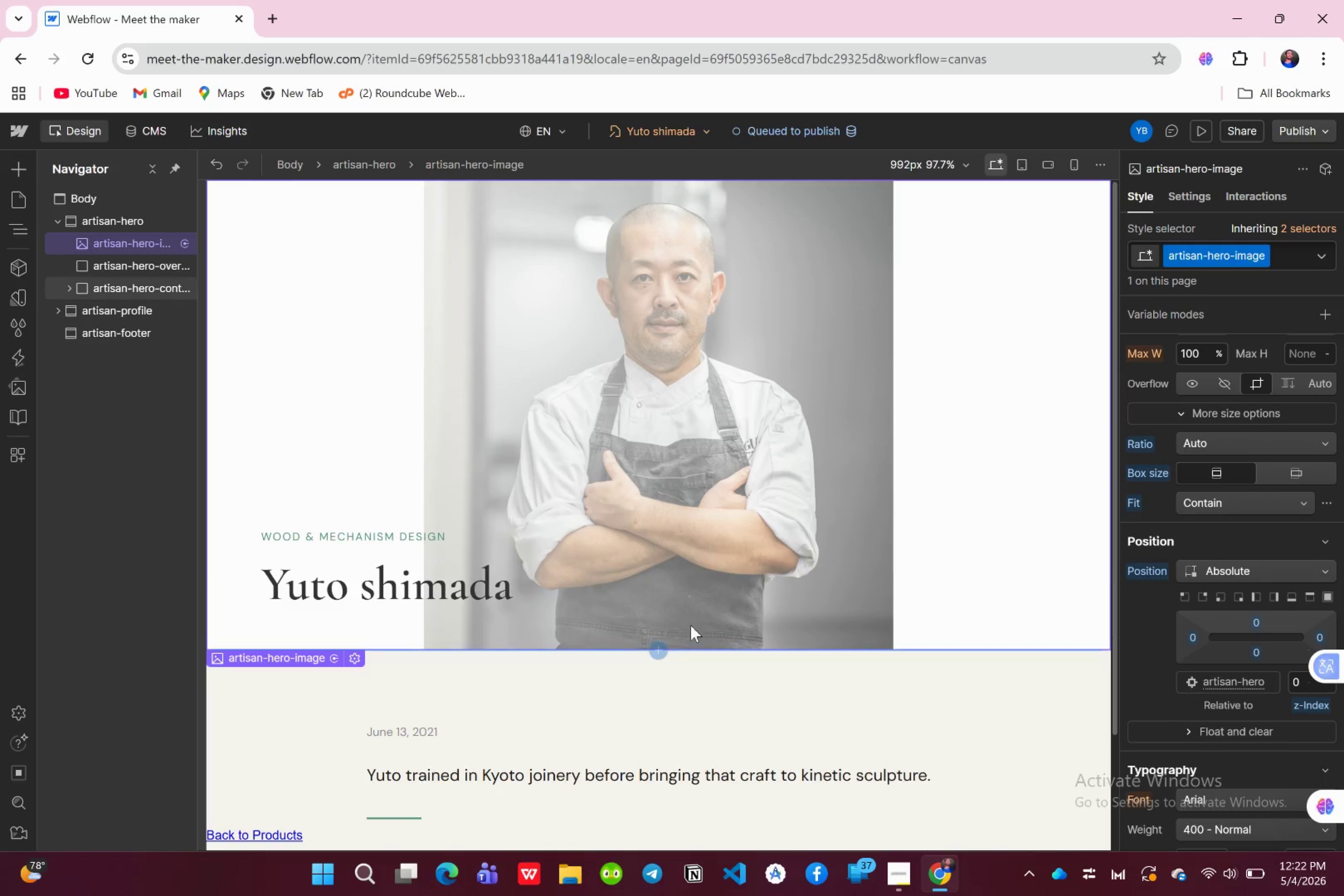 
left_click([143, 238])
 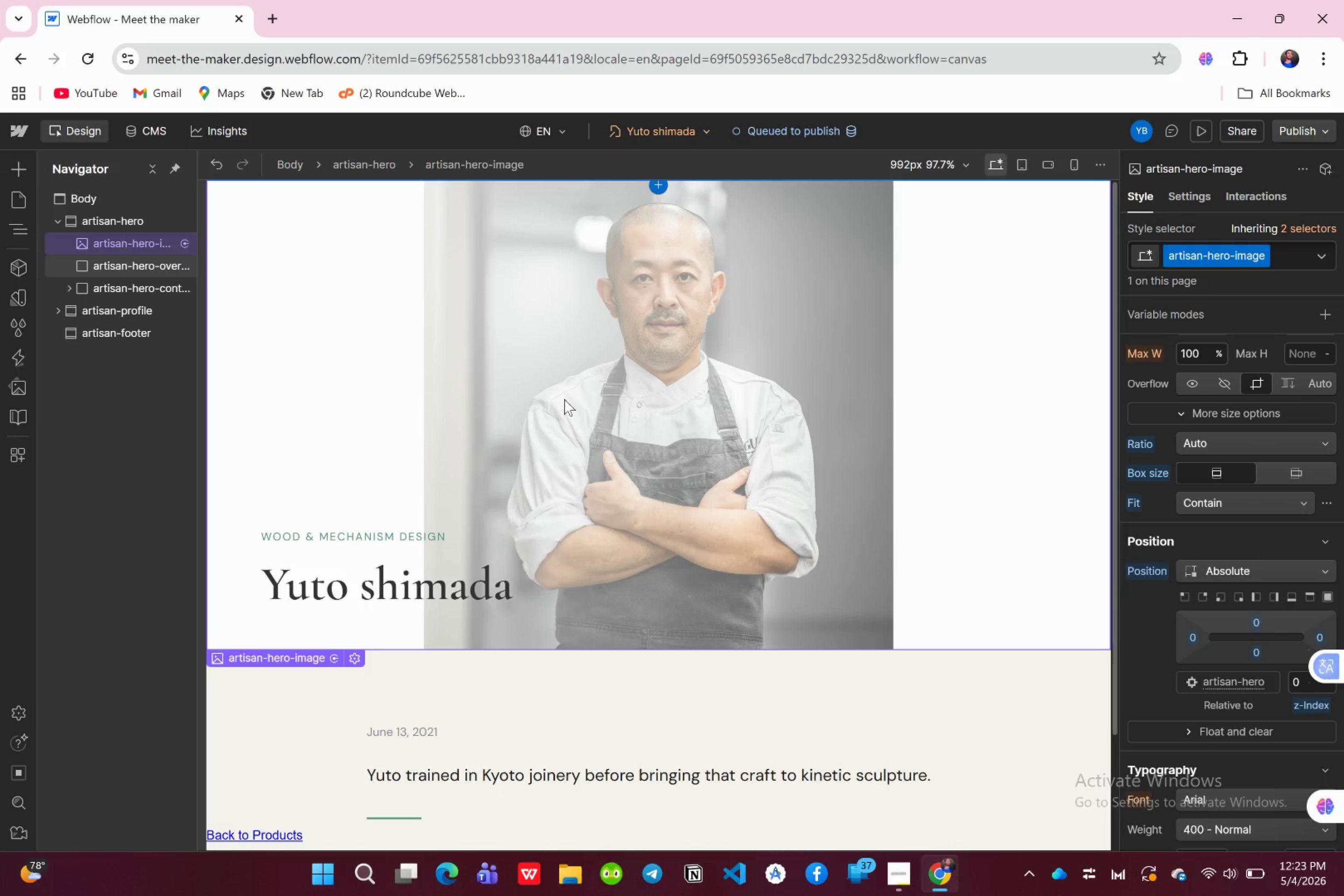 
scroll: coordinate [561, 398], scroll_direction: up, amount: 5.0
 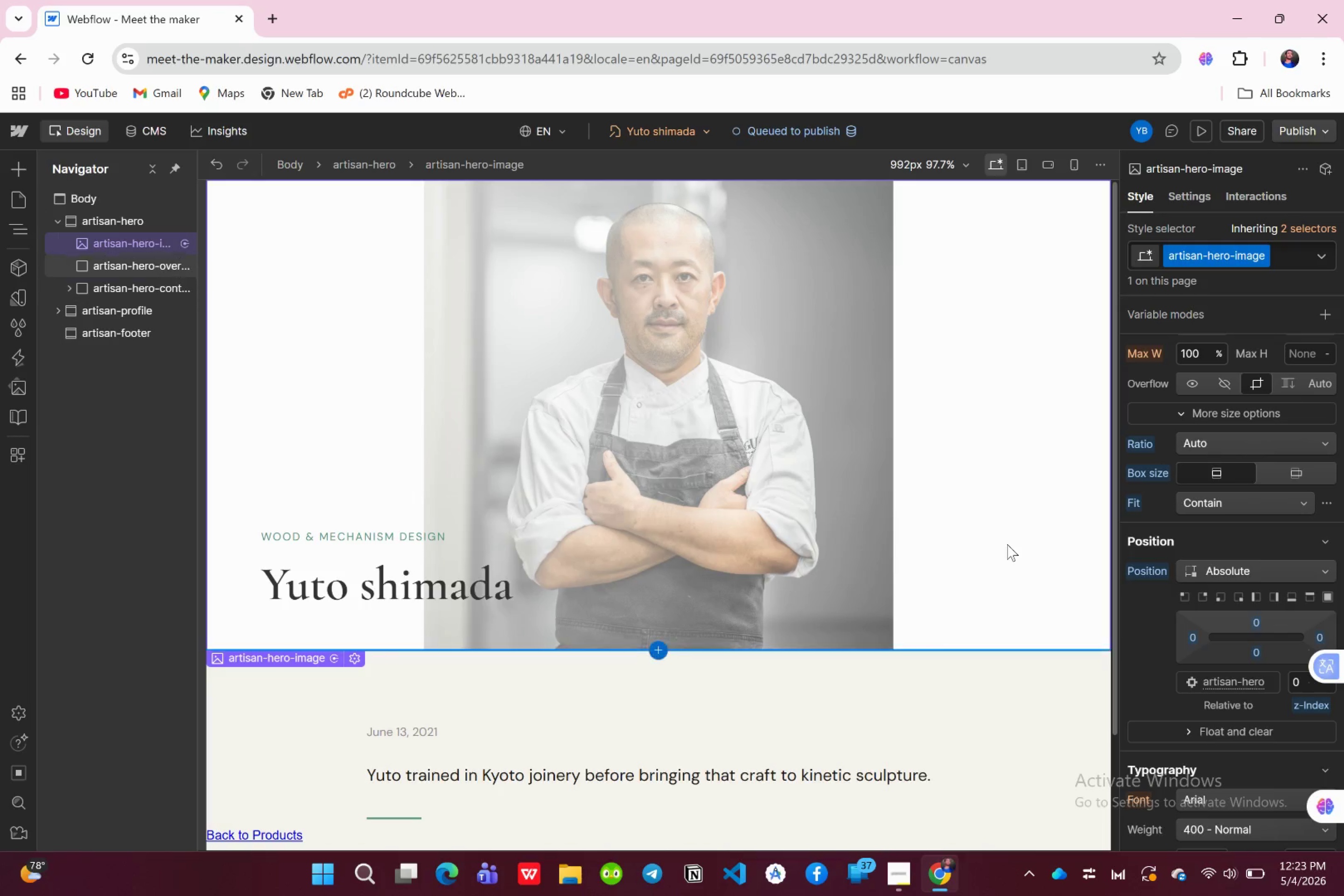 
wait(5.21)
 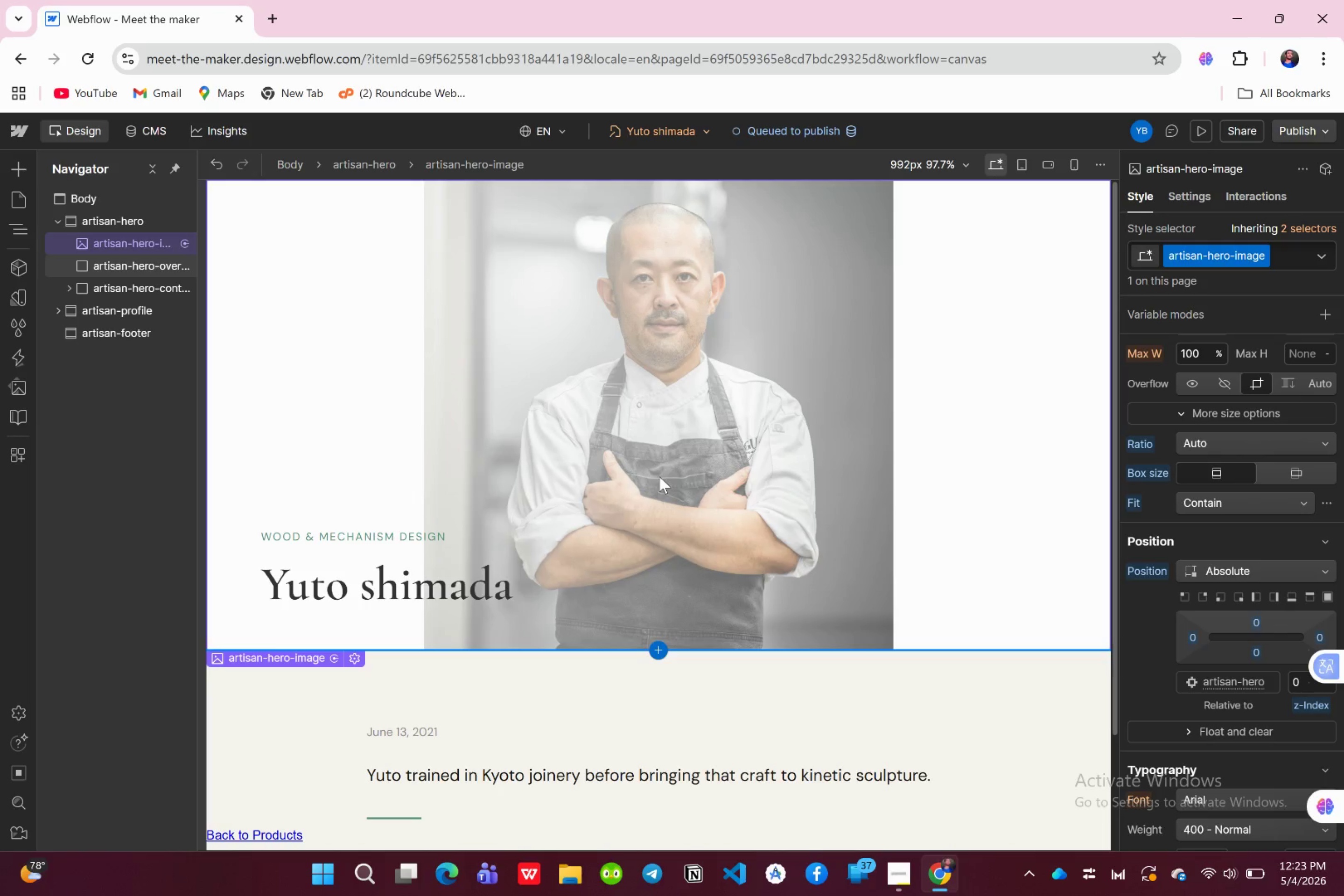 
scroll: coordinate [1225, 546], scroll_direction: up, amount: 2.0
 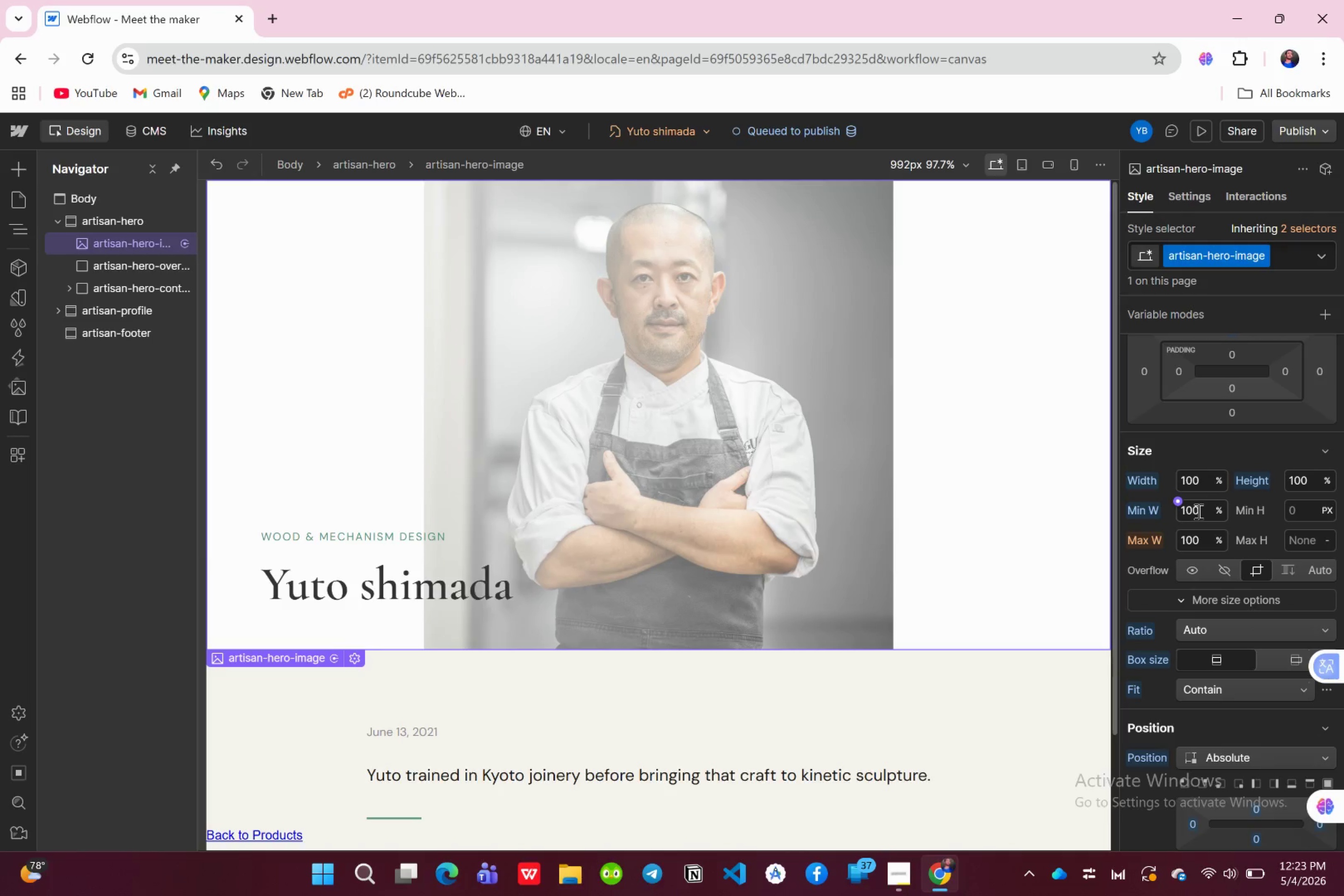 
wait(10.88)
 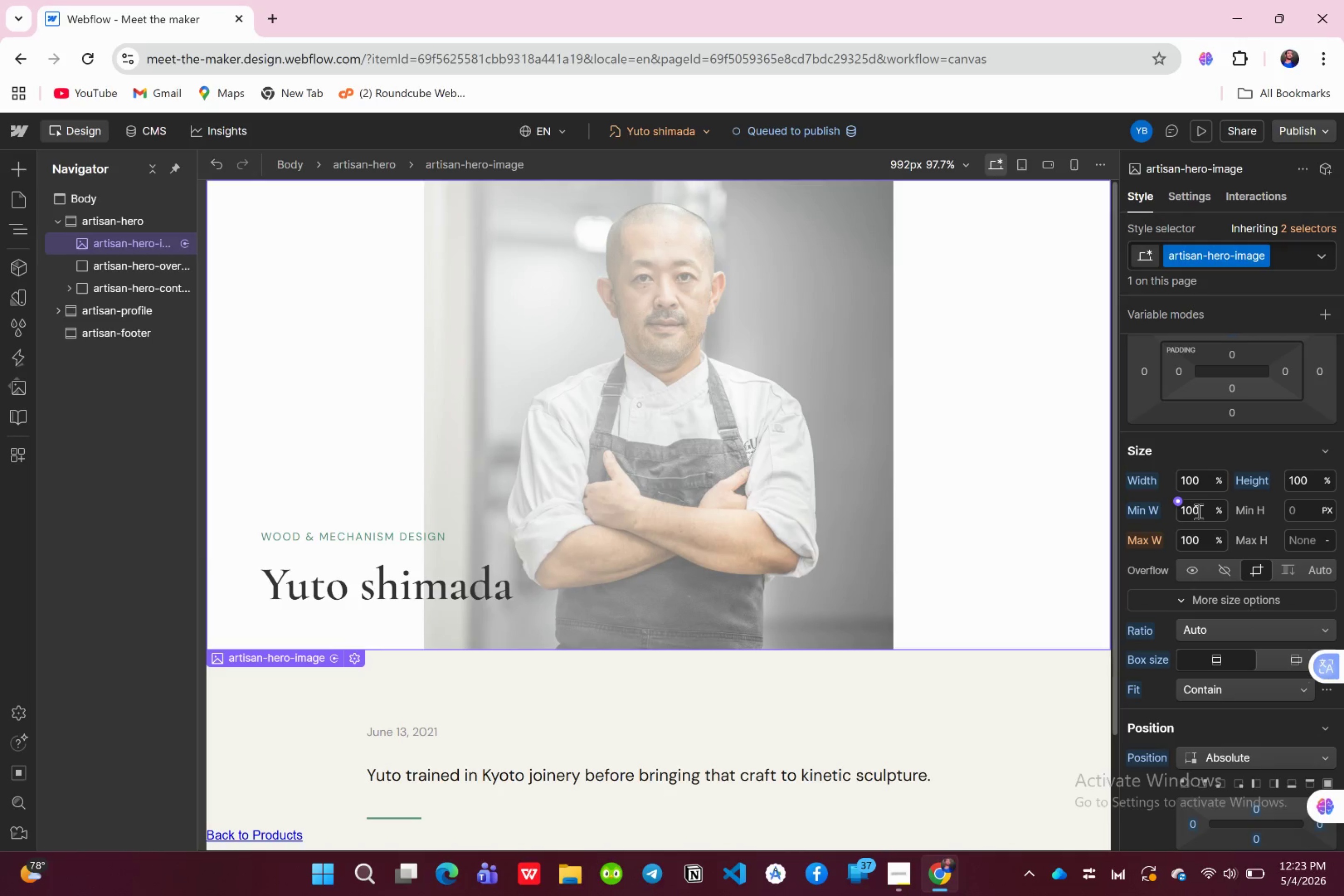 
left_click([1239, 683])
 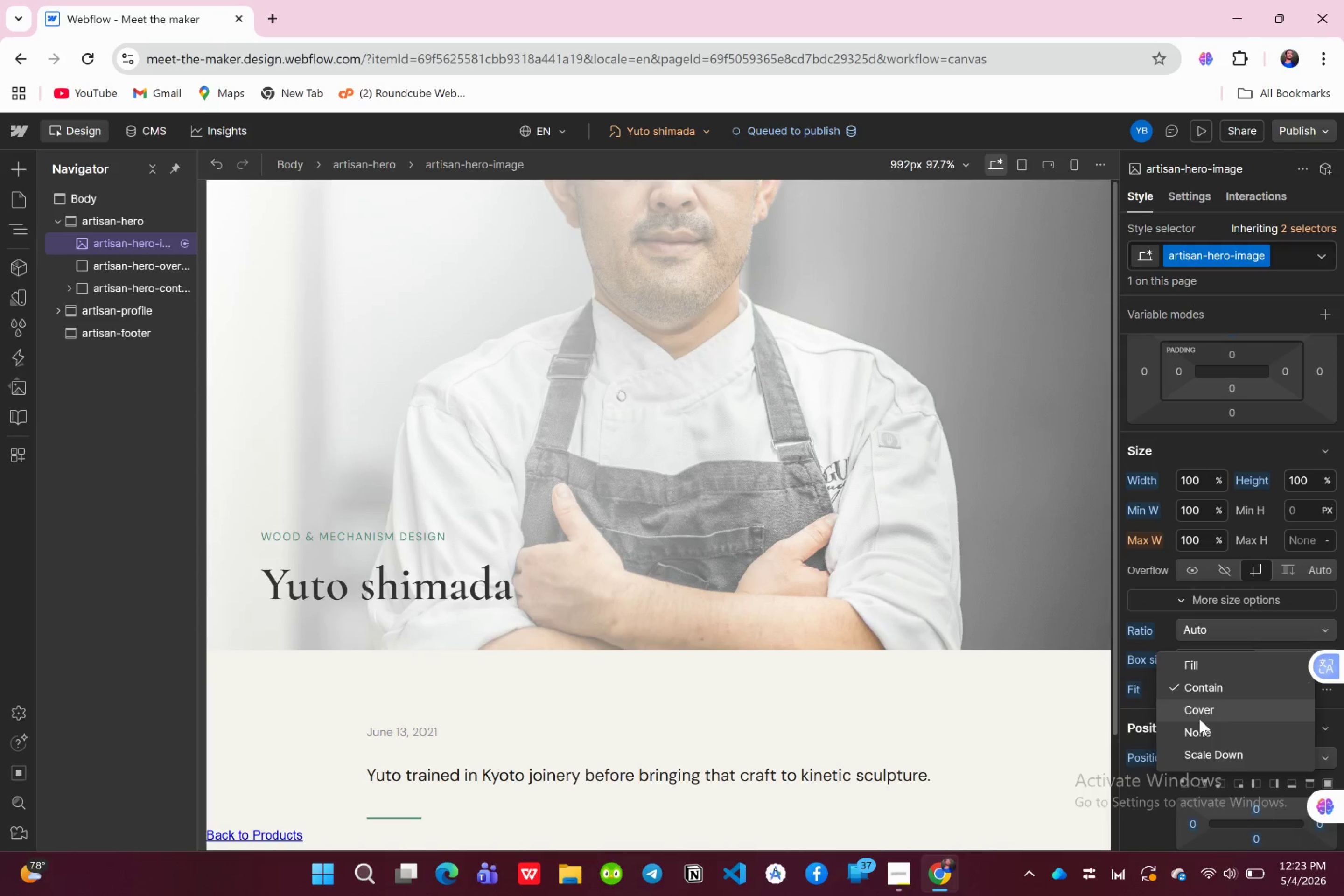 
wait(9.24)
 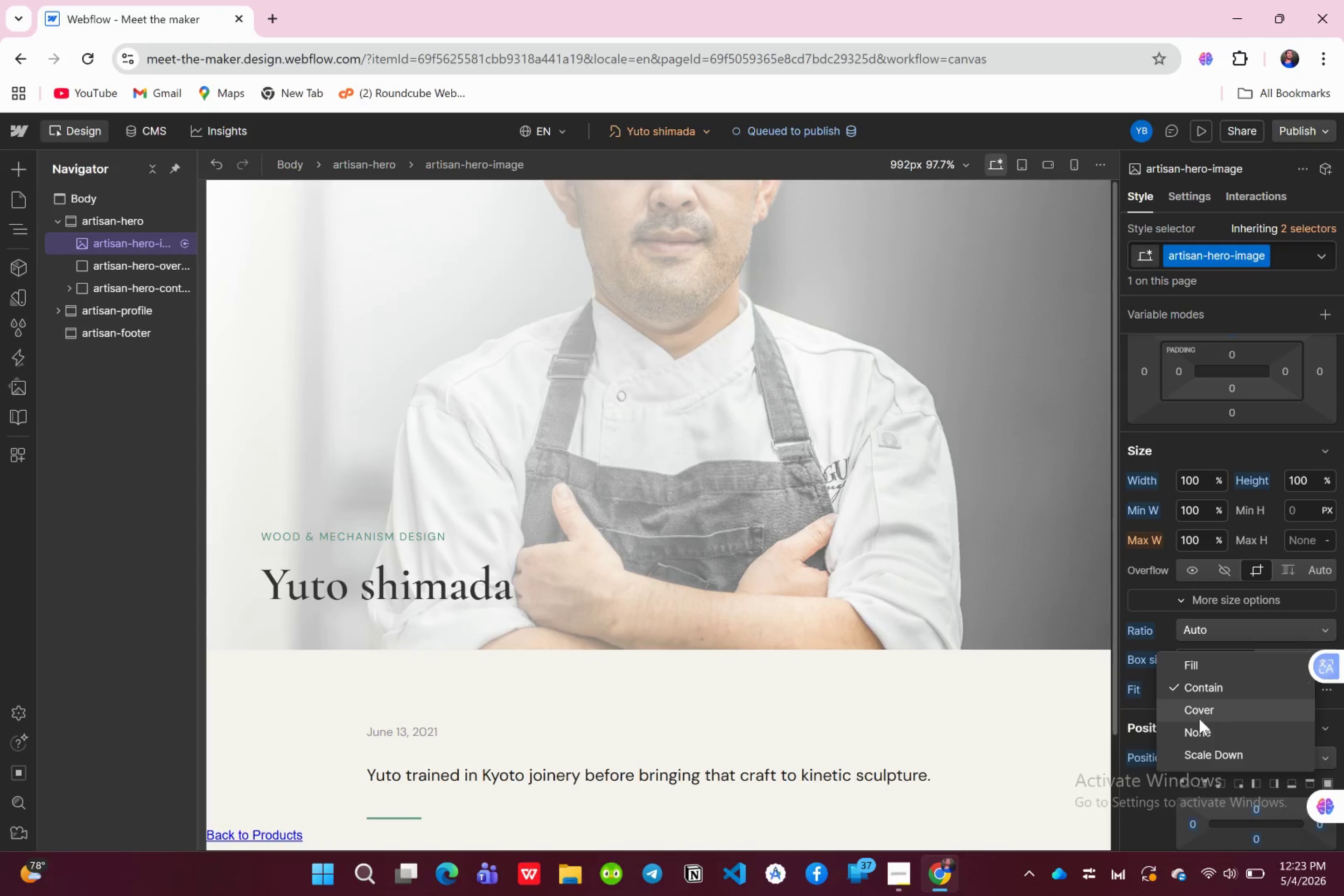 
left_click([1195, 710])
 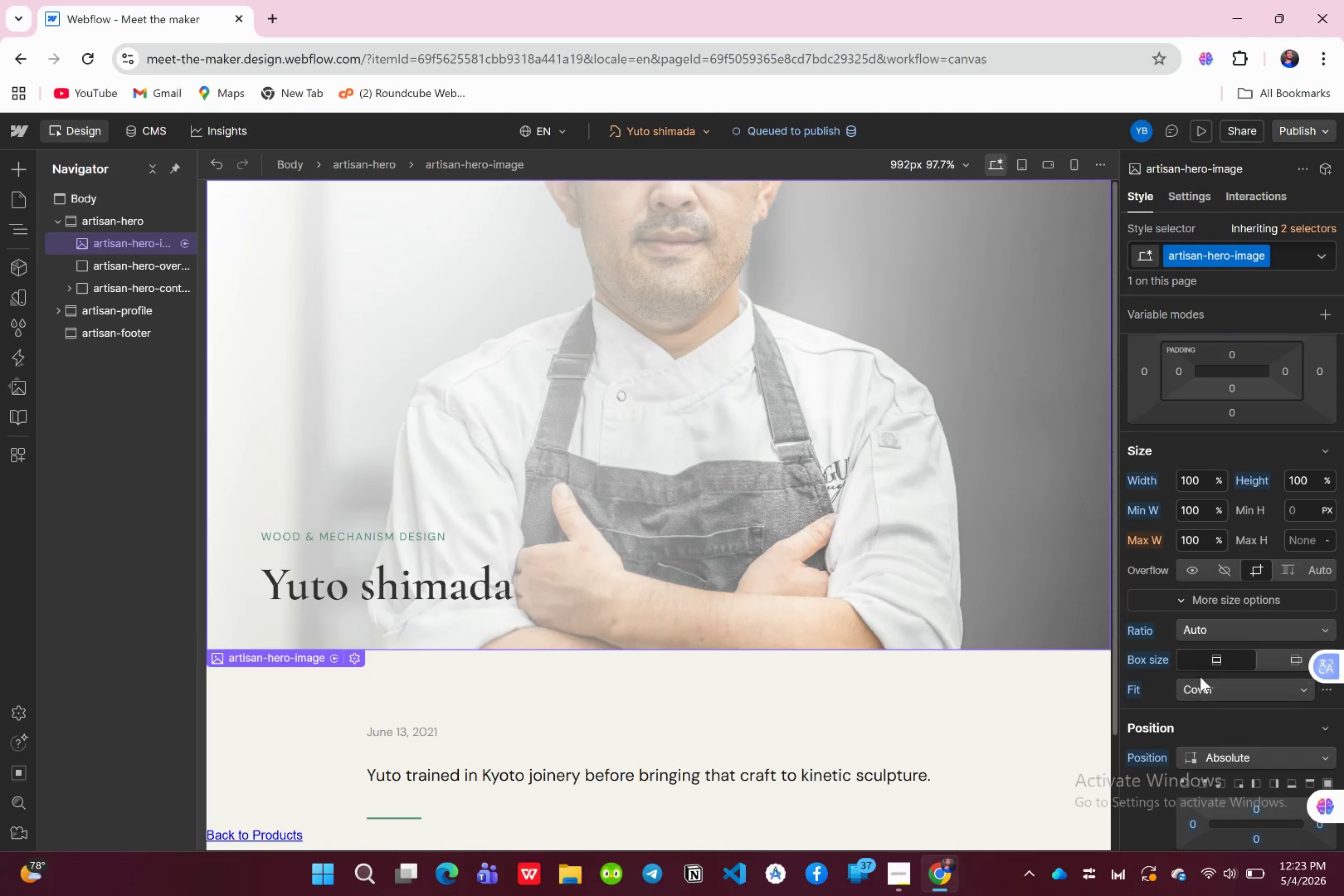 
mouse_move([1204, 678])
 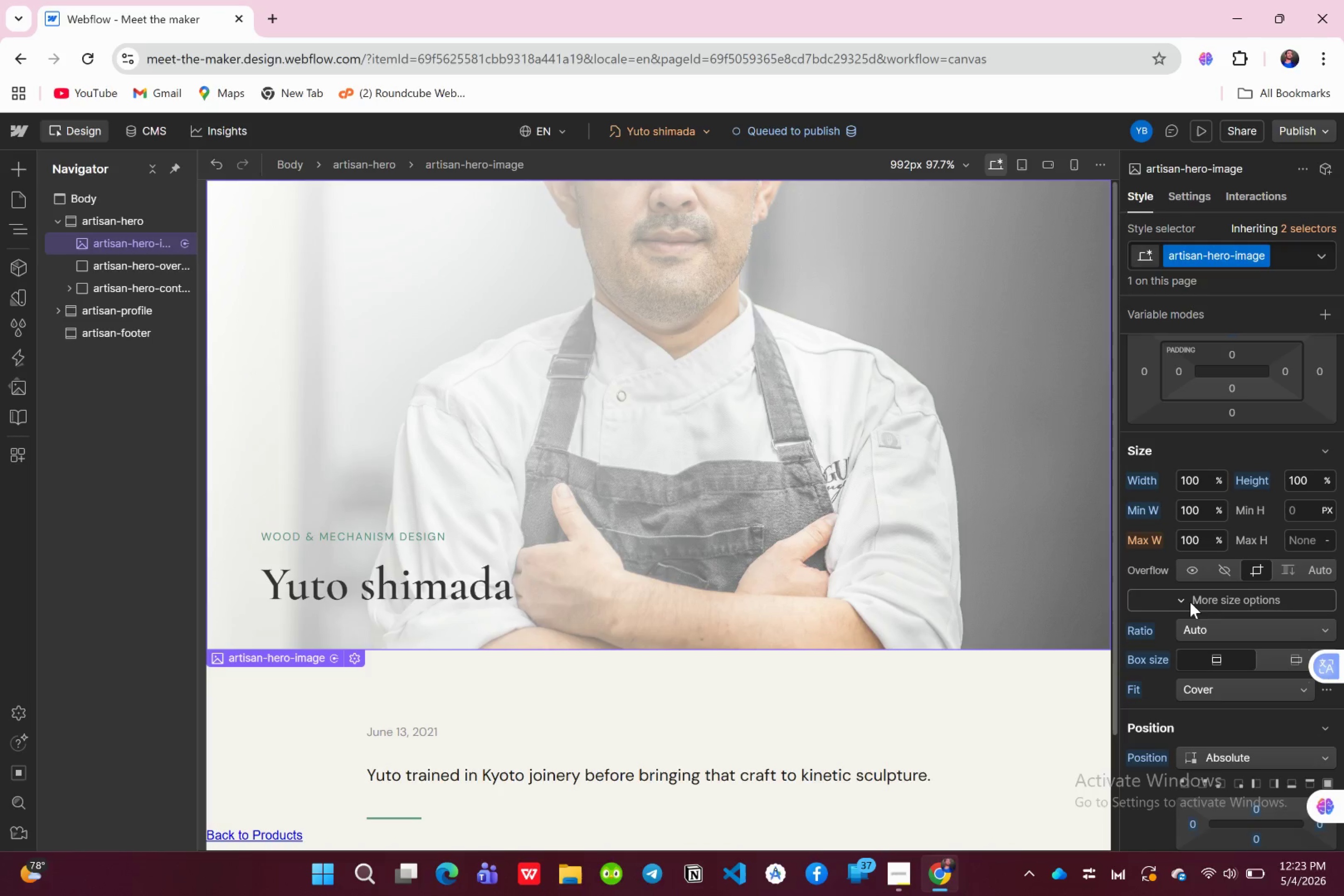 
left_click([1190, 601])
 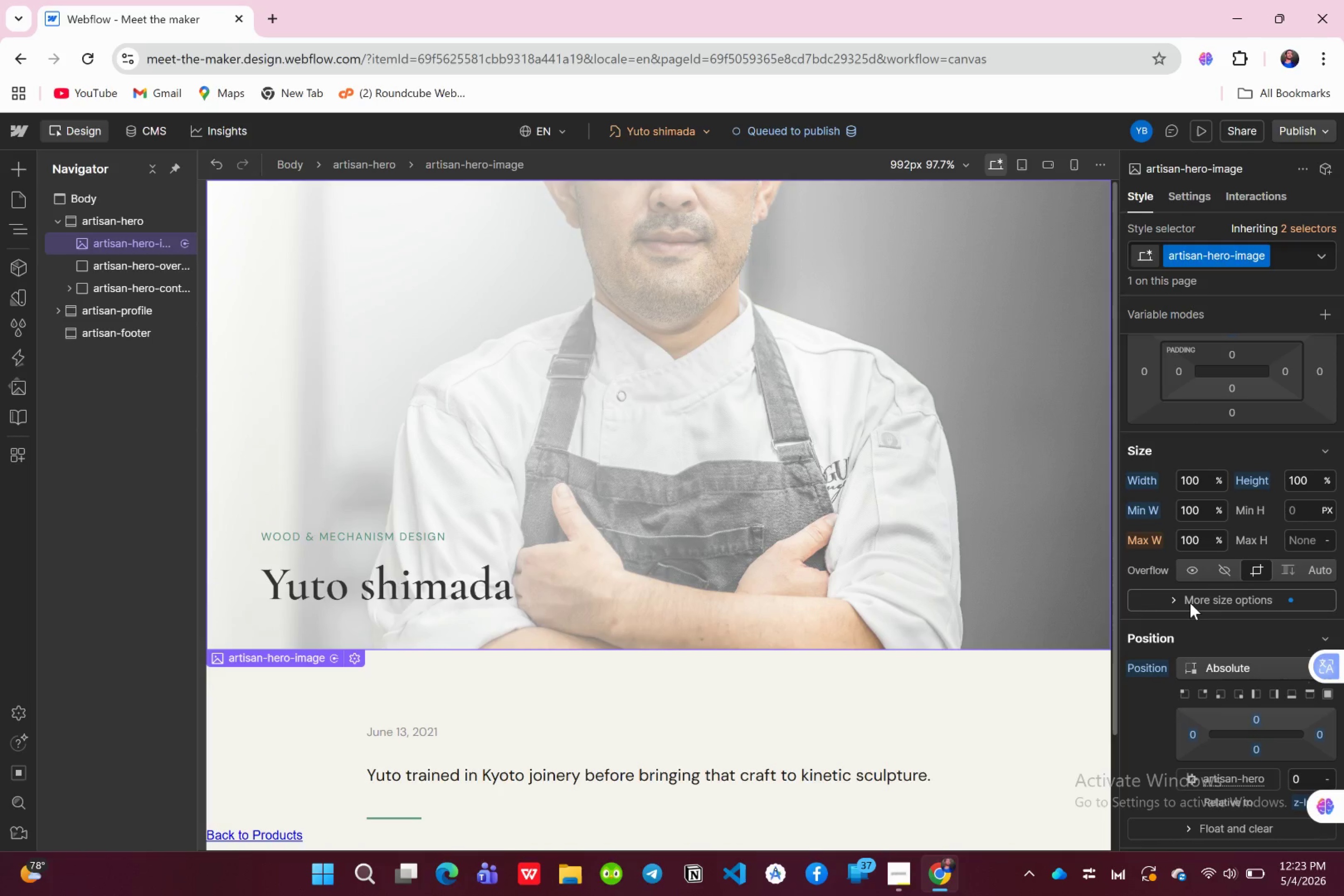 
left_click([1184, 598])
 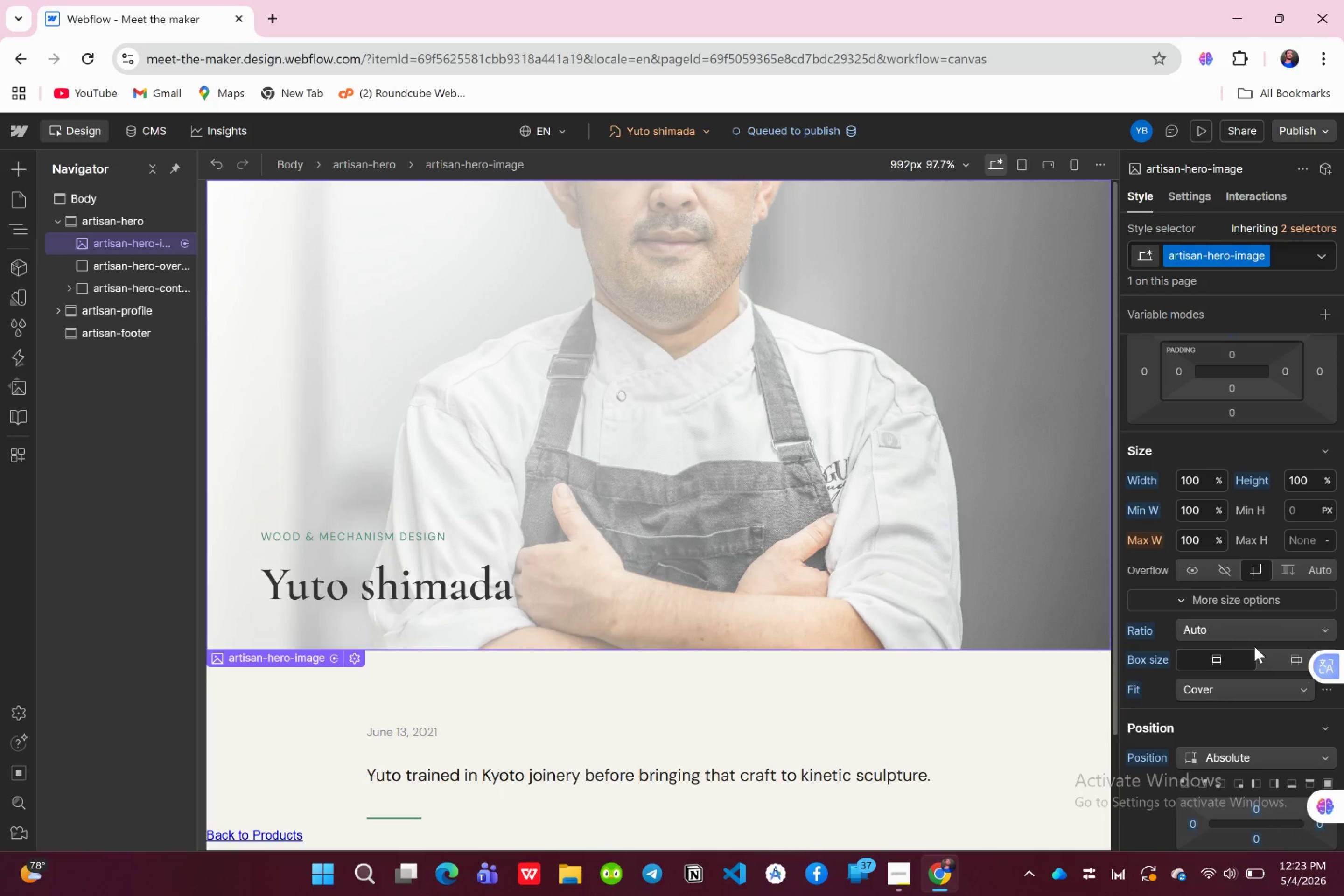 
scroll: coordinate [1254, 646], scroll_direction: down, amount: 1.0
 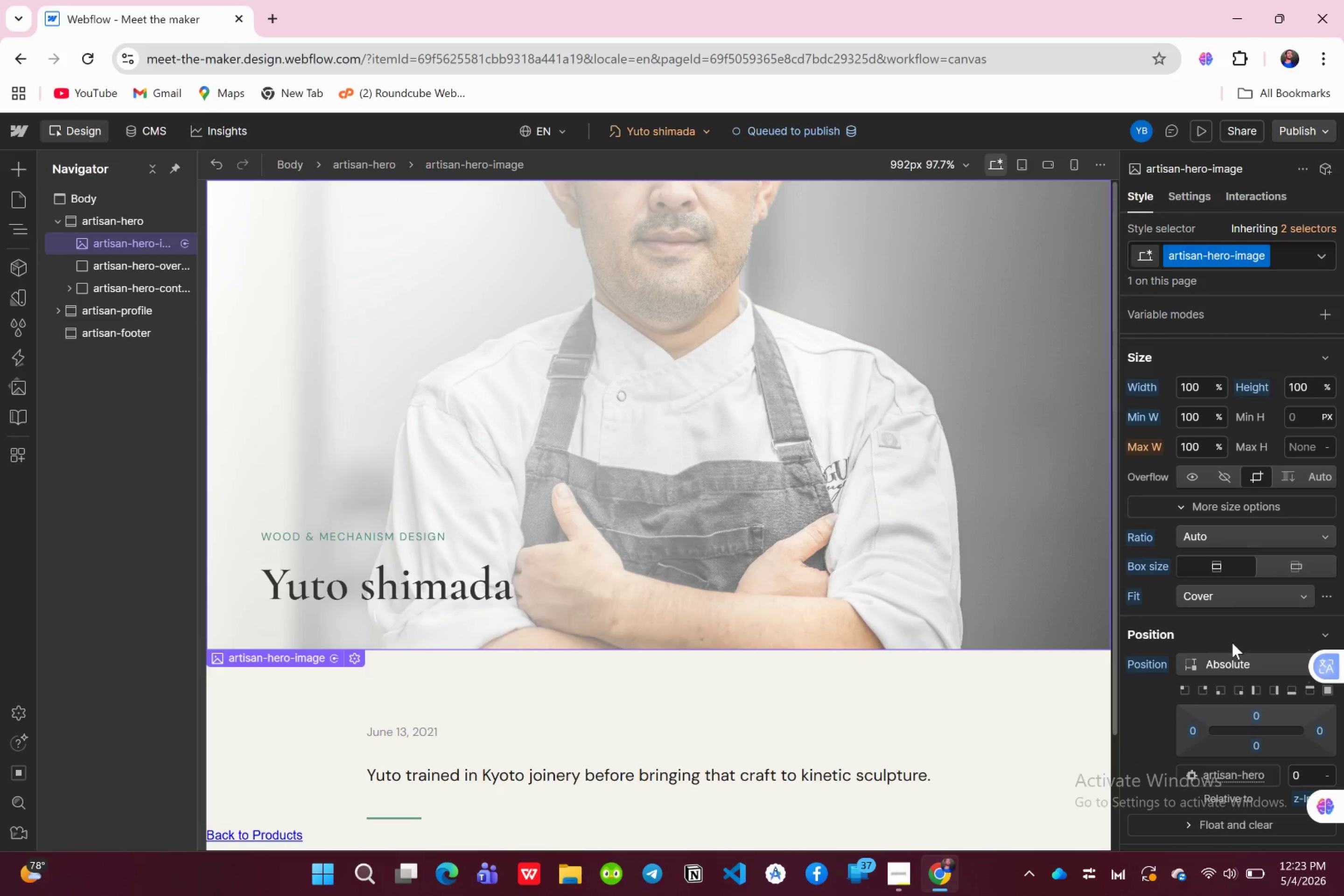 
wait(11.0)
 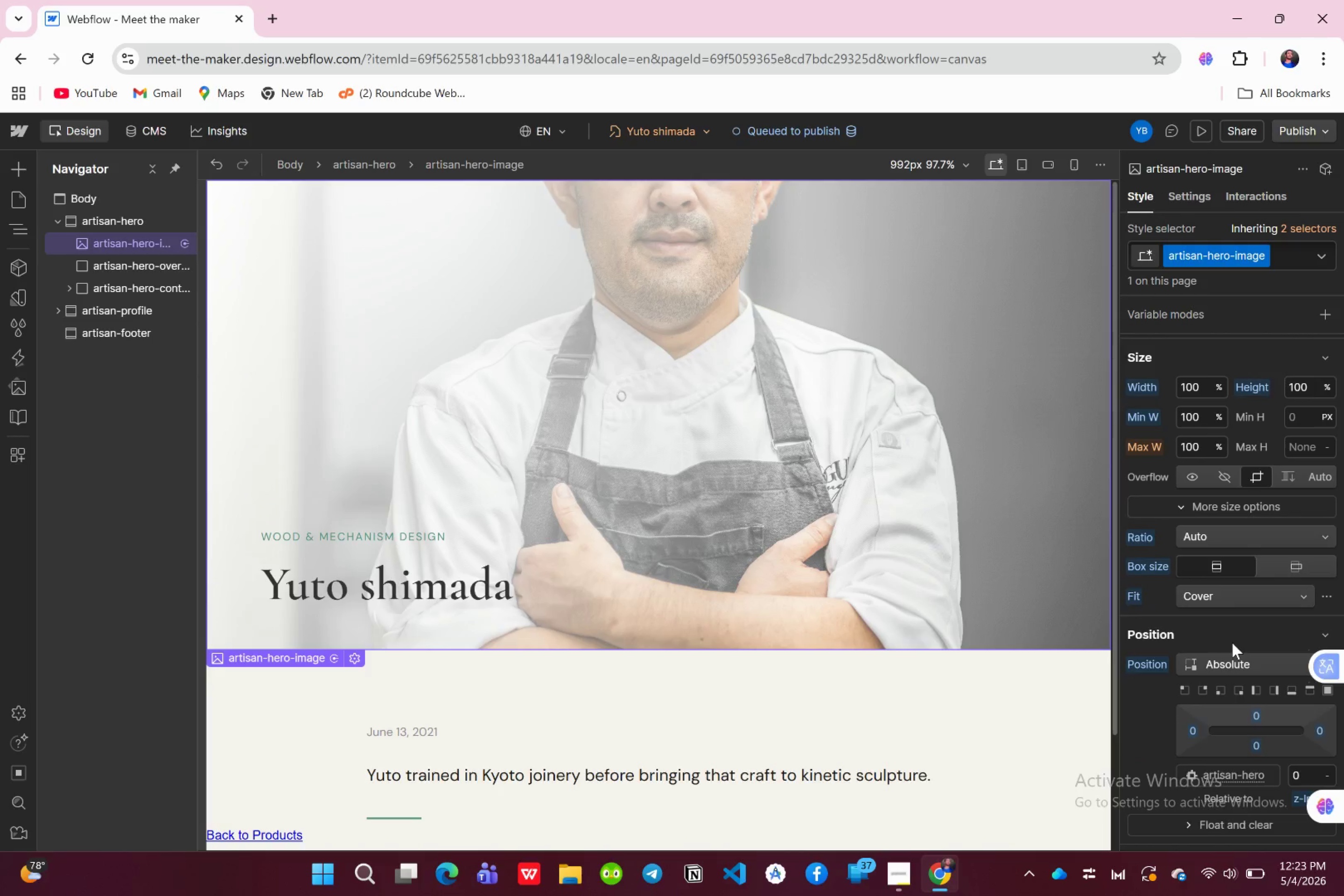 
left_click([1197, 418])
 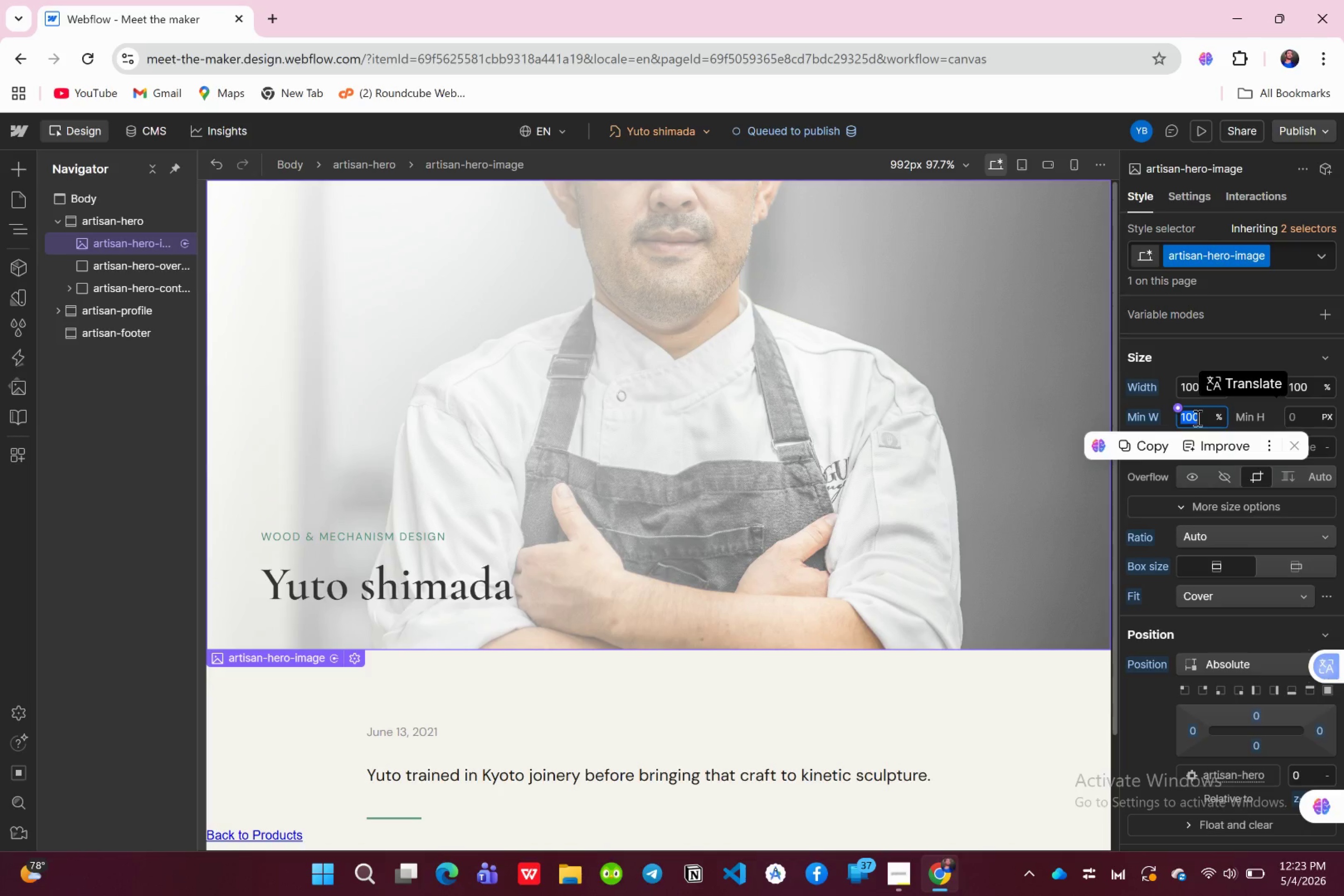 
key(0)
 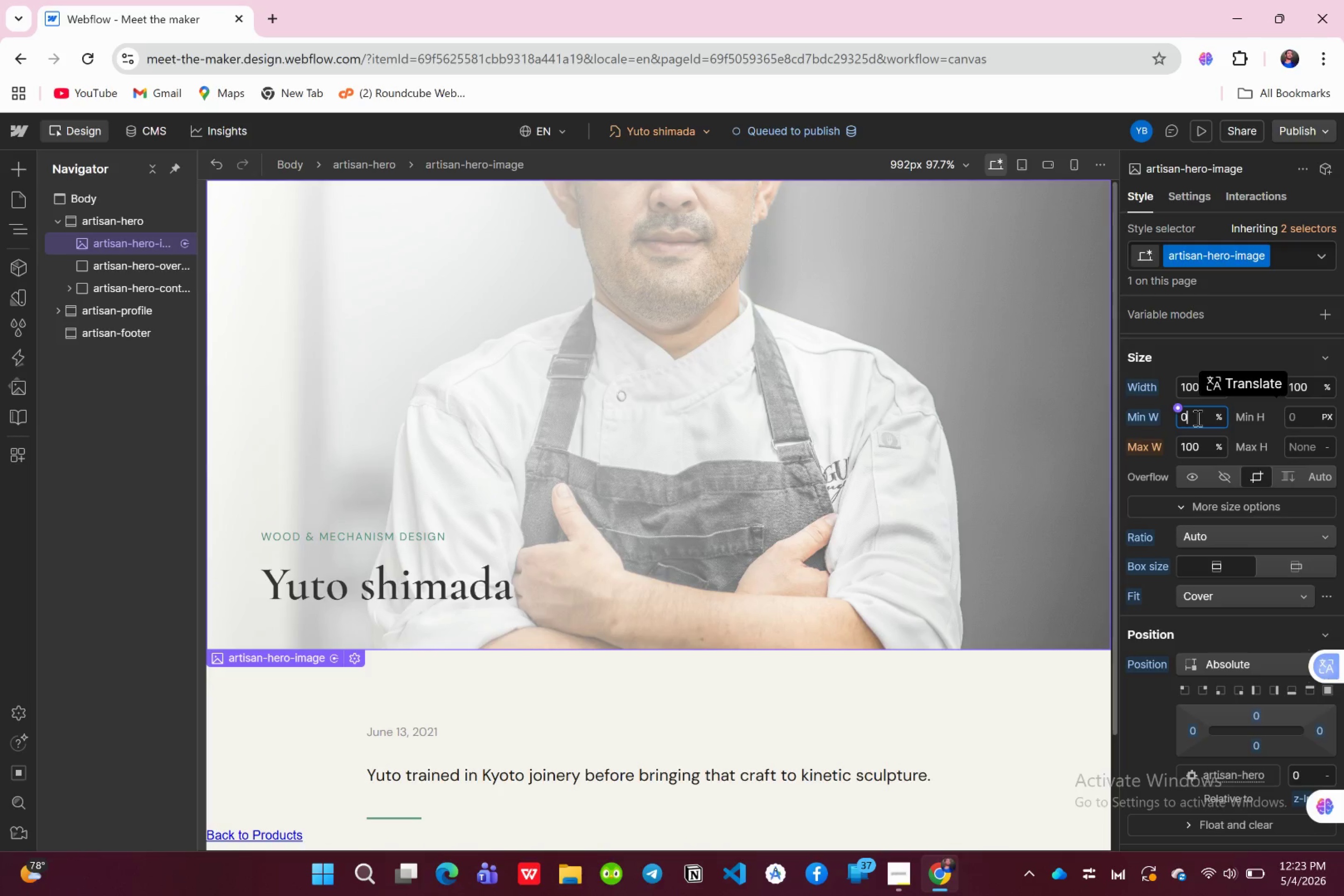 
key(Enter)
 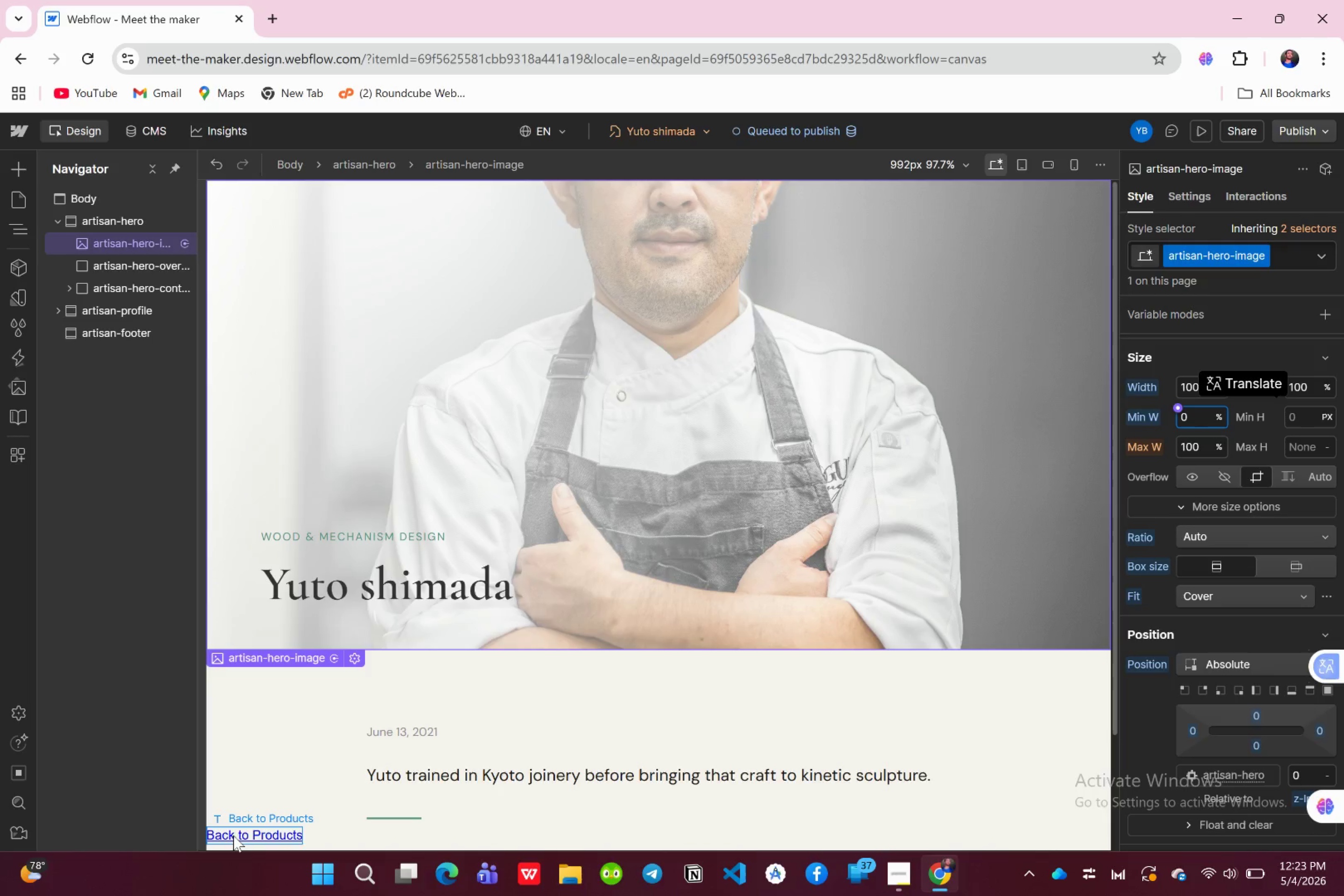 
wait(6.21)
 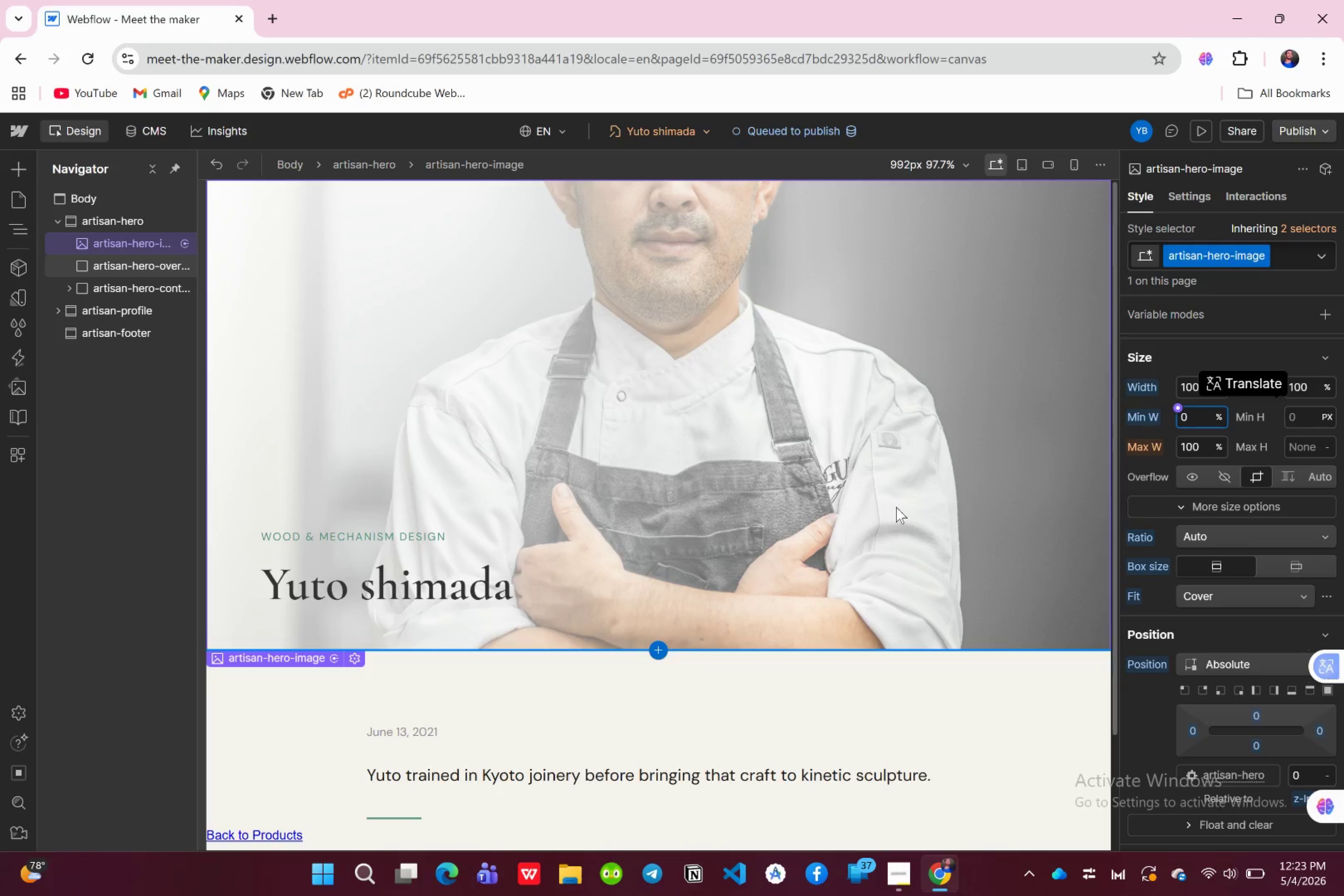 
scroll: coordinate [1151, 674], scroll_direction: down, amount: 15.0
 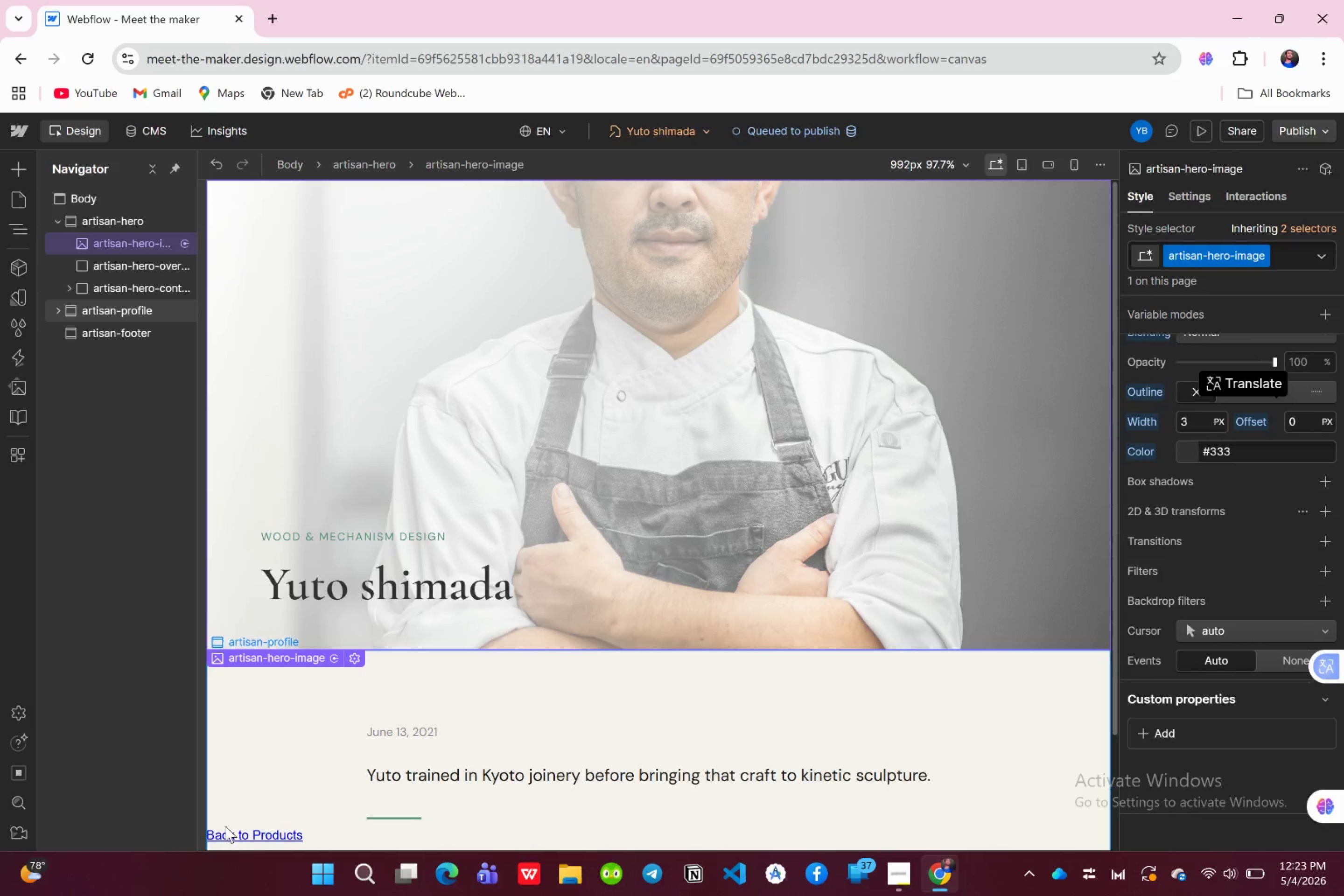 
left_click([226, 827])
 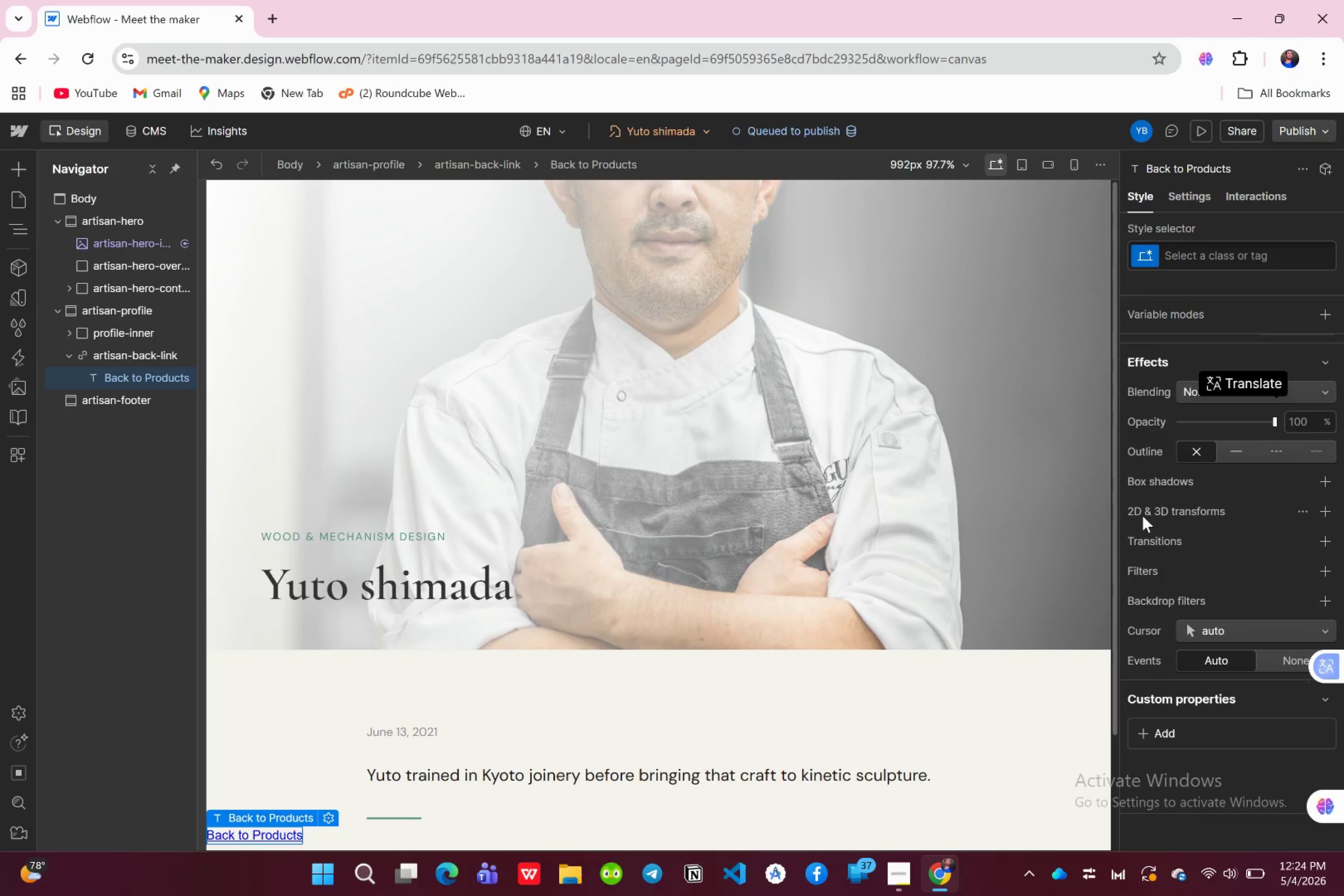 
scroll: coordinate [1146, 535], scroll_direction: up, amount: 23.0
 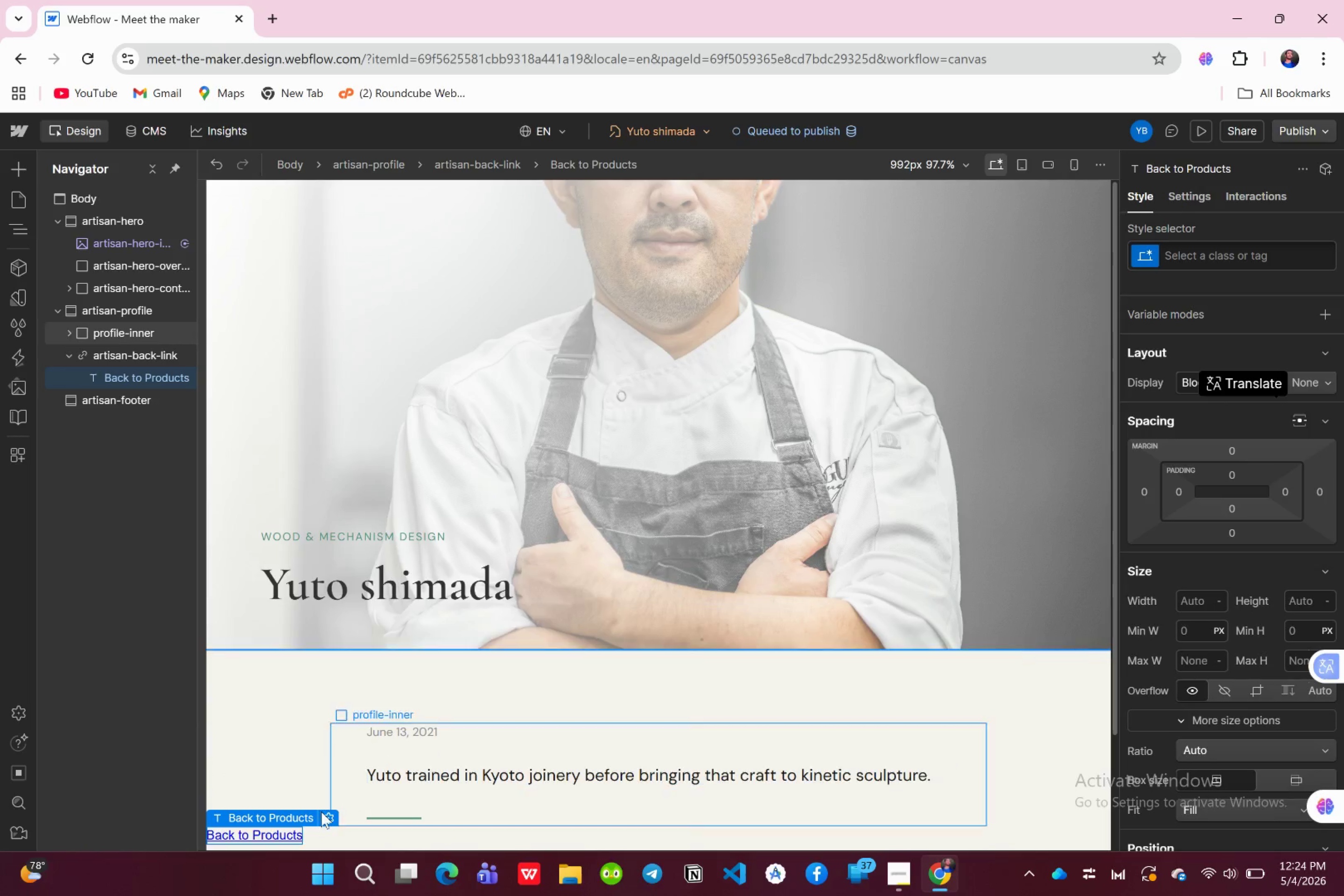 
left_click([327, 815])
 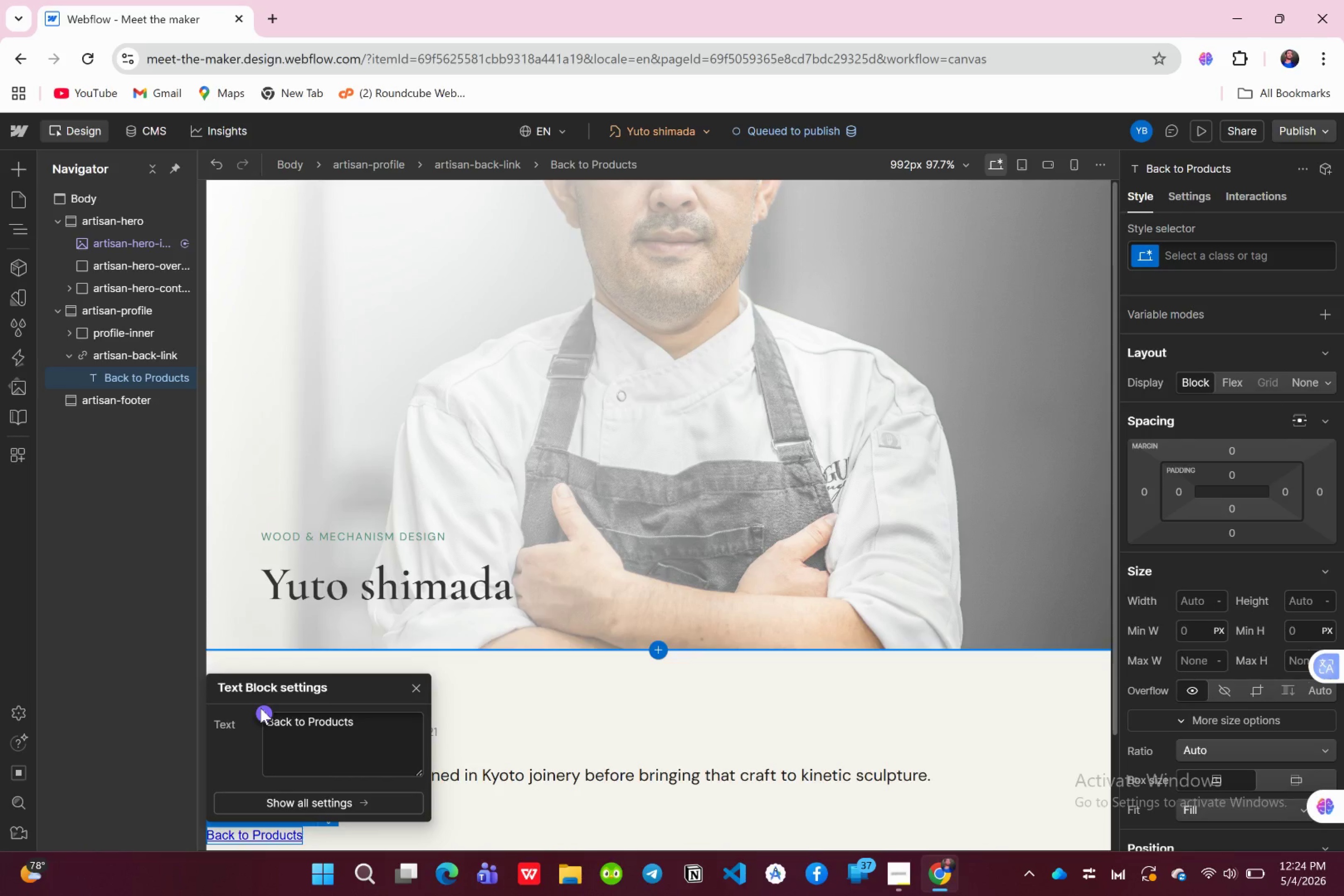 
left_click([260, 707])
 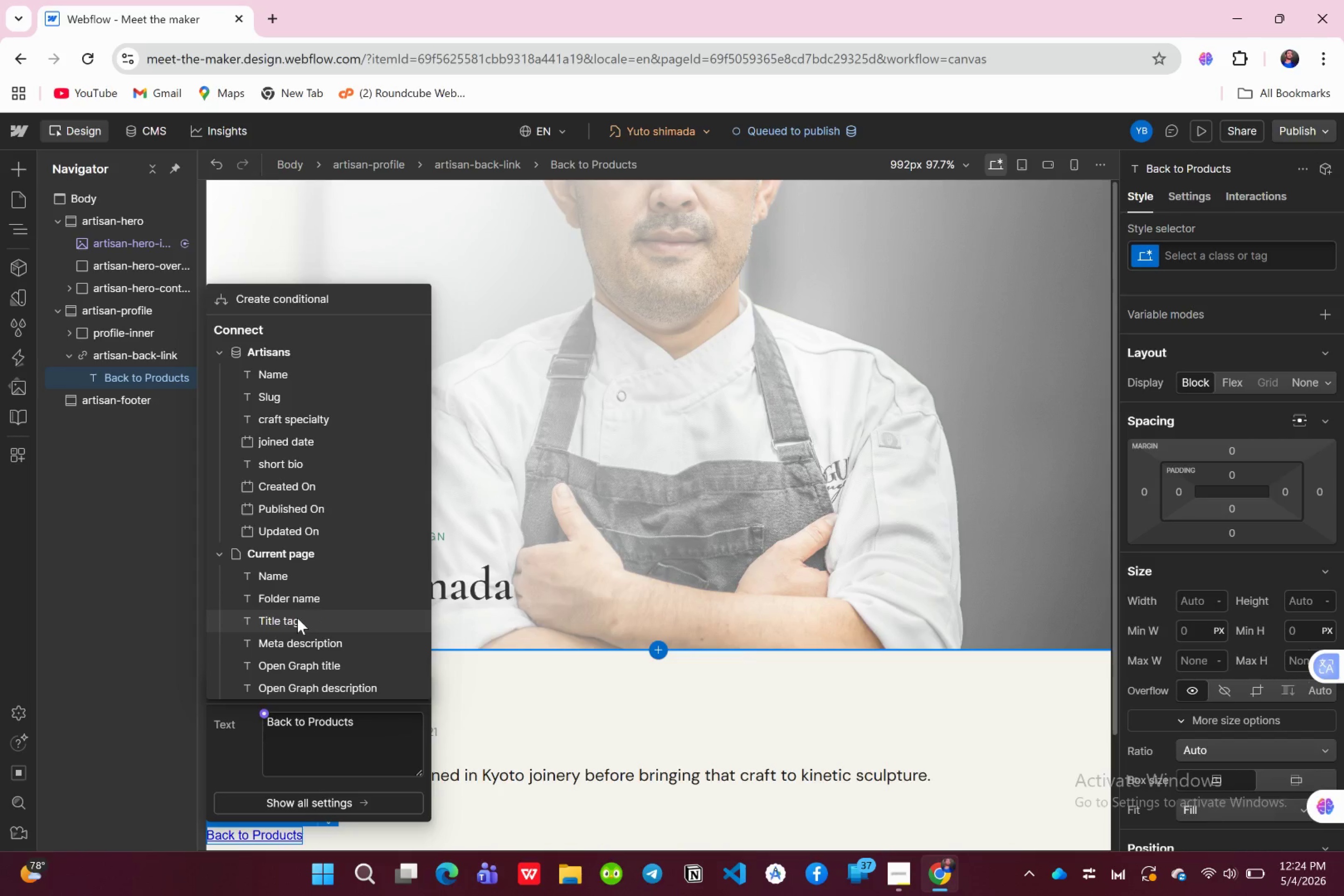 
wait(11.65)
 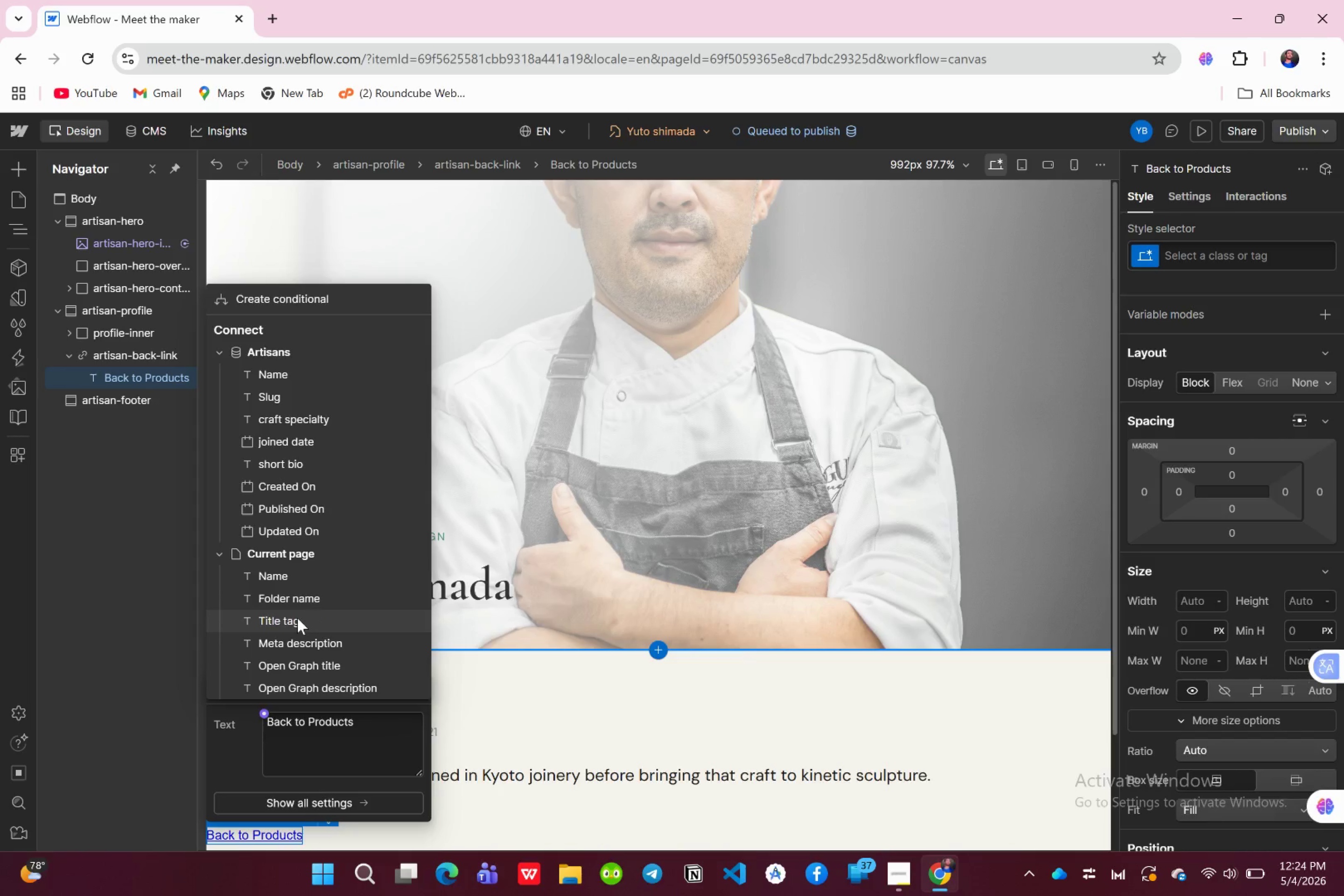 
scroll: coordinate [332, 640], scroll_direction: down, amount: 7.0
 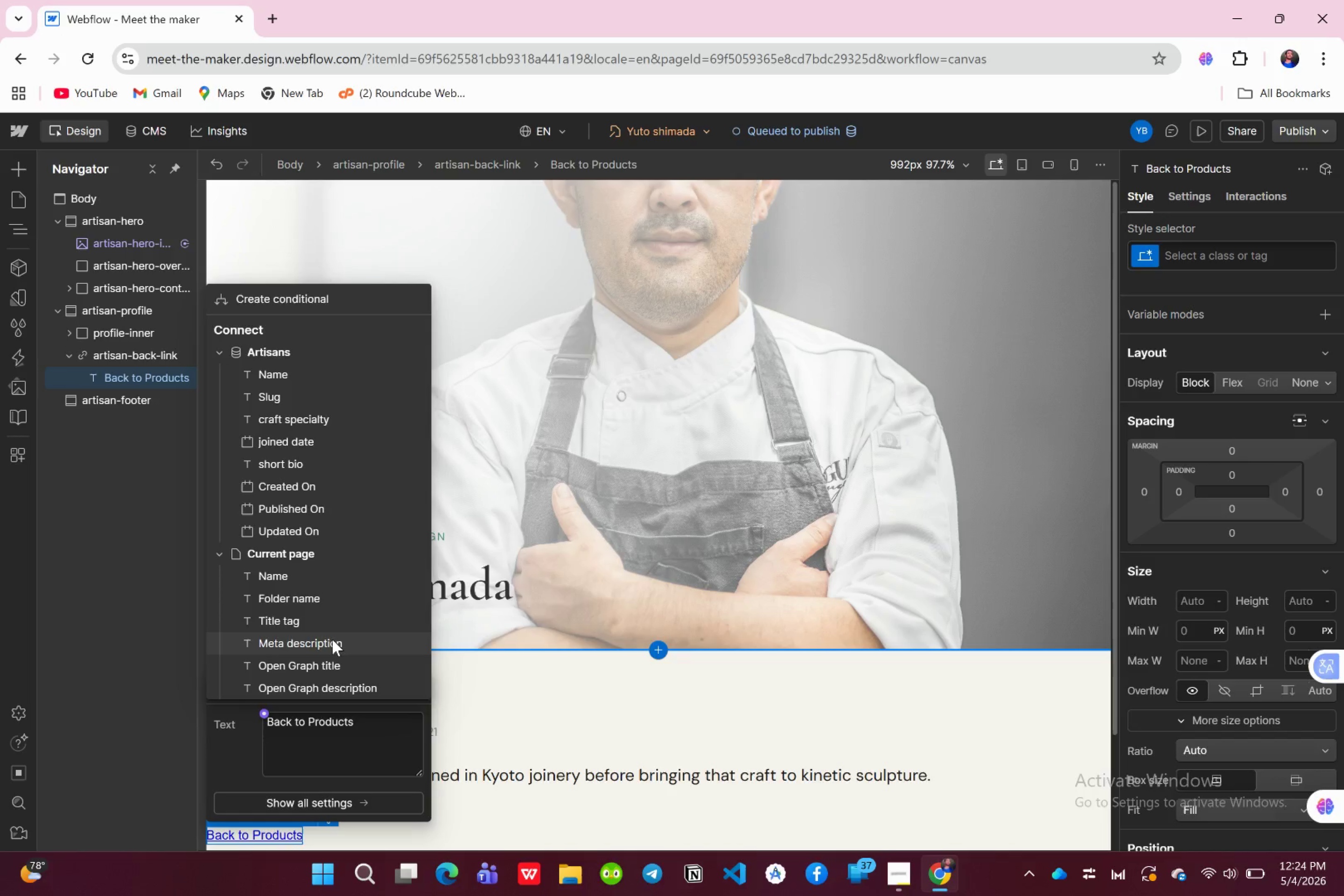 
scroll: coordinate [332, 639], scroll_direction: up, amount: 5.0
 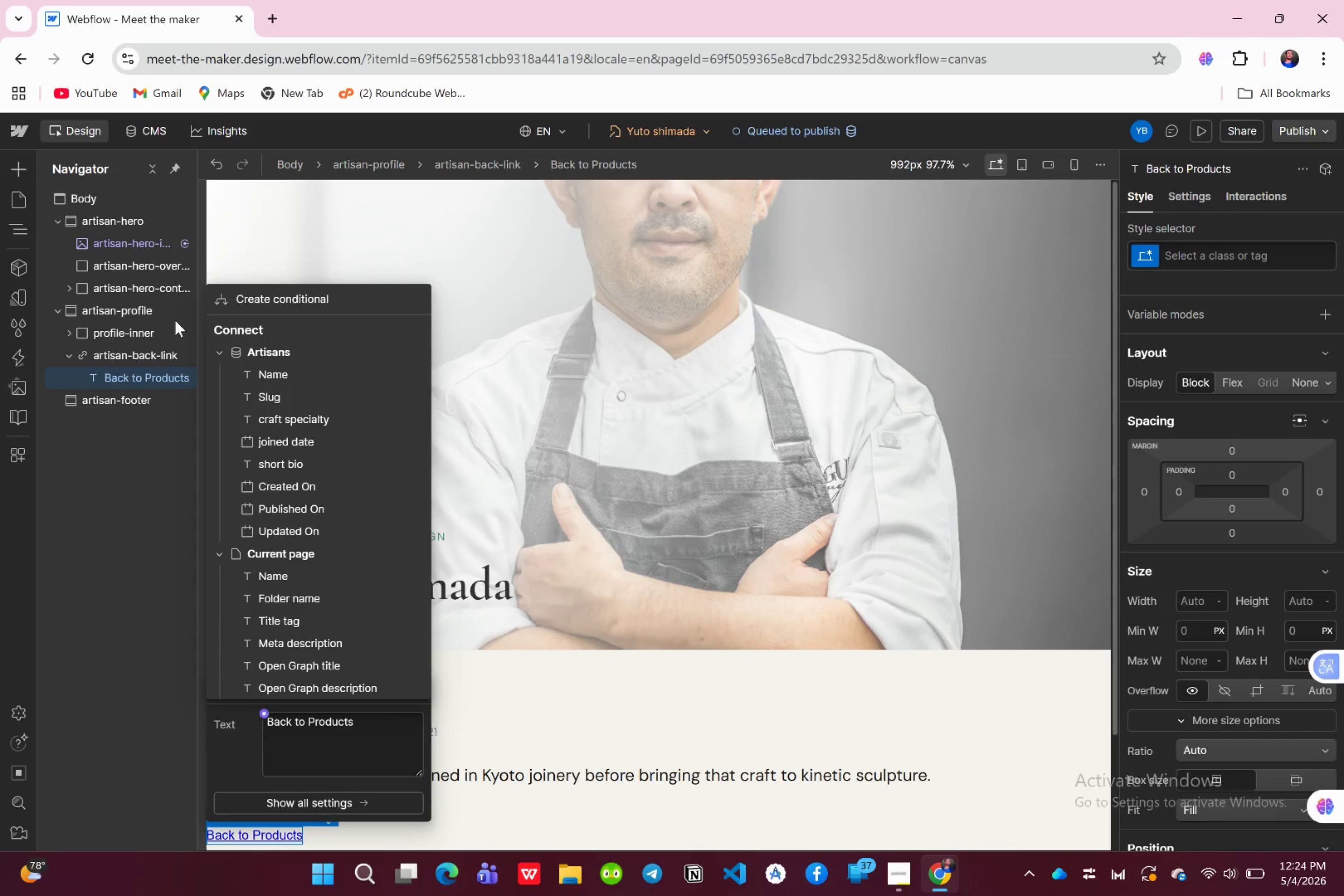 
left_click([146, 347])
 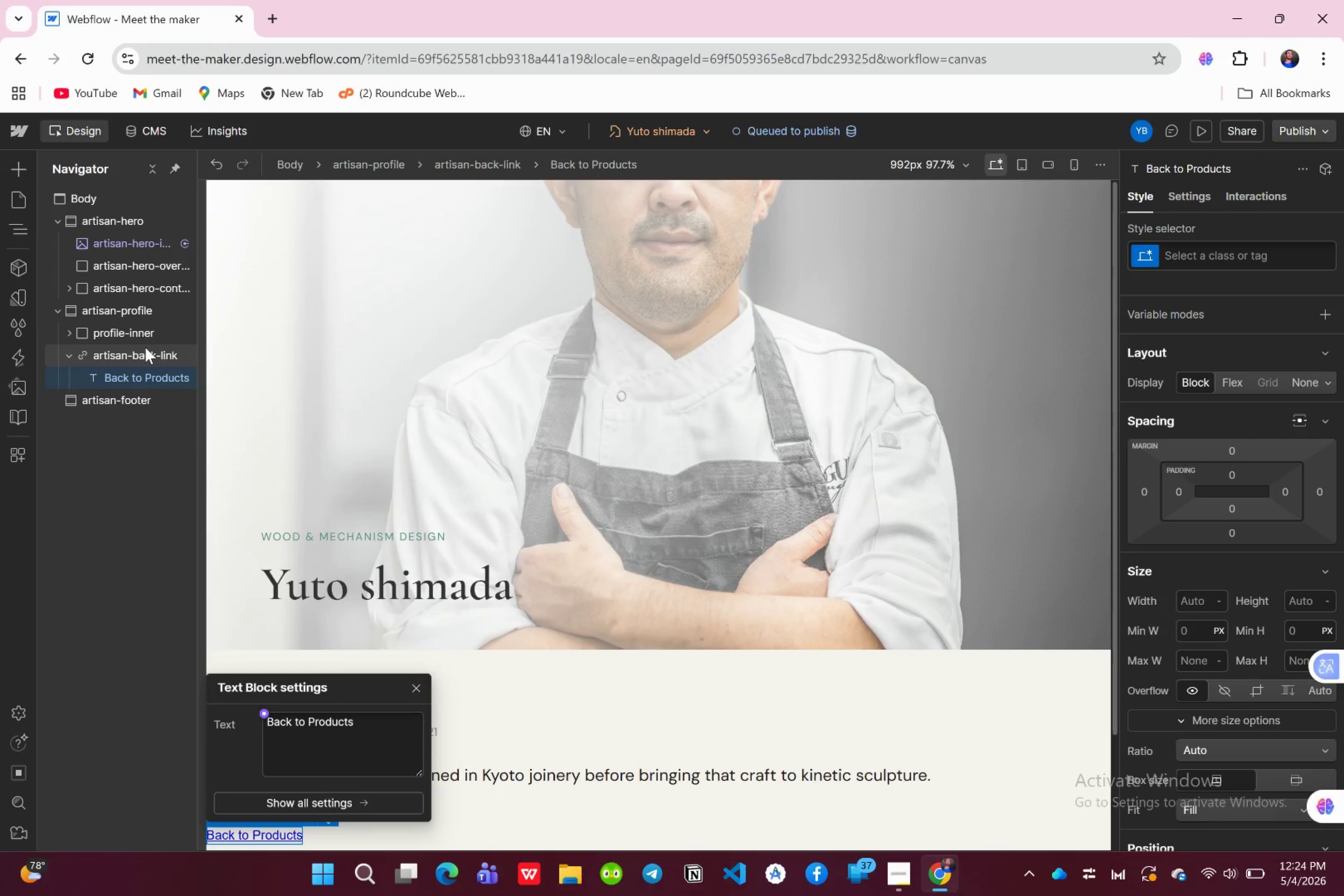 
left_click([145, 347])
 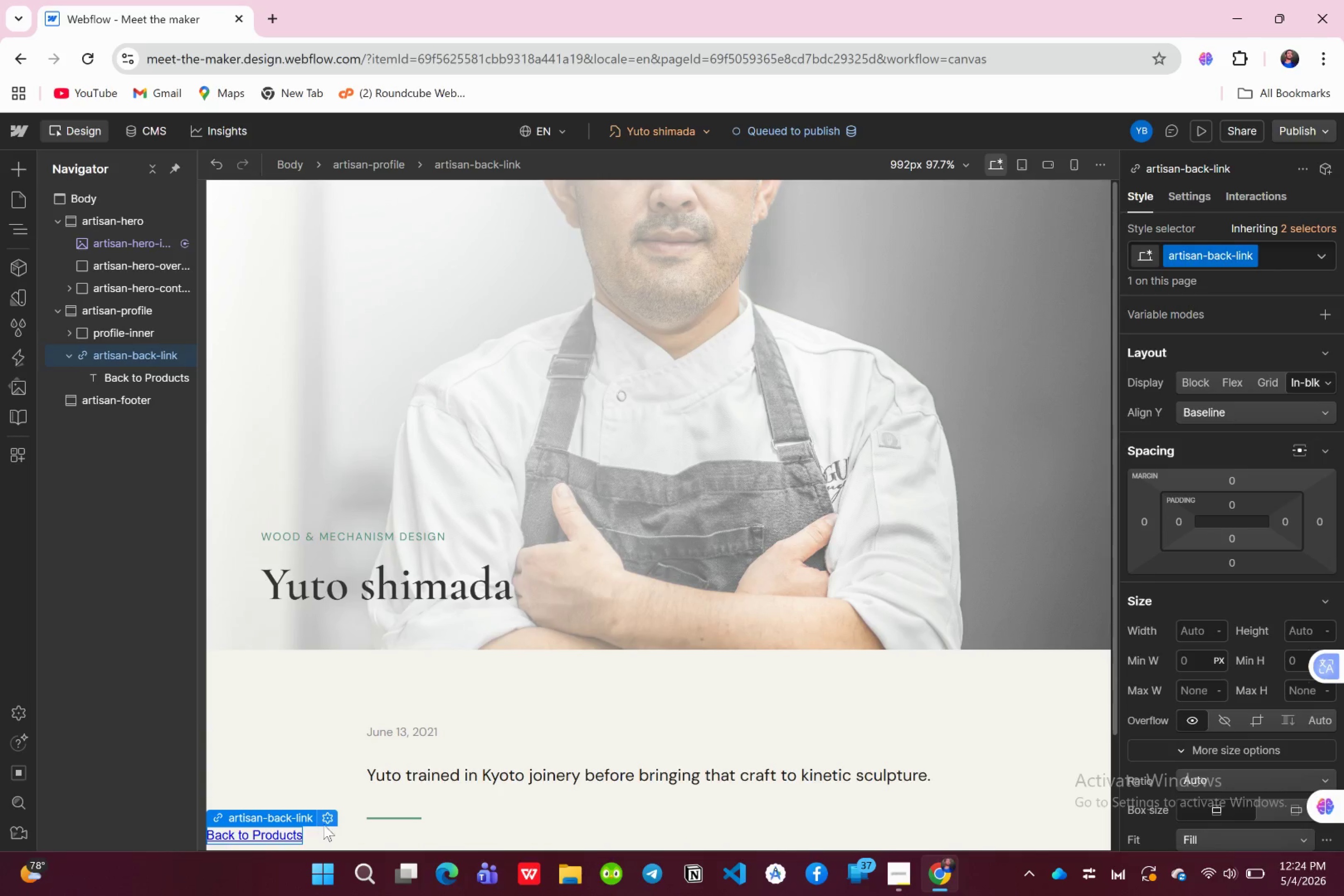 
left_click([325, 817])
 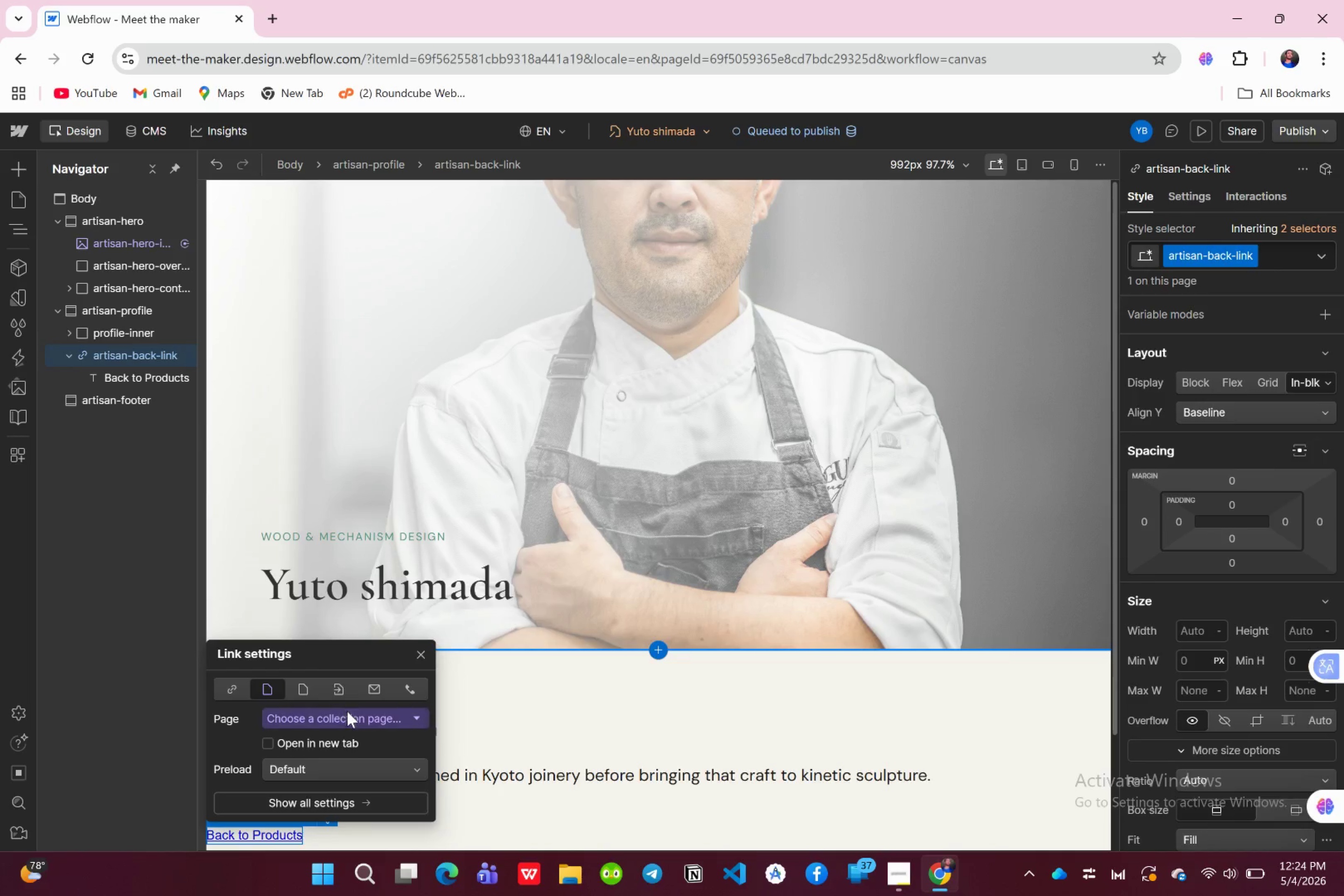 
left_click([357, 722])
 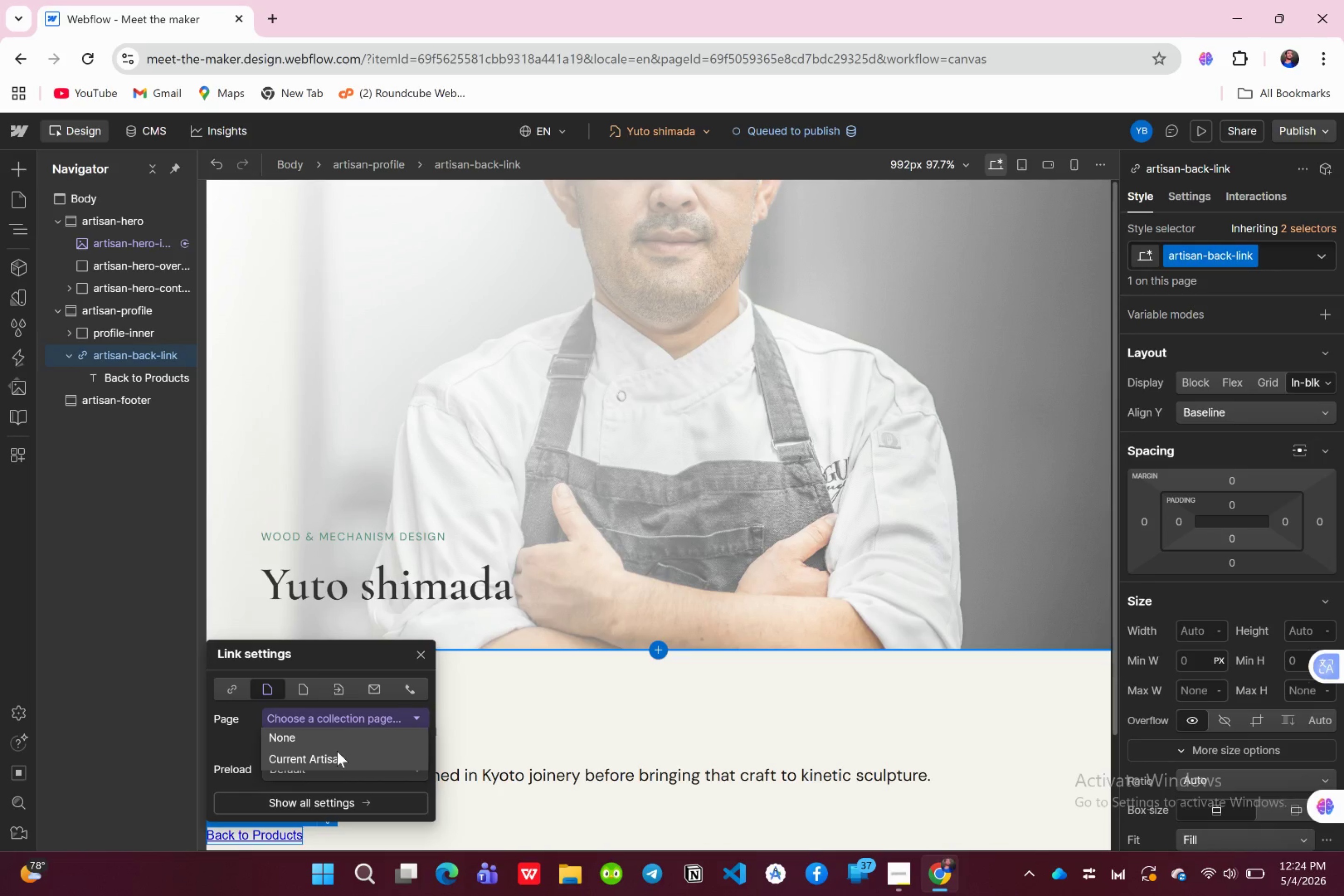 
left_click([337, 751])
 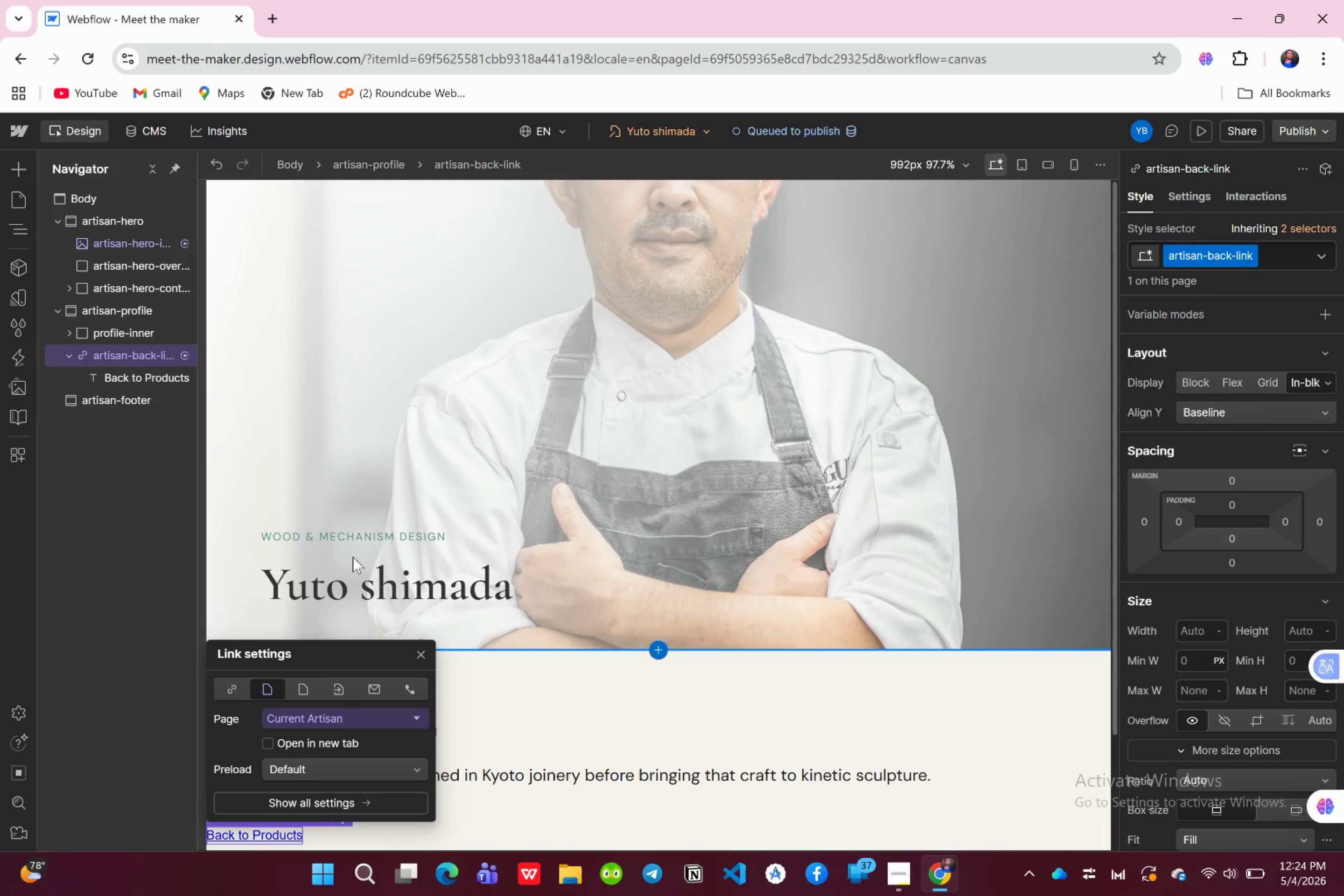 
wait(7.18)
 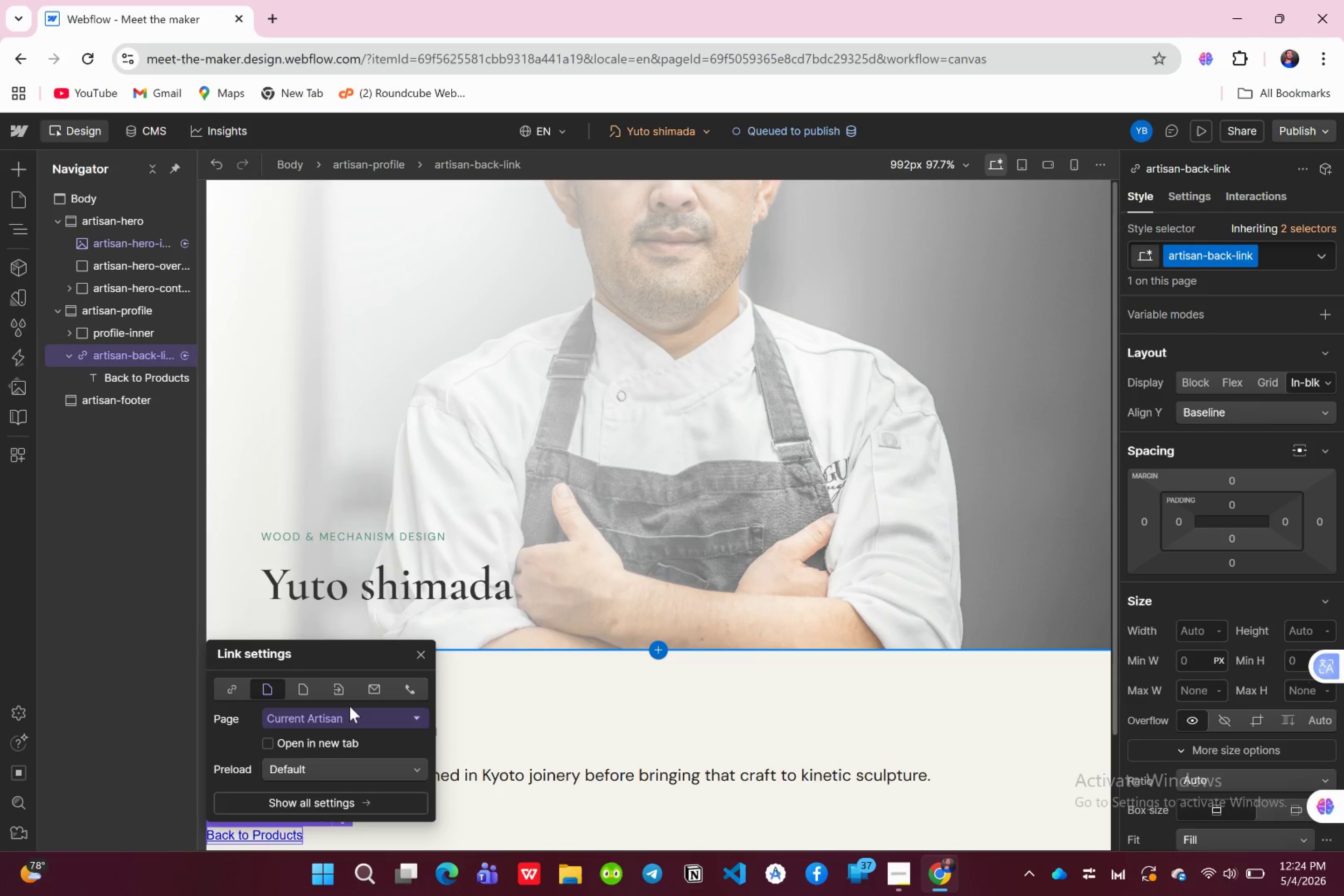 
left_click([700, 130])
 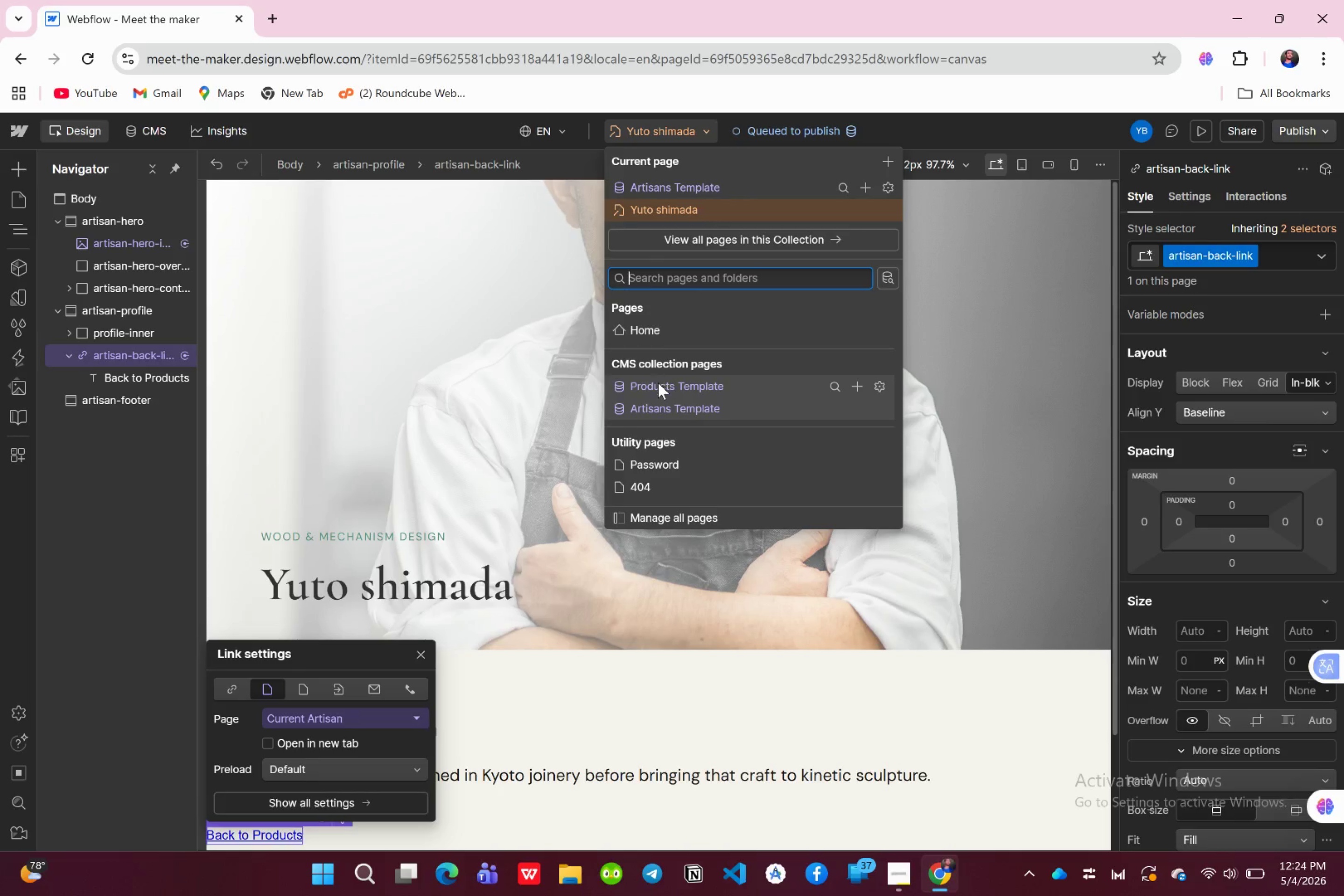 
left_click([658, 386])
 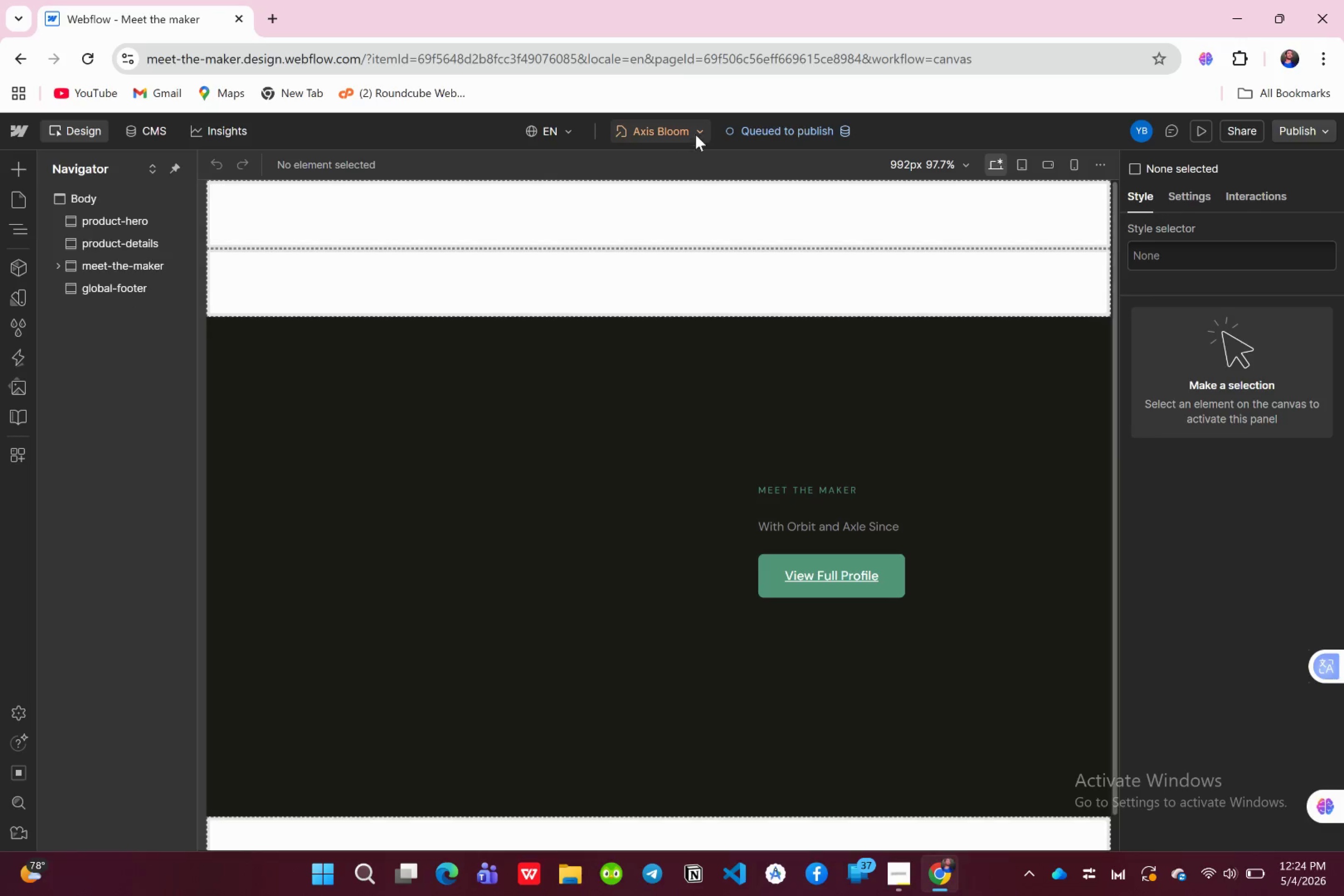 
left_click([696, 134])
 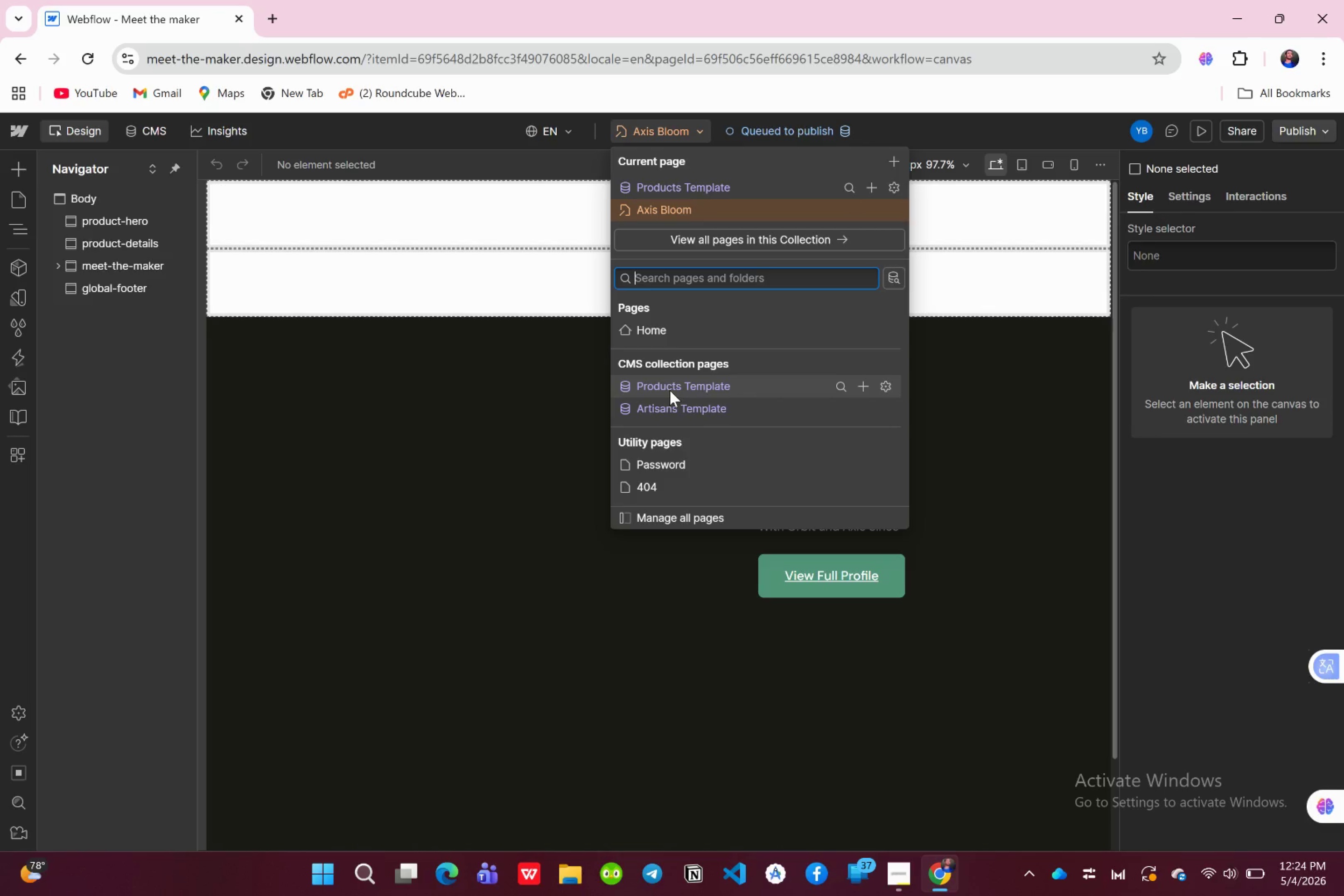 
left_click([670, 406])
 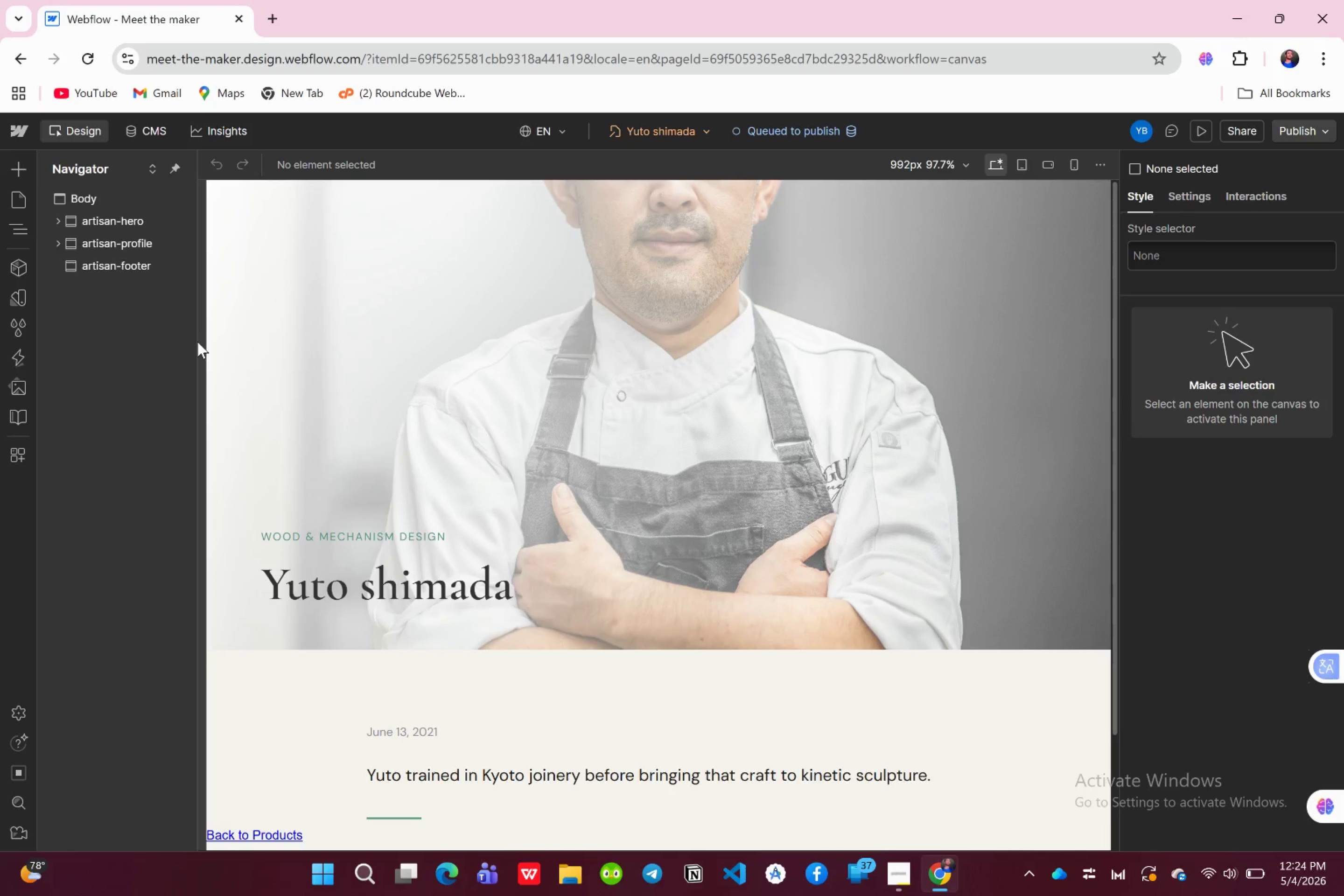 
wait(5.52)
 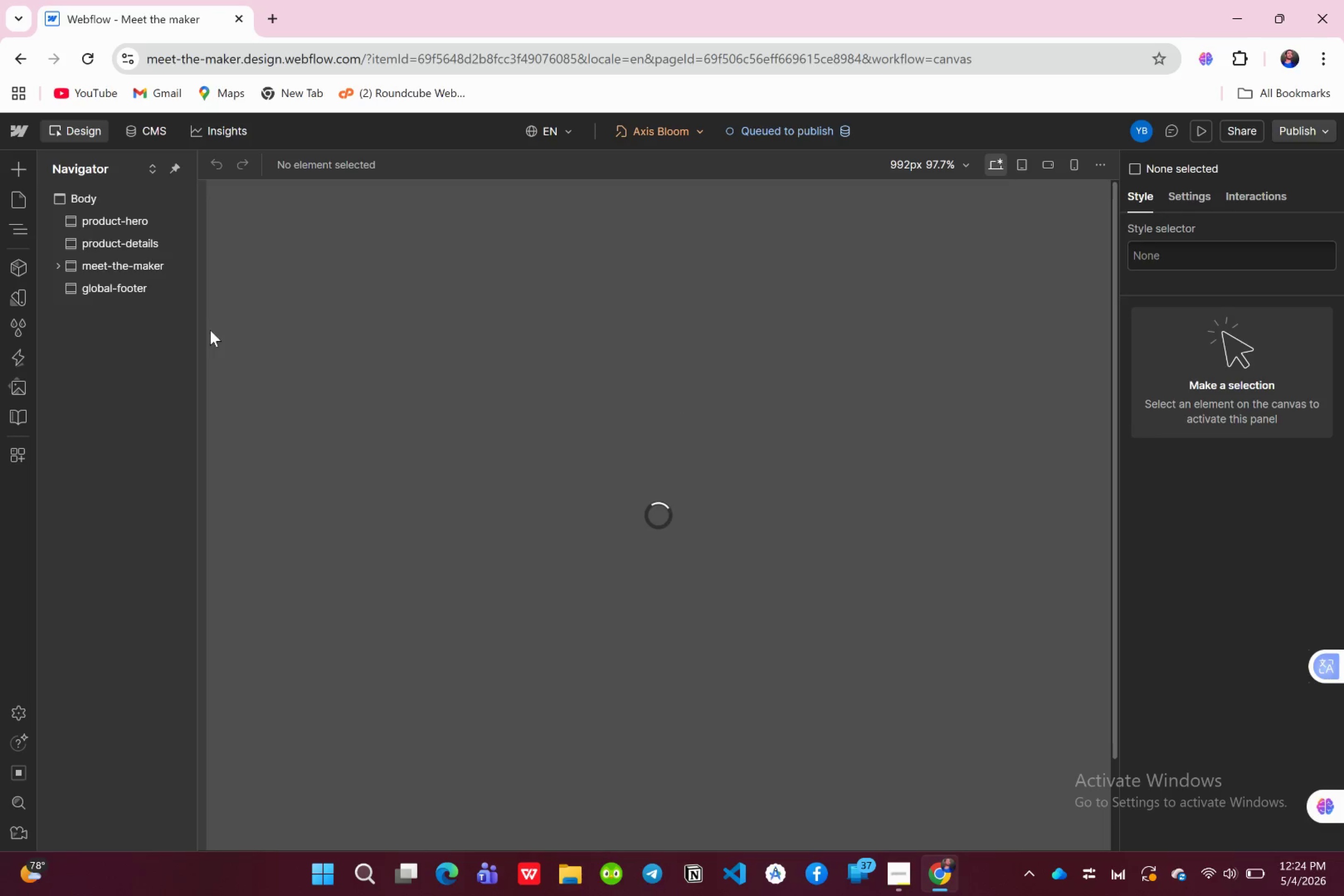 
scroll: coordinate [483, 467], scroll_direction: down, amount: 2.0
 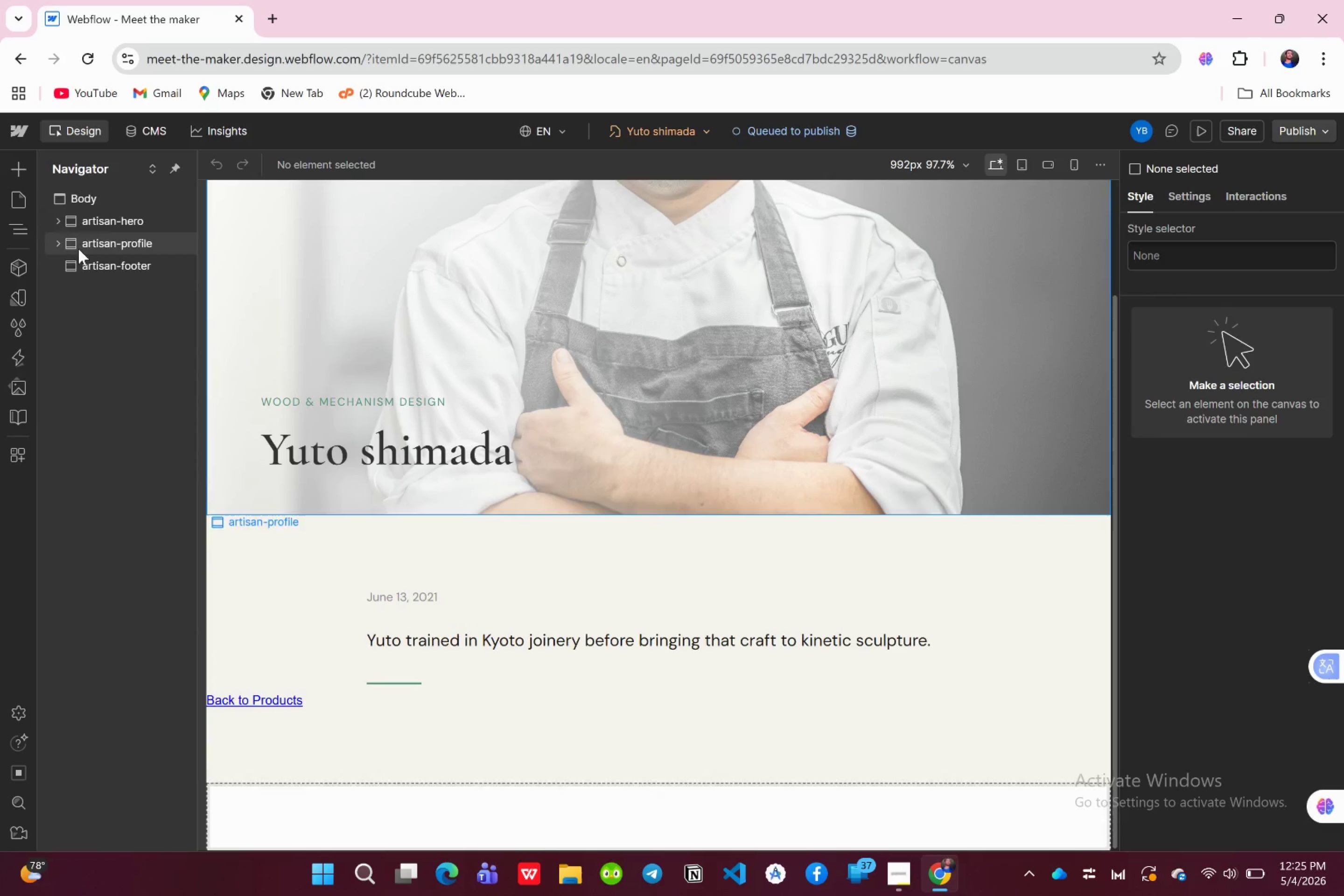 
wait(5.04)
 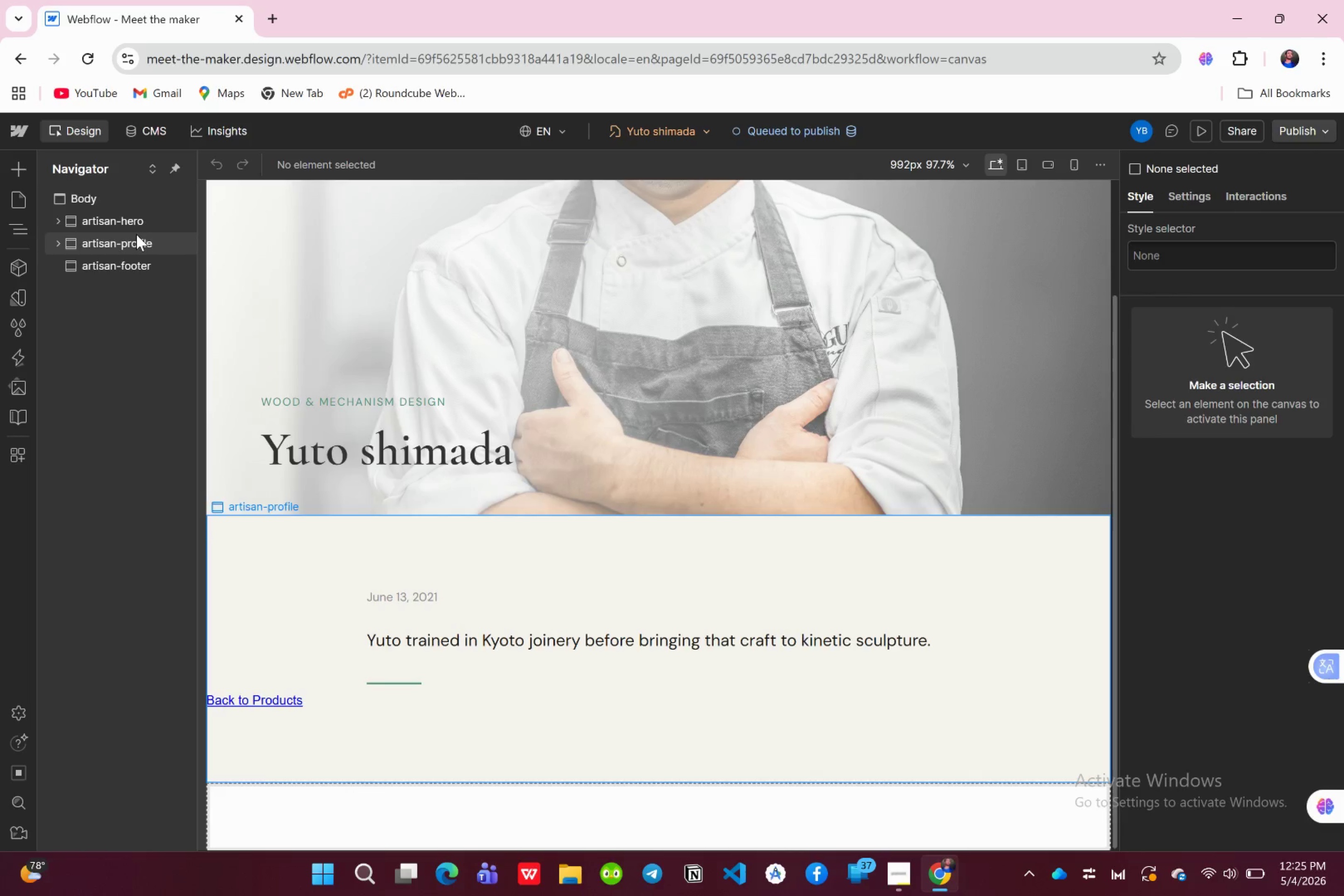 
left_click([57, 237])
 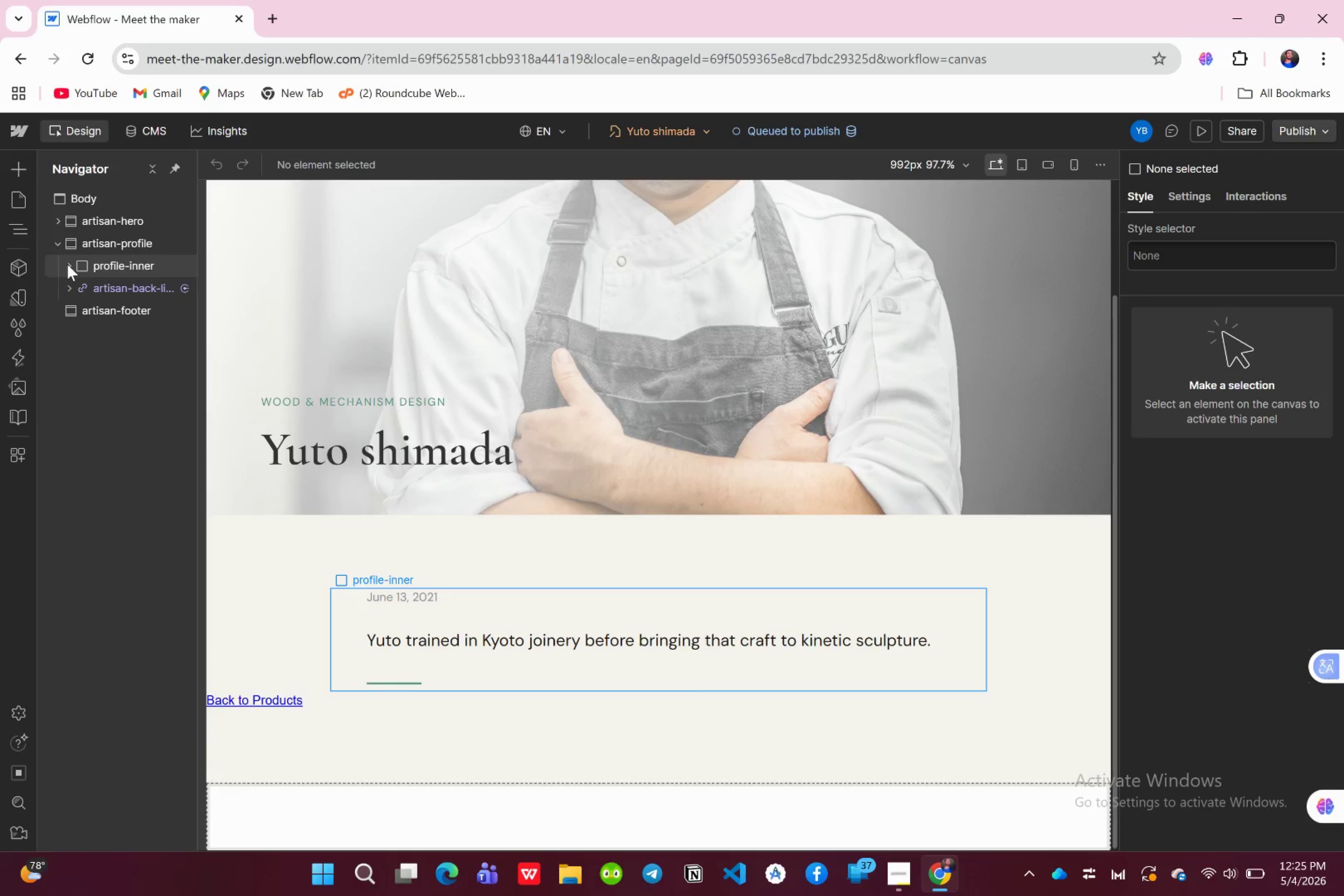 
left_click([66, 288])
 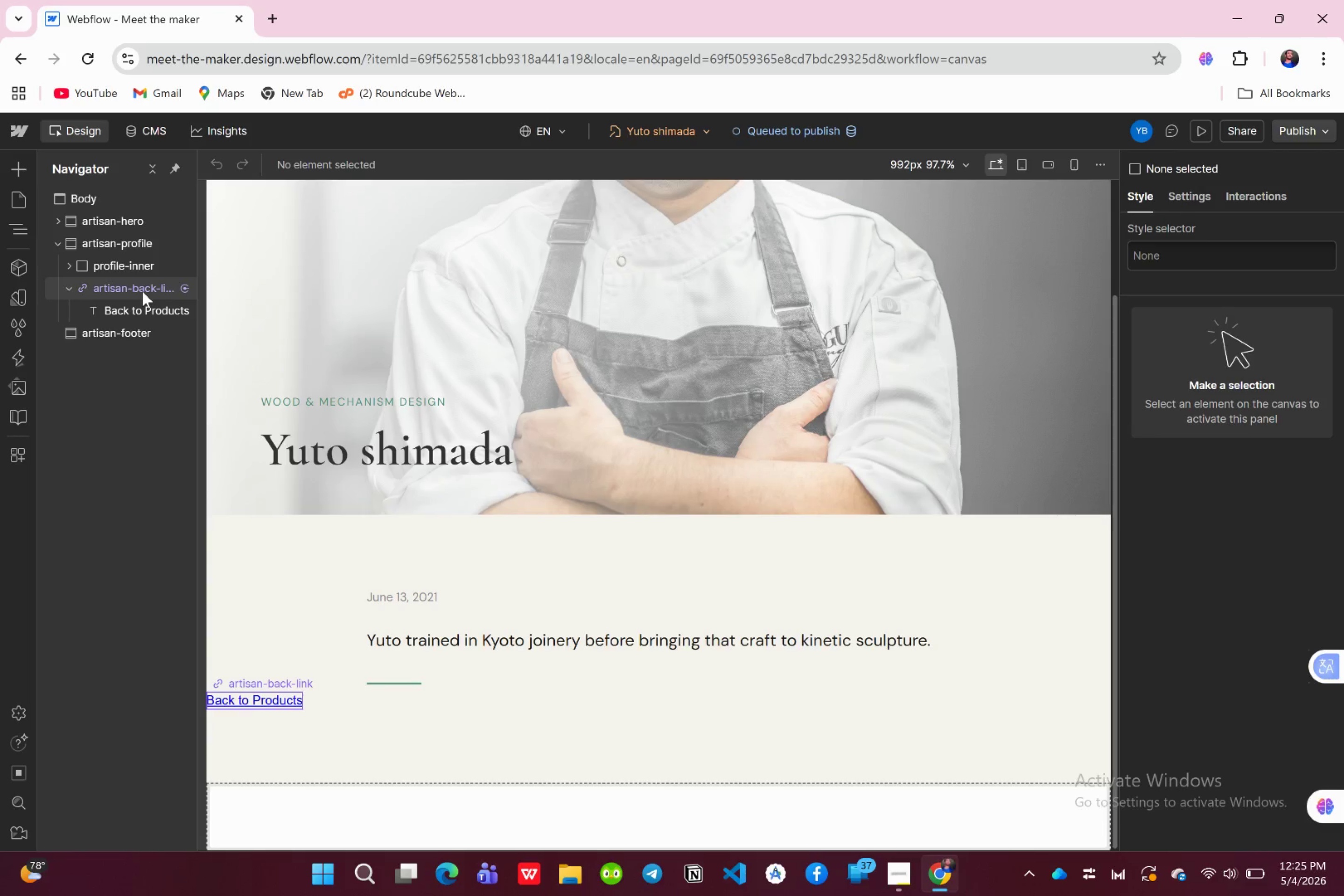 
left_click([144, 291])
 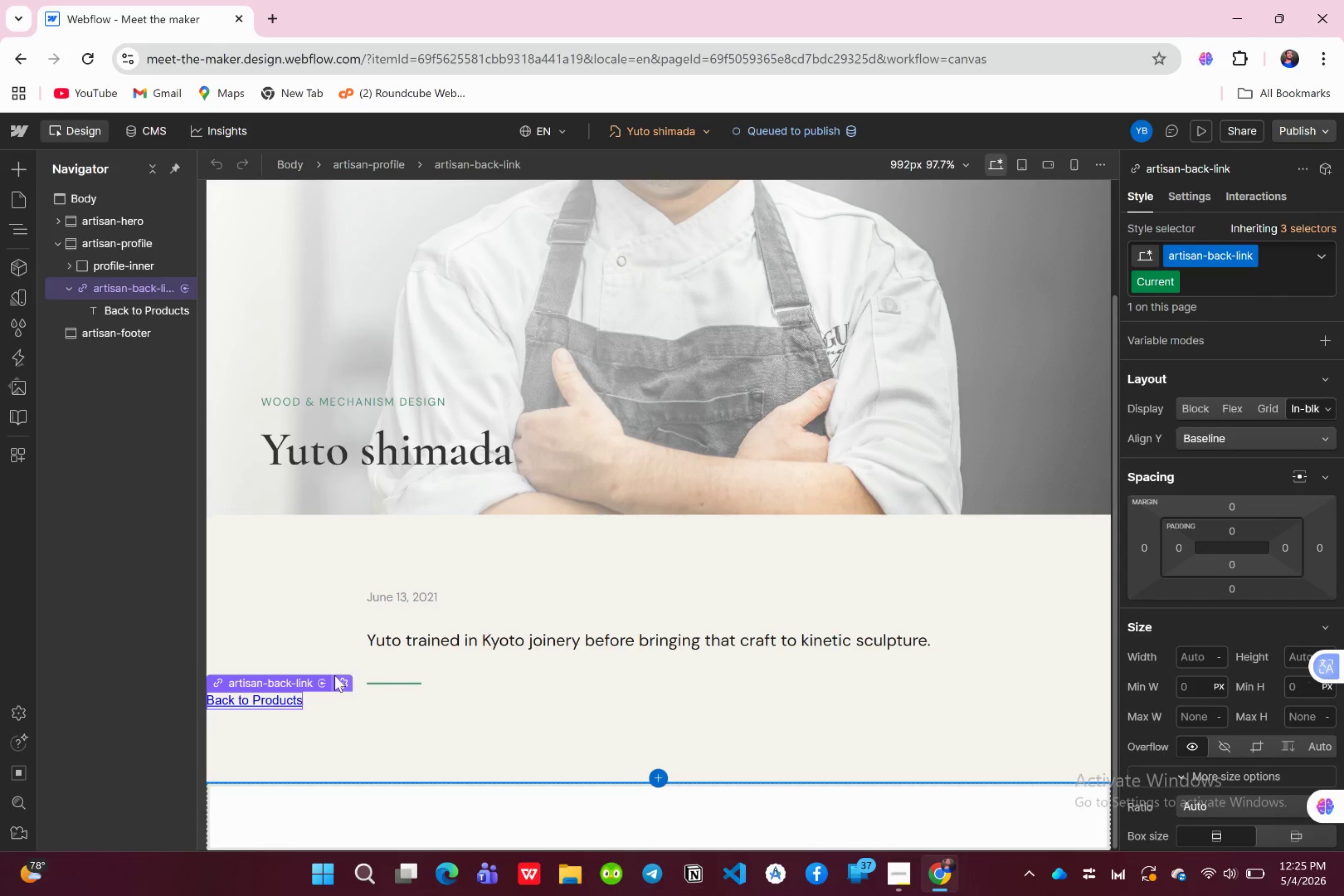 
left_click([337, 682])
 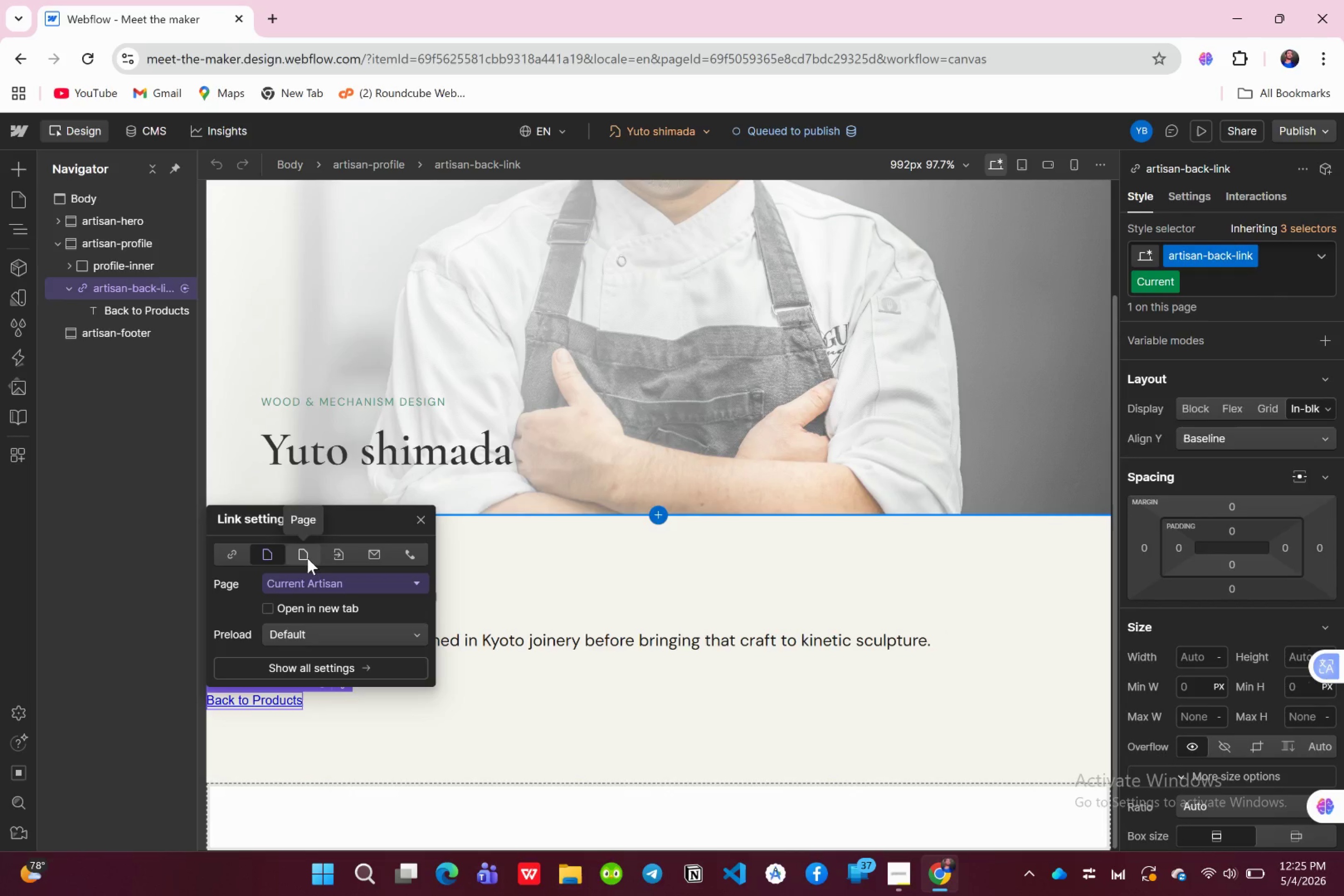 
left_click([308, 558])
 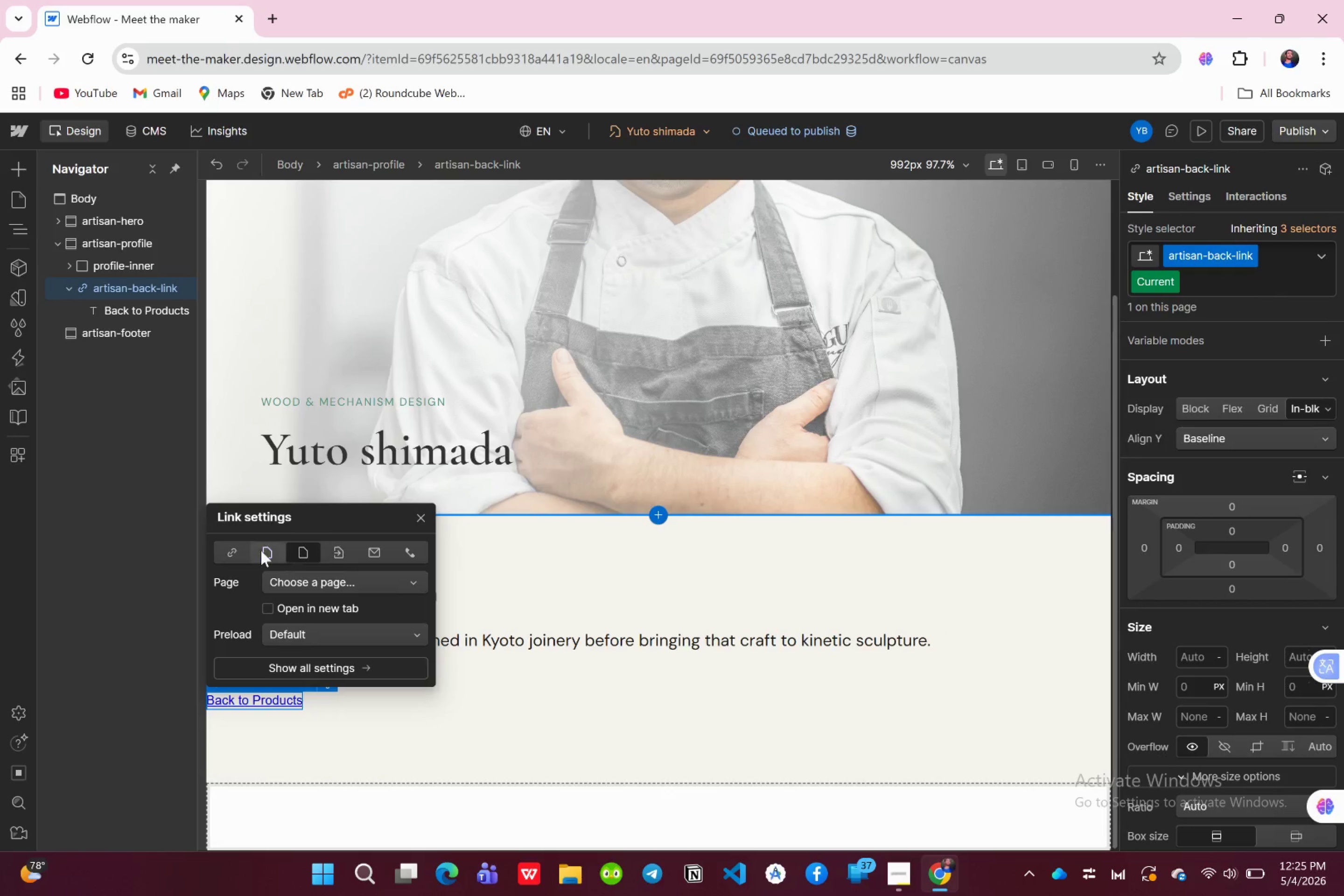 
left_click([261, 550])
 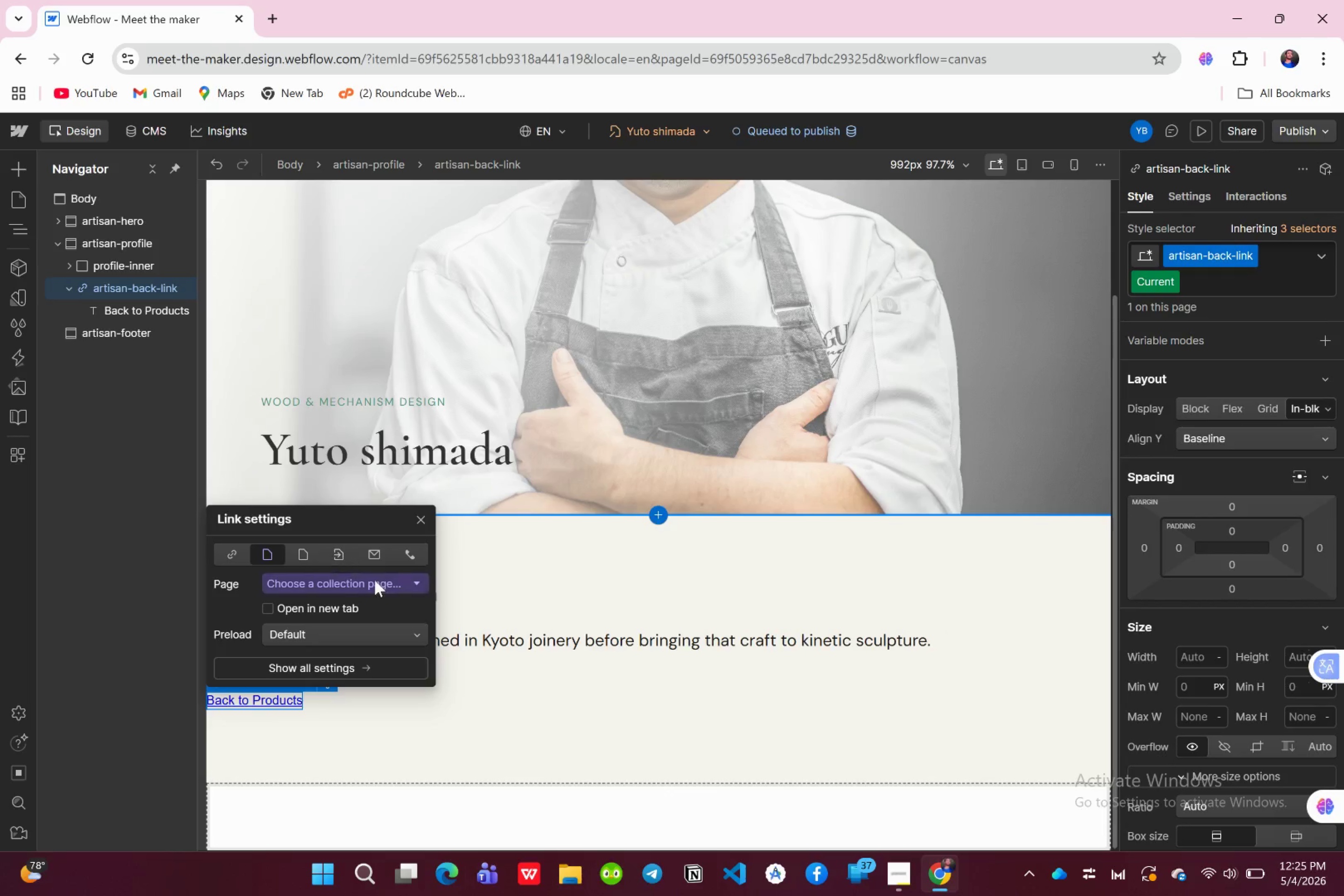 
mouse_move([393, 584])
 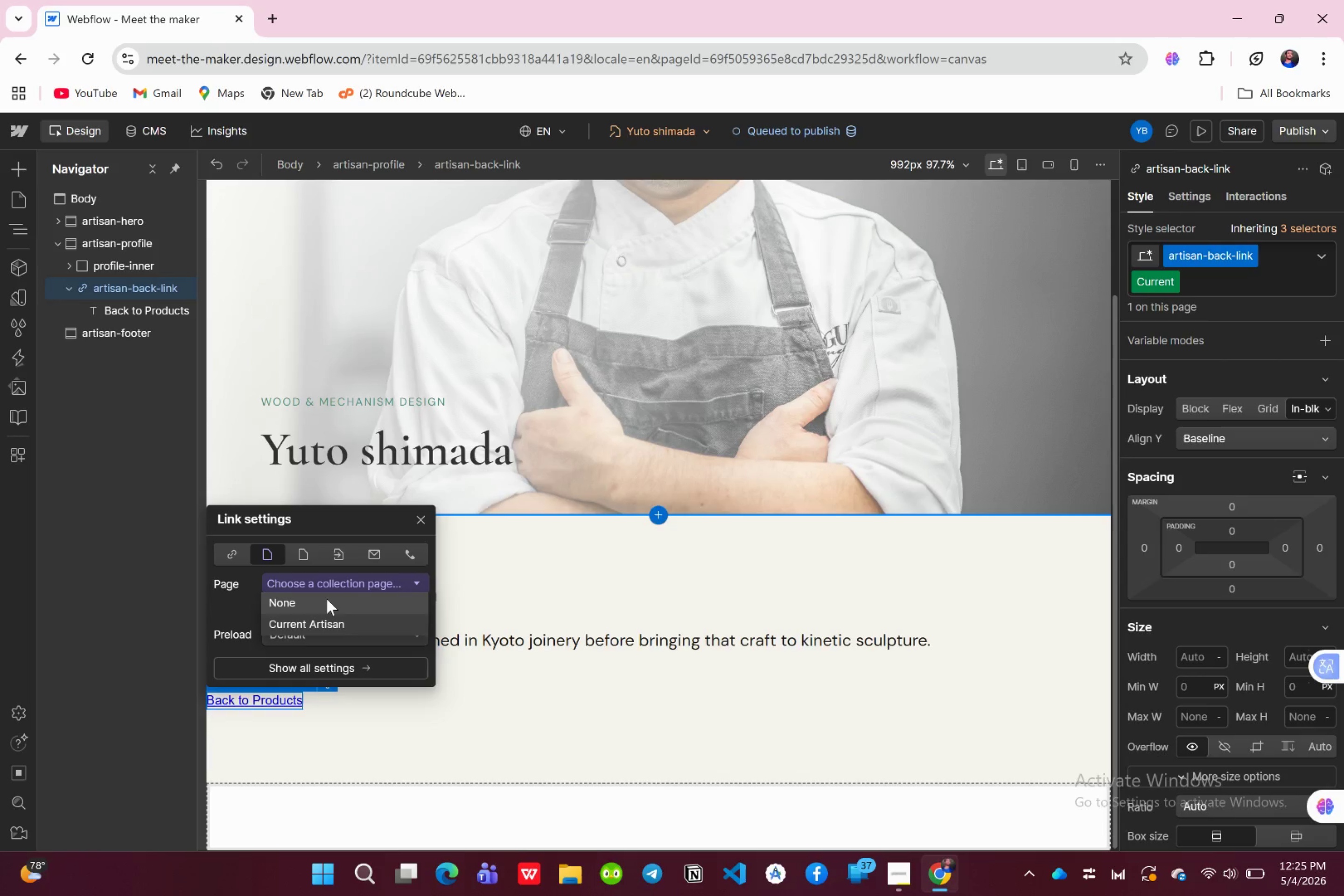 
left_click([327, 599])
 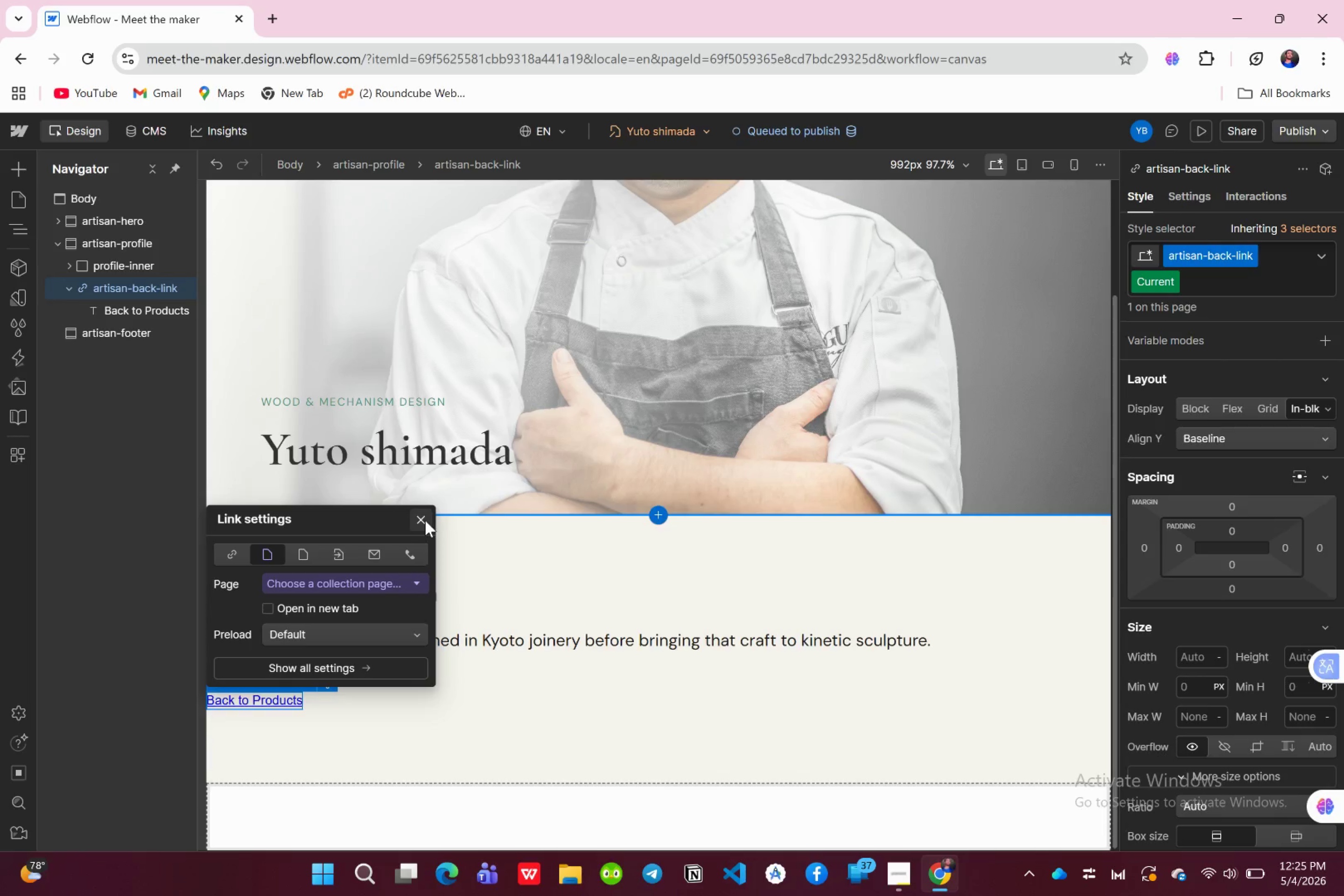 
left_click([426, 520])
 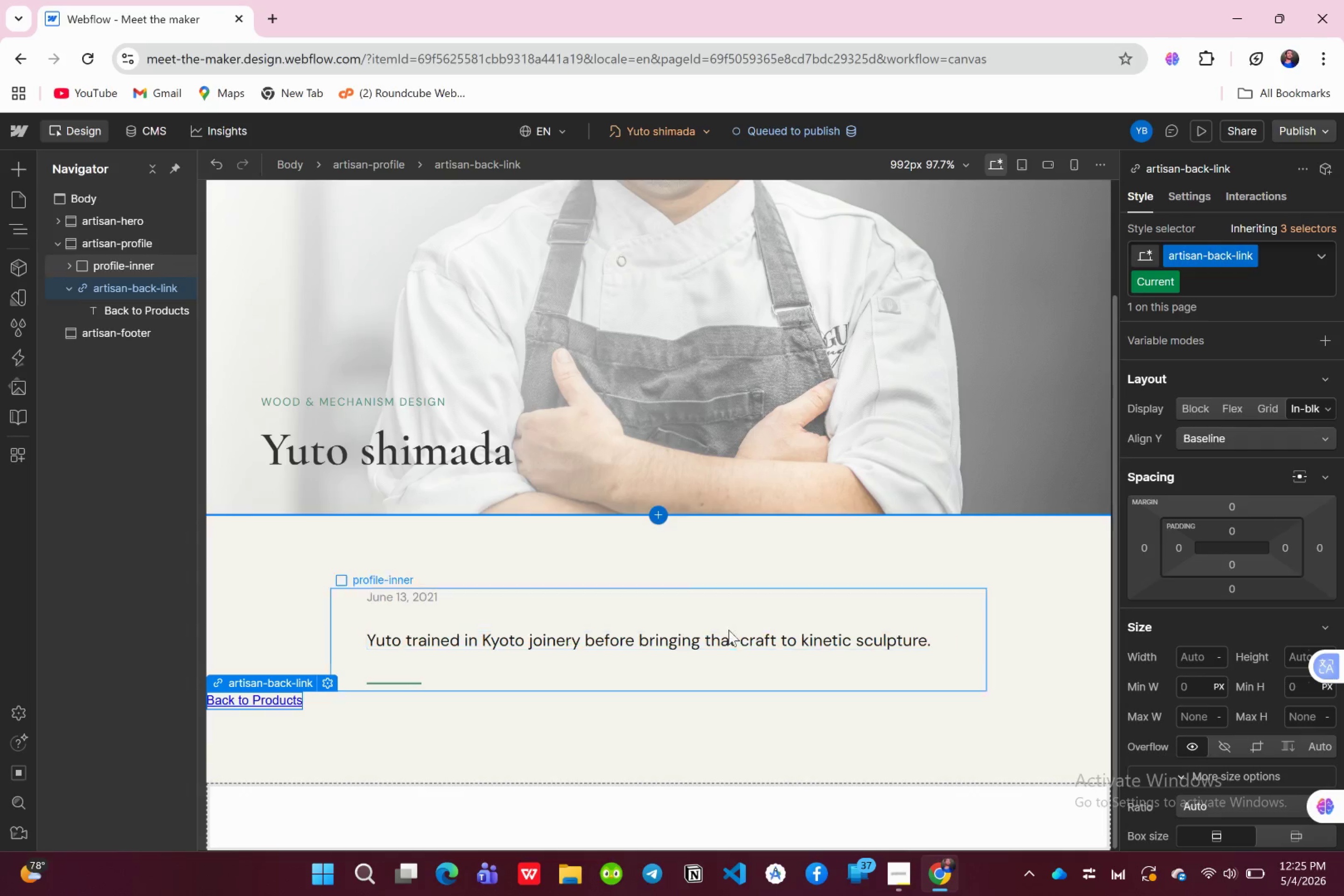 
wait(19.19)
 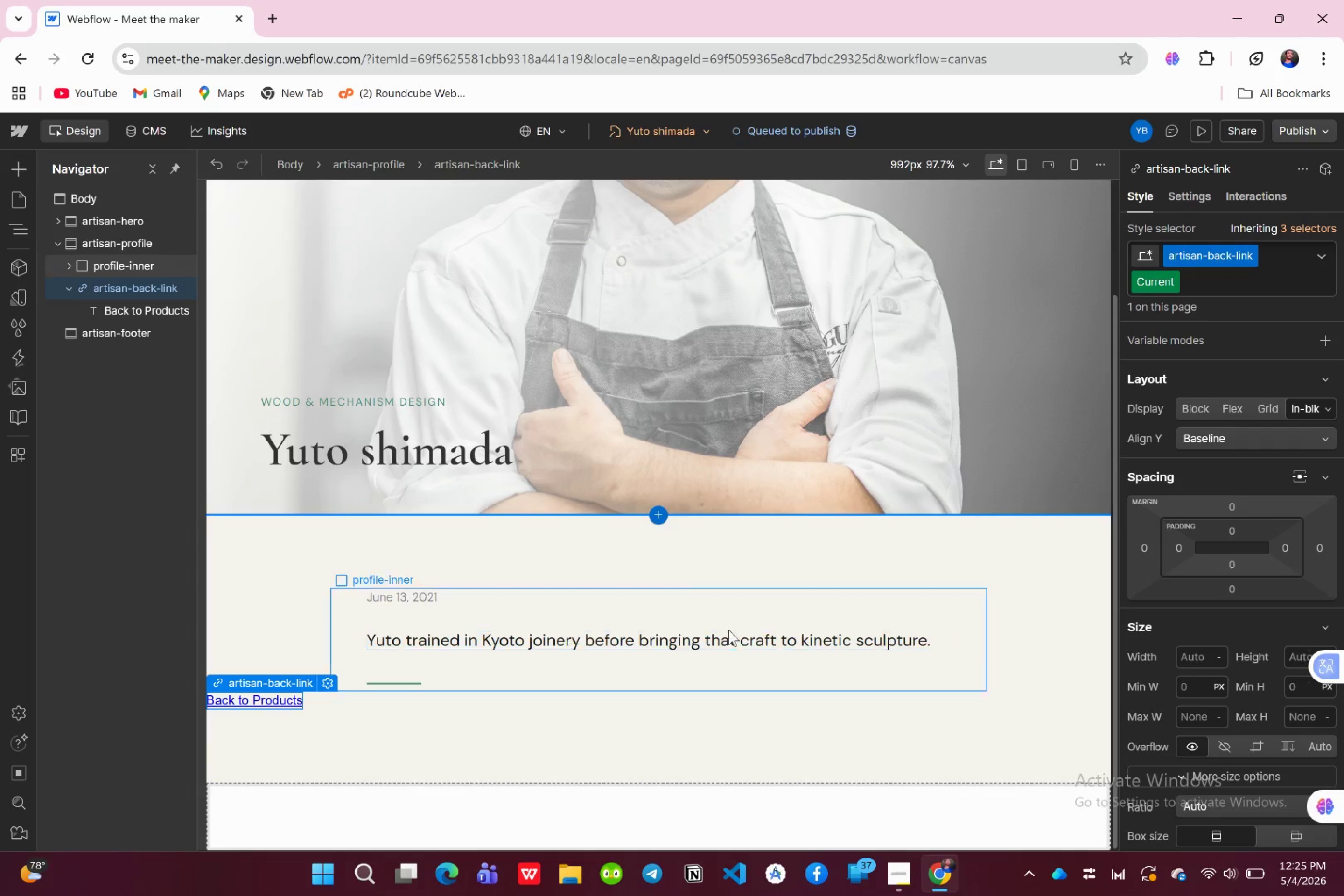 
scroll: coordinate [1210, 656], scroll_direction: up, amount: 1.0
 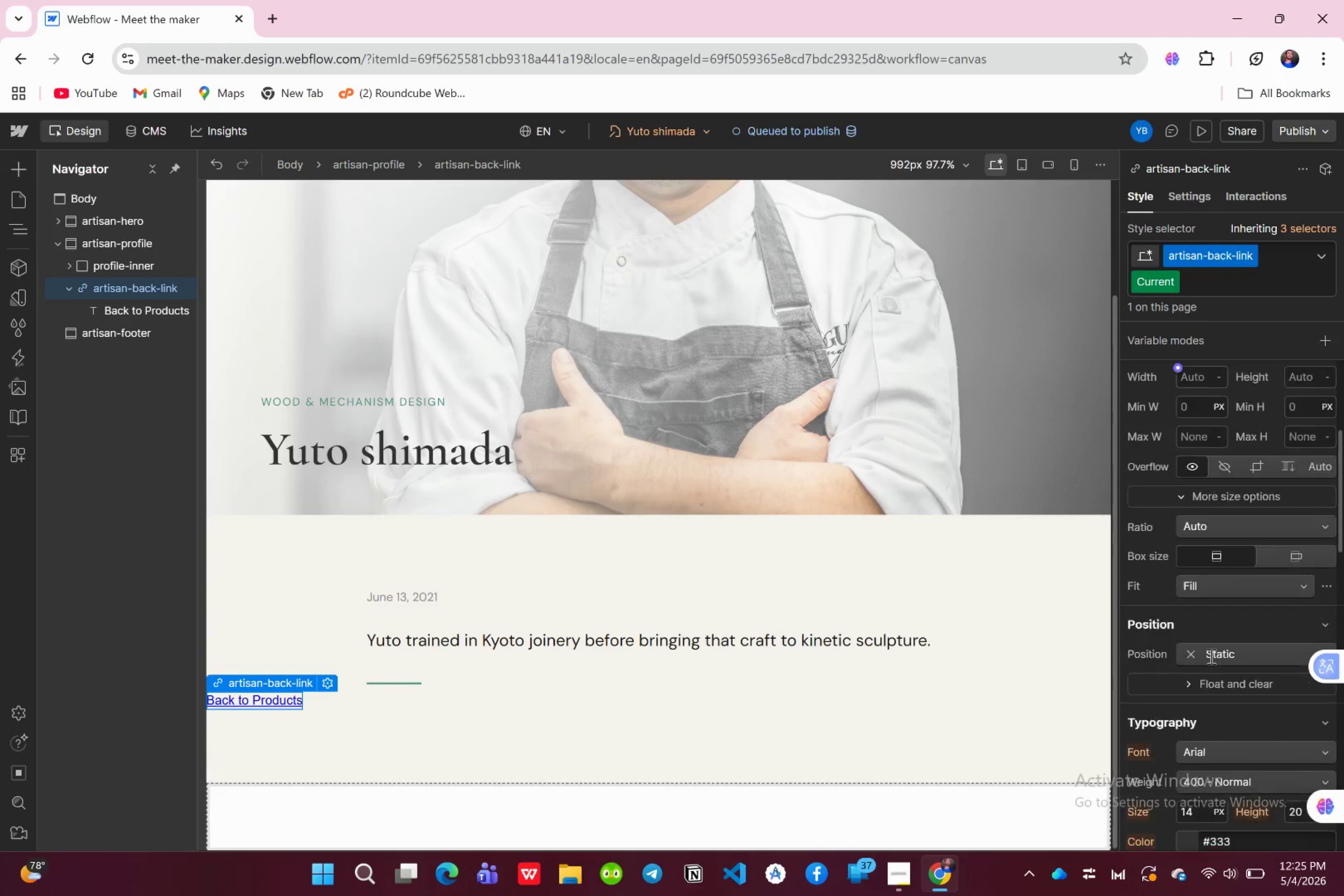 
scroll: coordinate [1210, 656], scroll_direction: down, amount: 2.0
 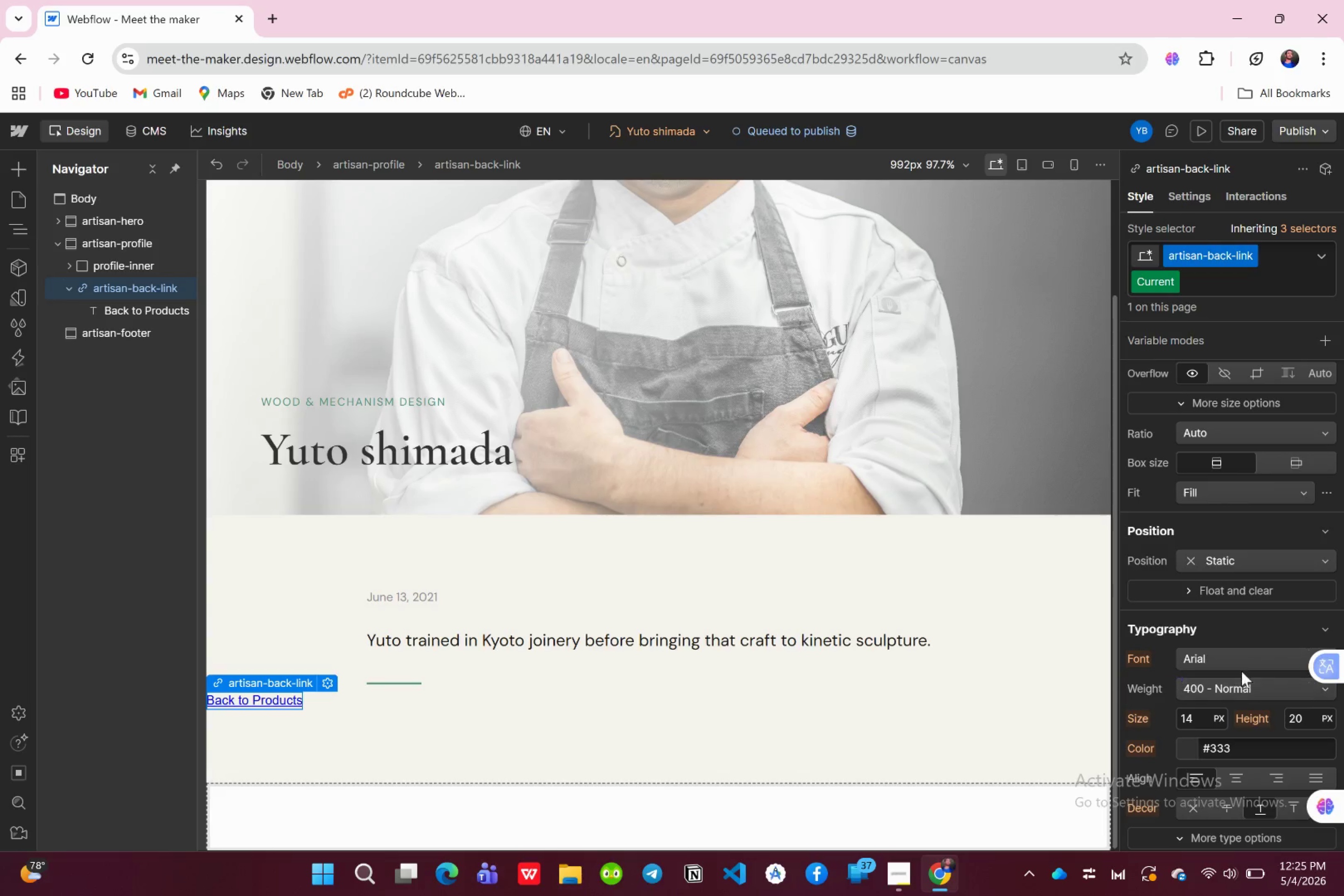 
left_click([1237, 664])
 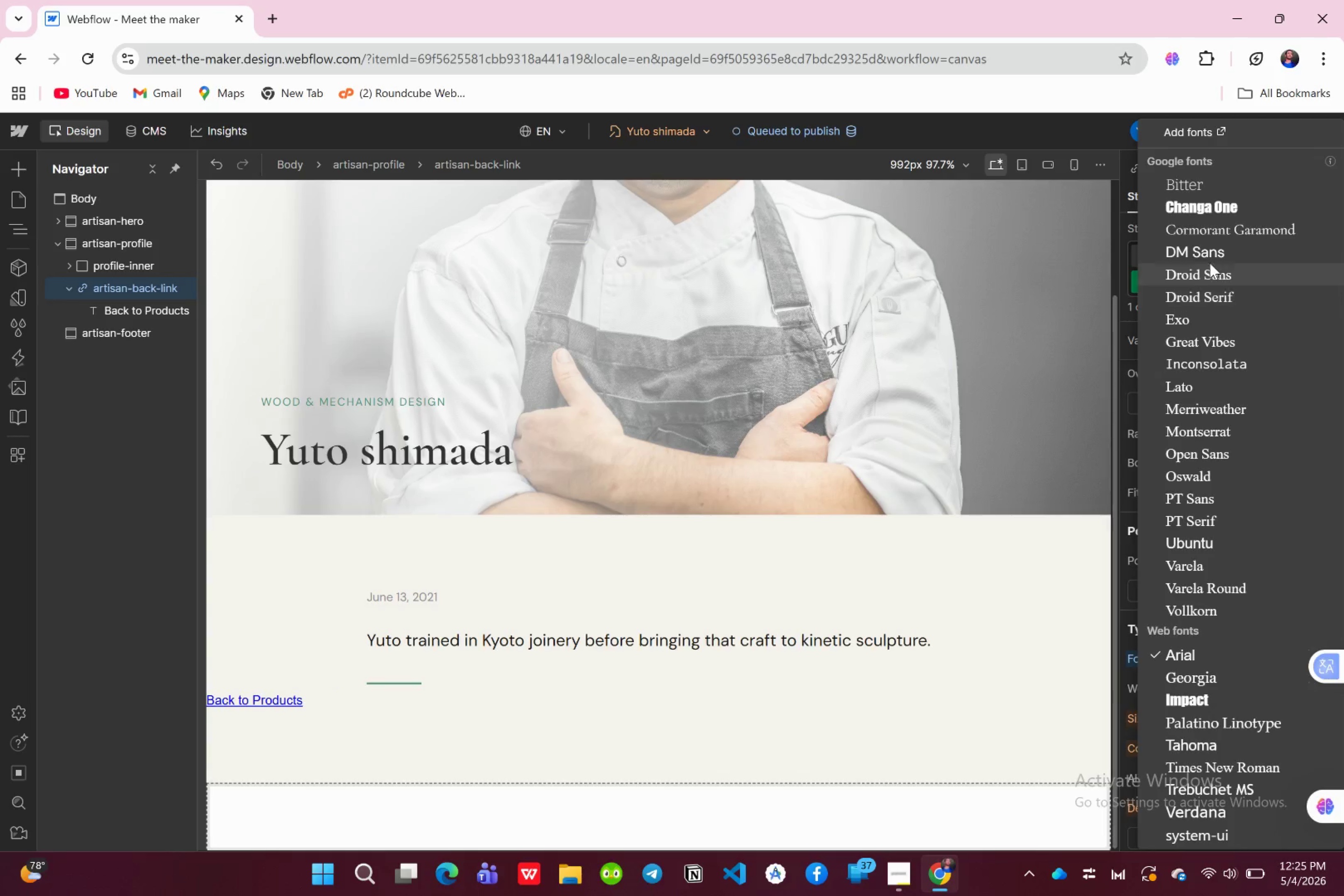 
left_click([1203, 256])
 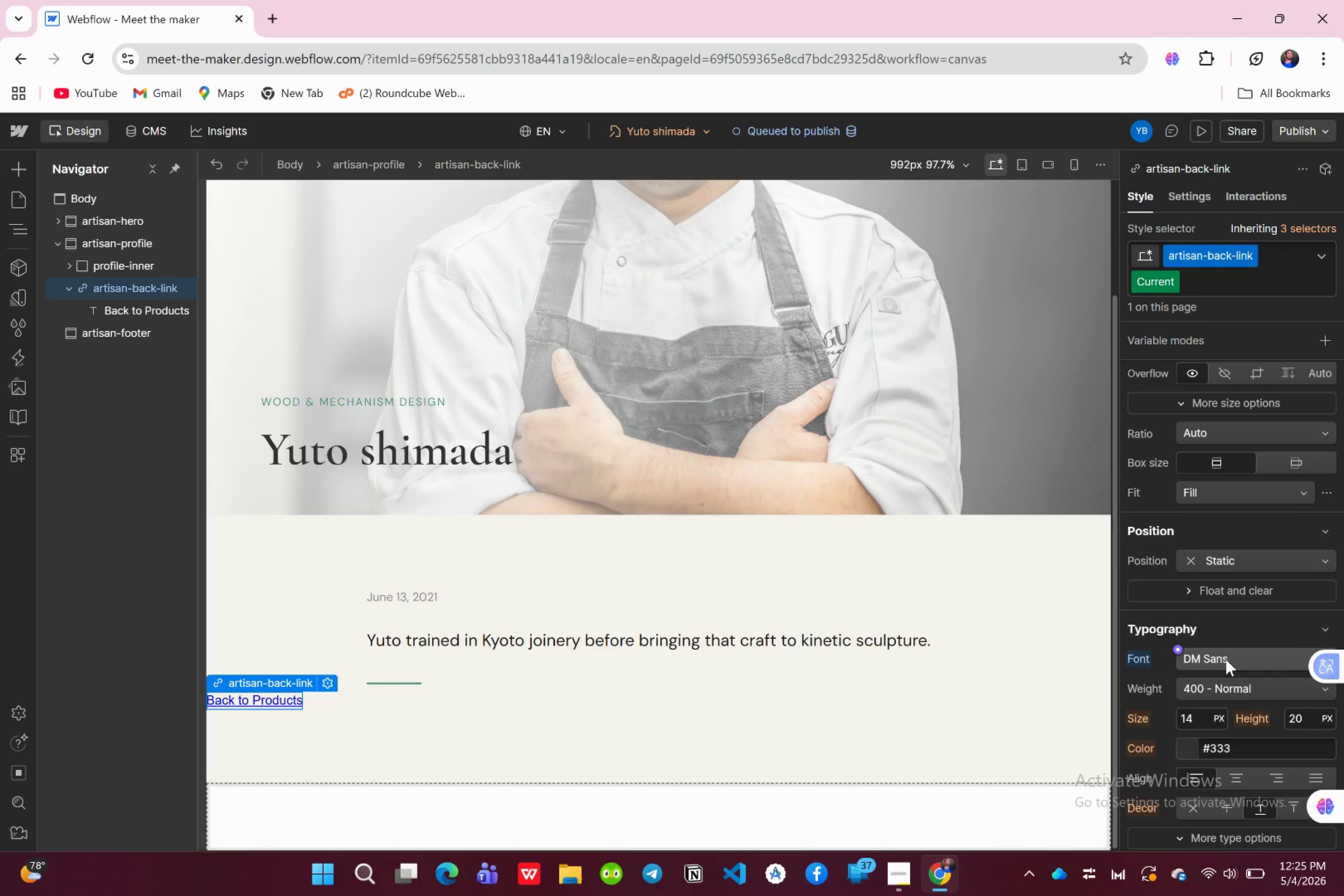 
wait(7.98)
 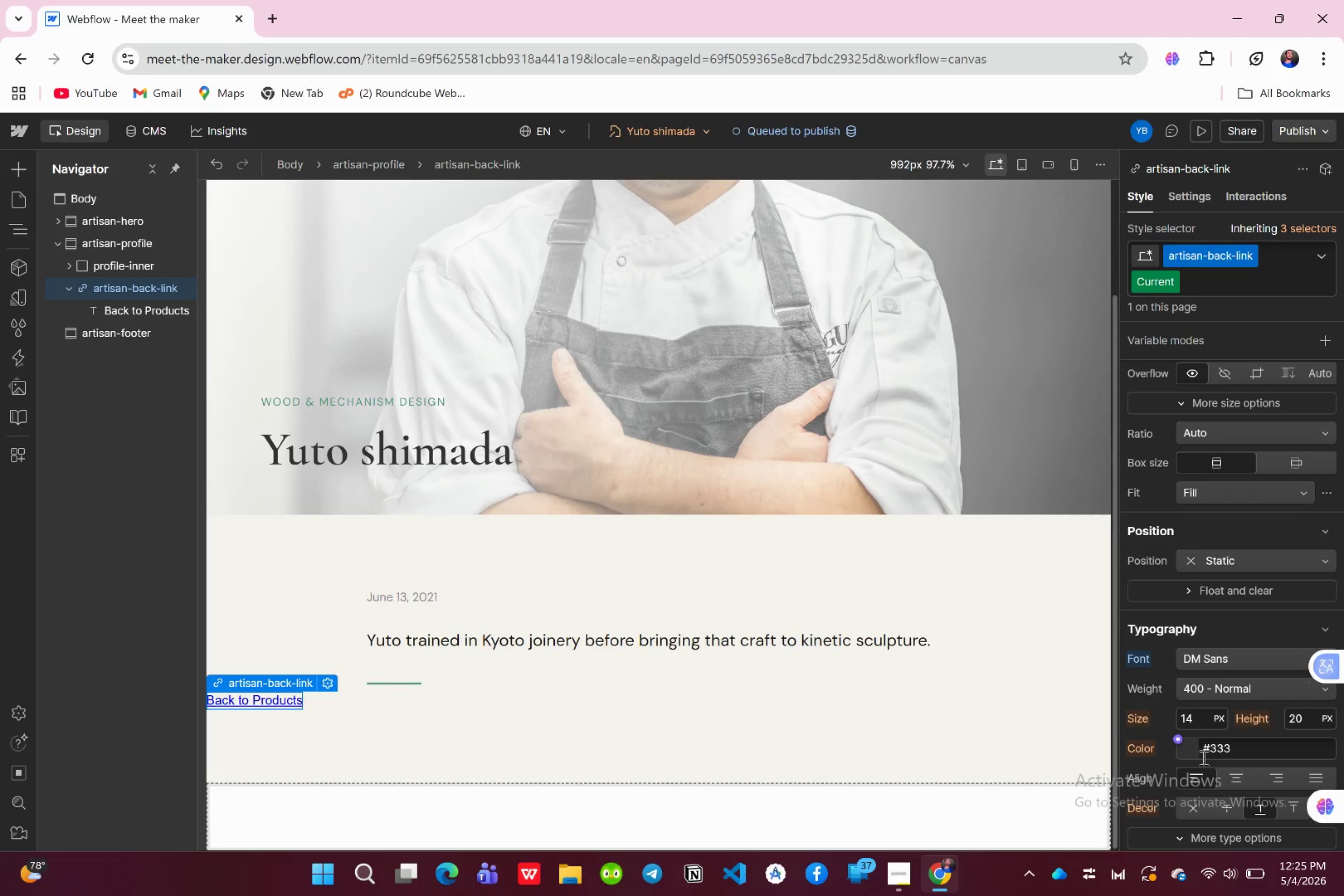 
left_click([1175, 744])
 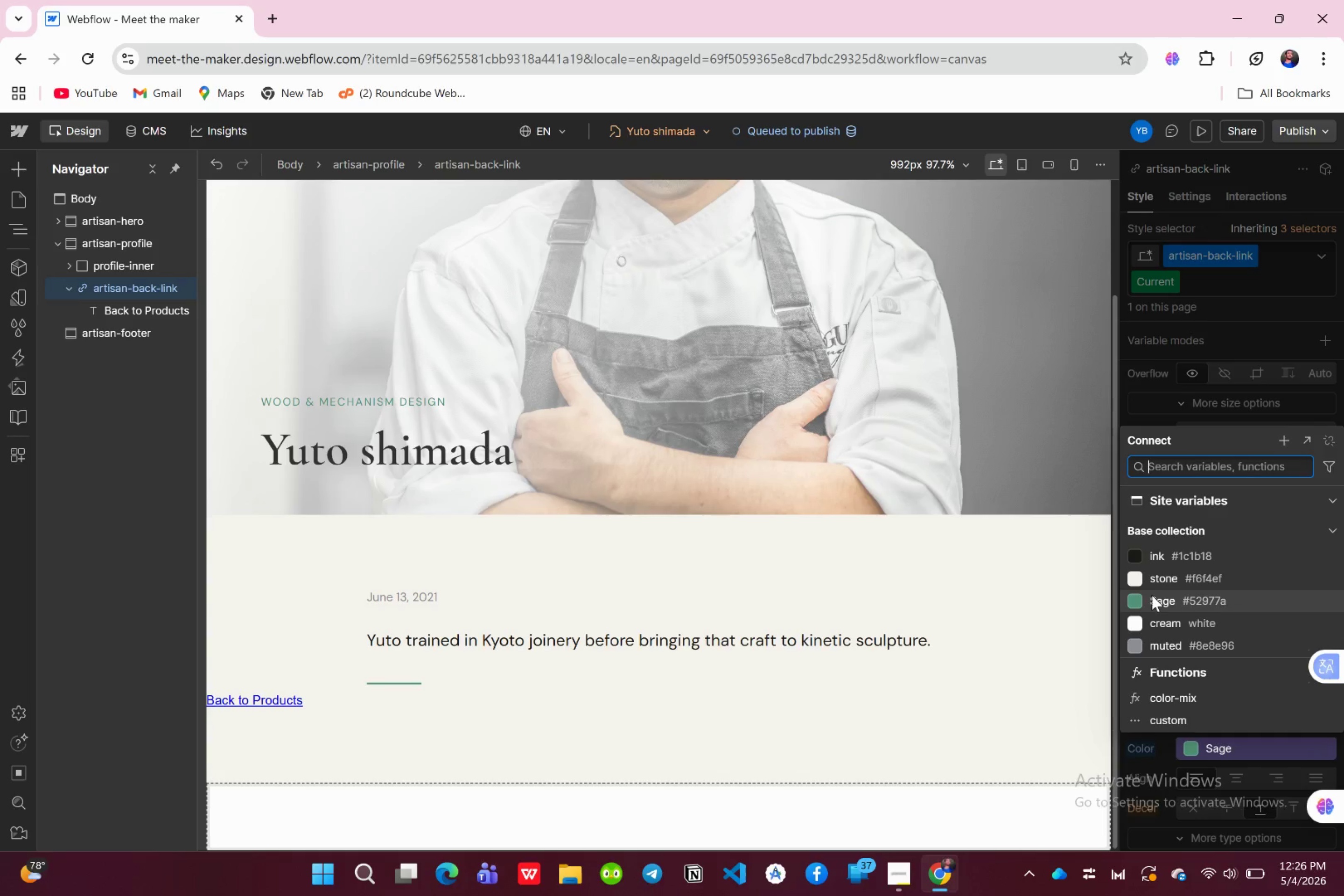 
wait(7.4)
 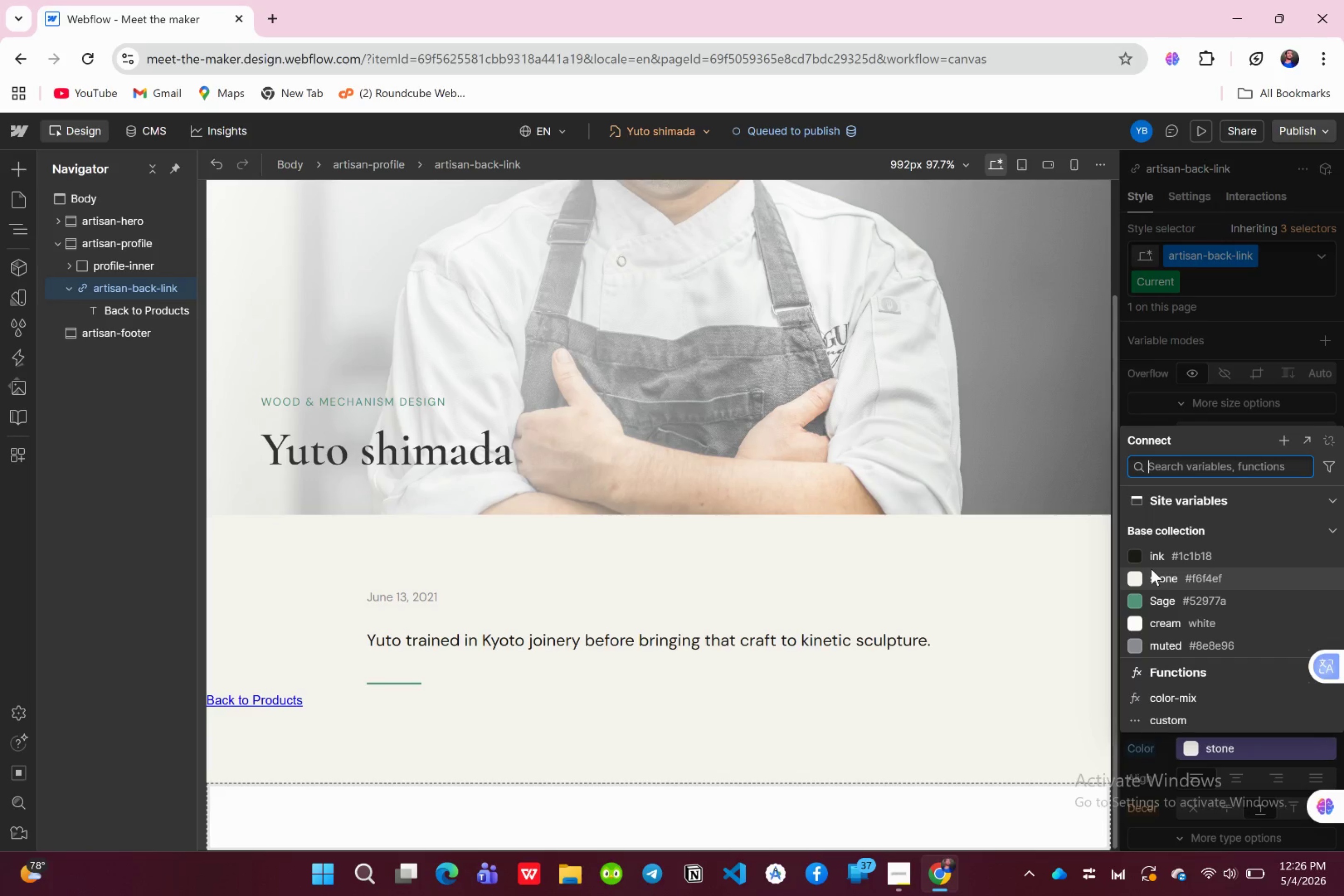 
left_click([1162, 606])
 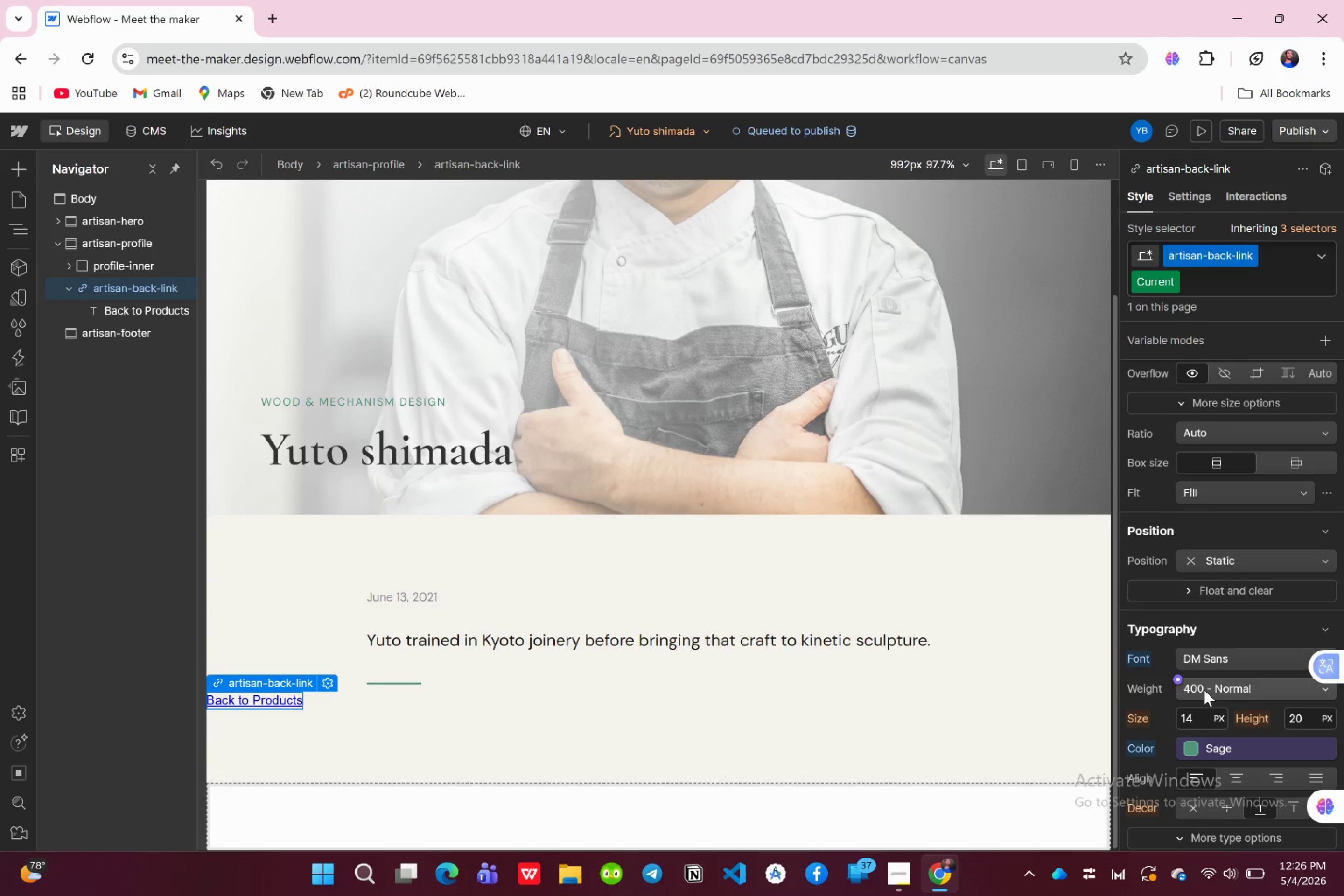 
scroll: coordinate [1204, 690], scroll_direction: down, amount: 2.0
 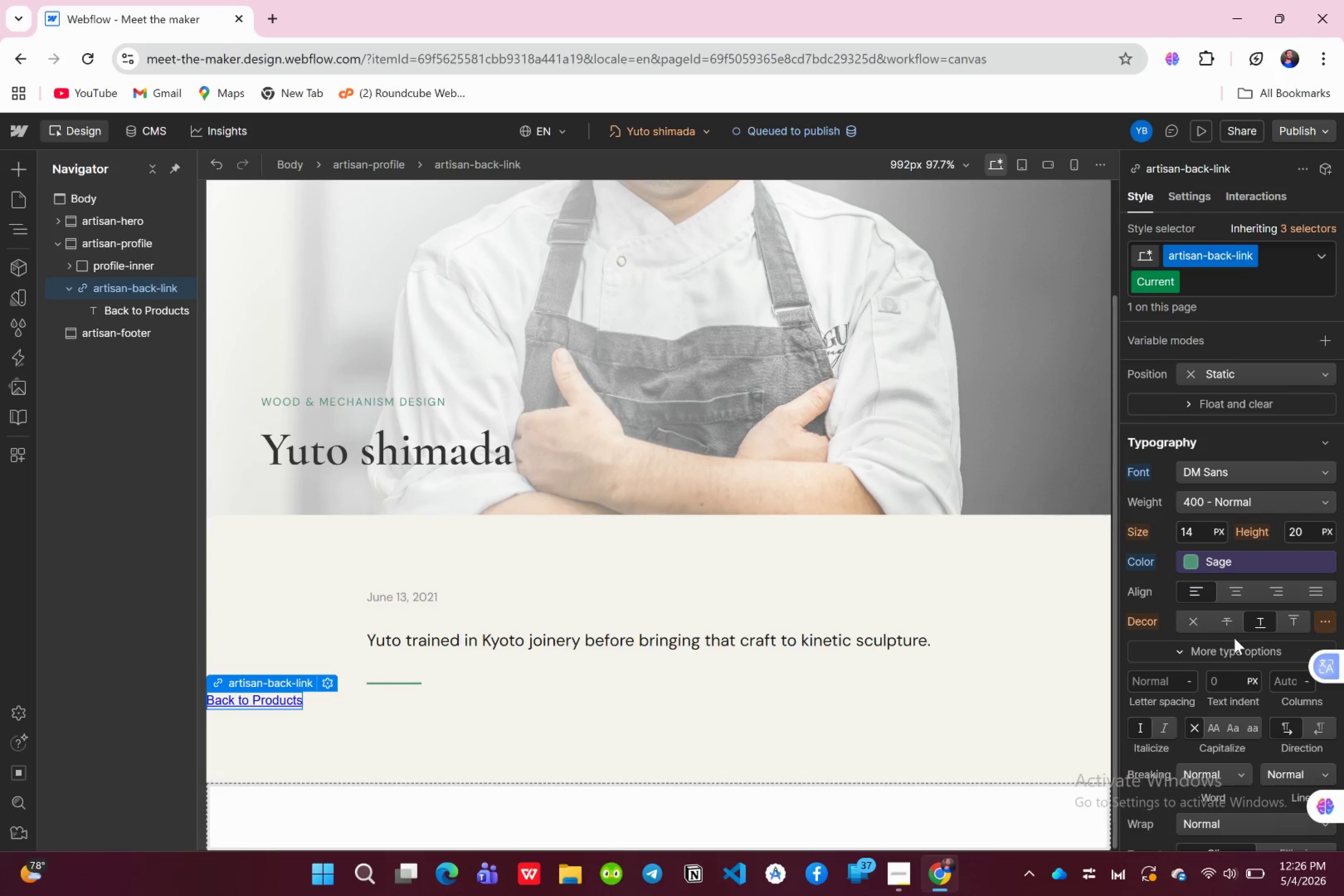 
wait(5.13)
 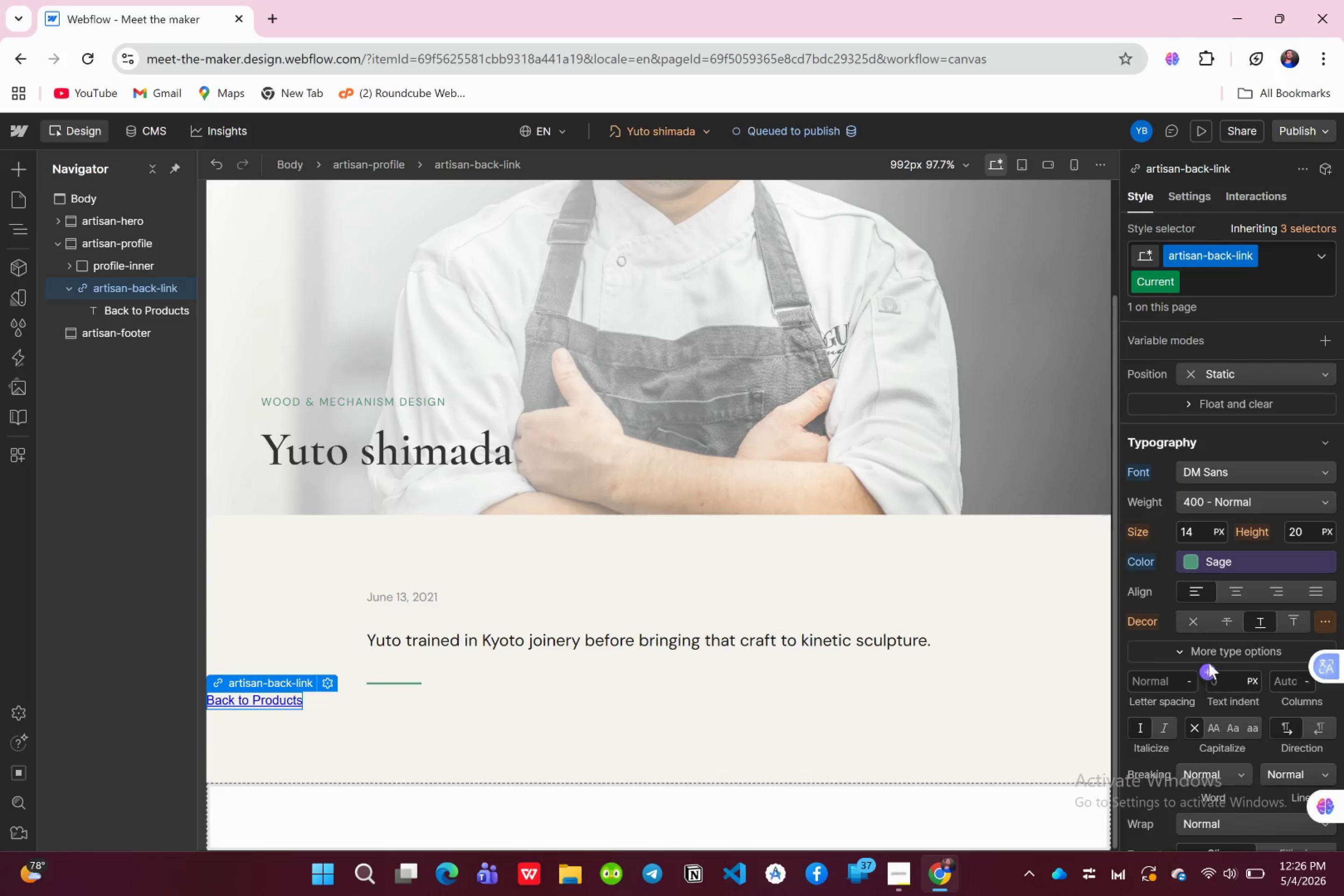 
scroll: coordinate [1249, 622], scroll_direction: down, amount: 2.0
 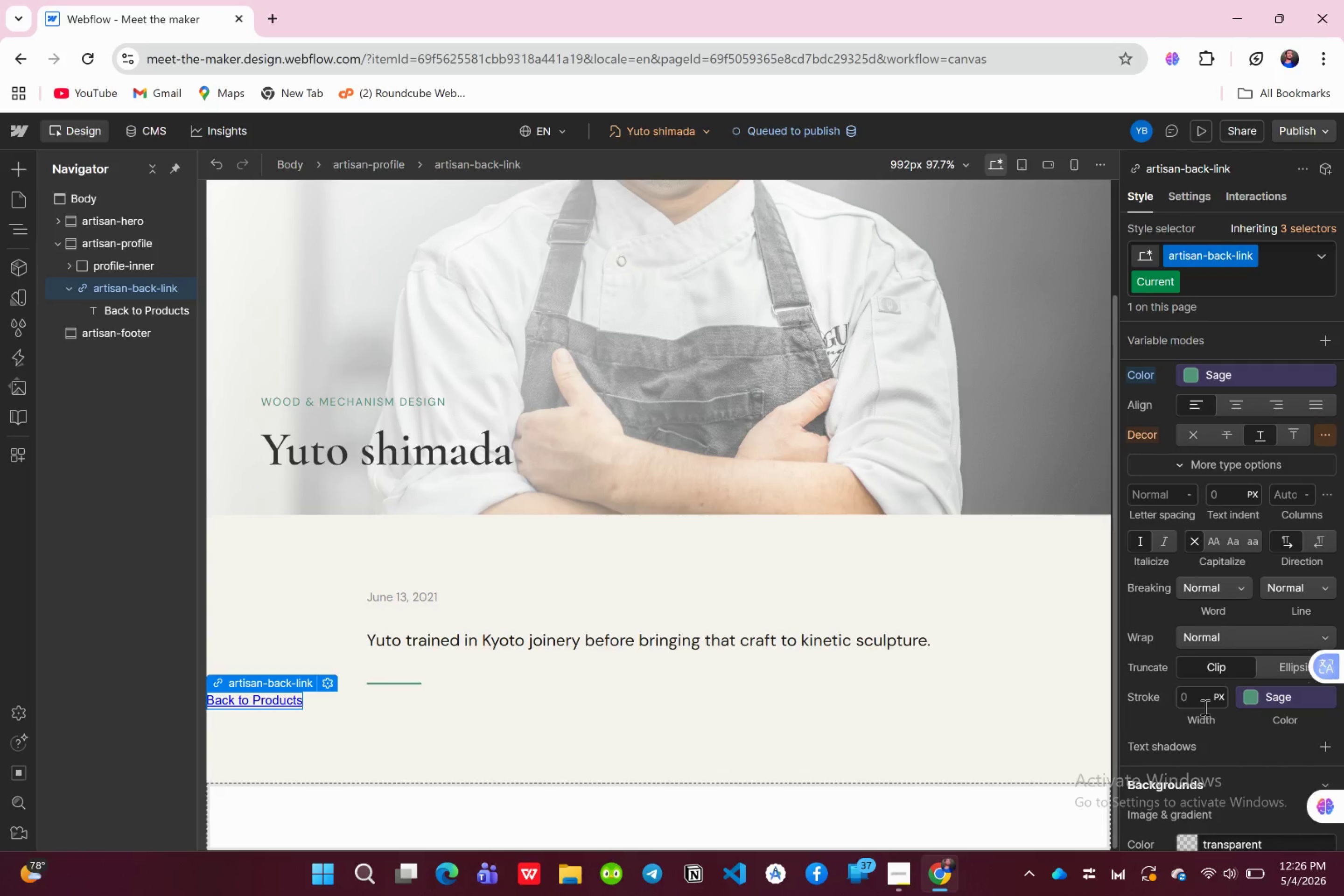 
wait(5.93)
 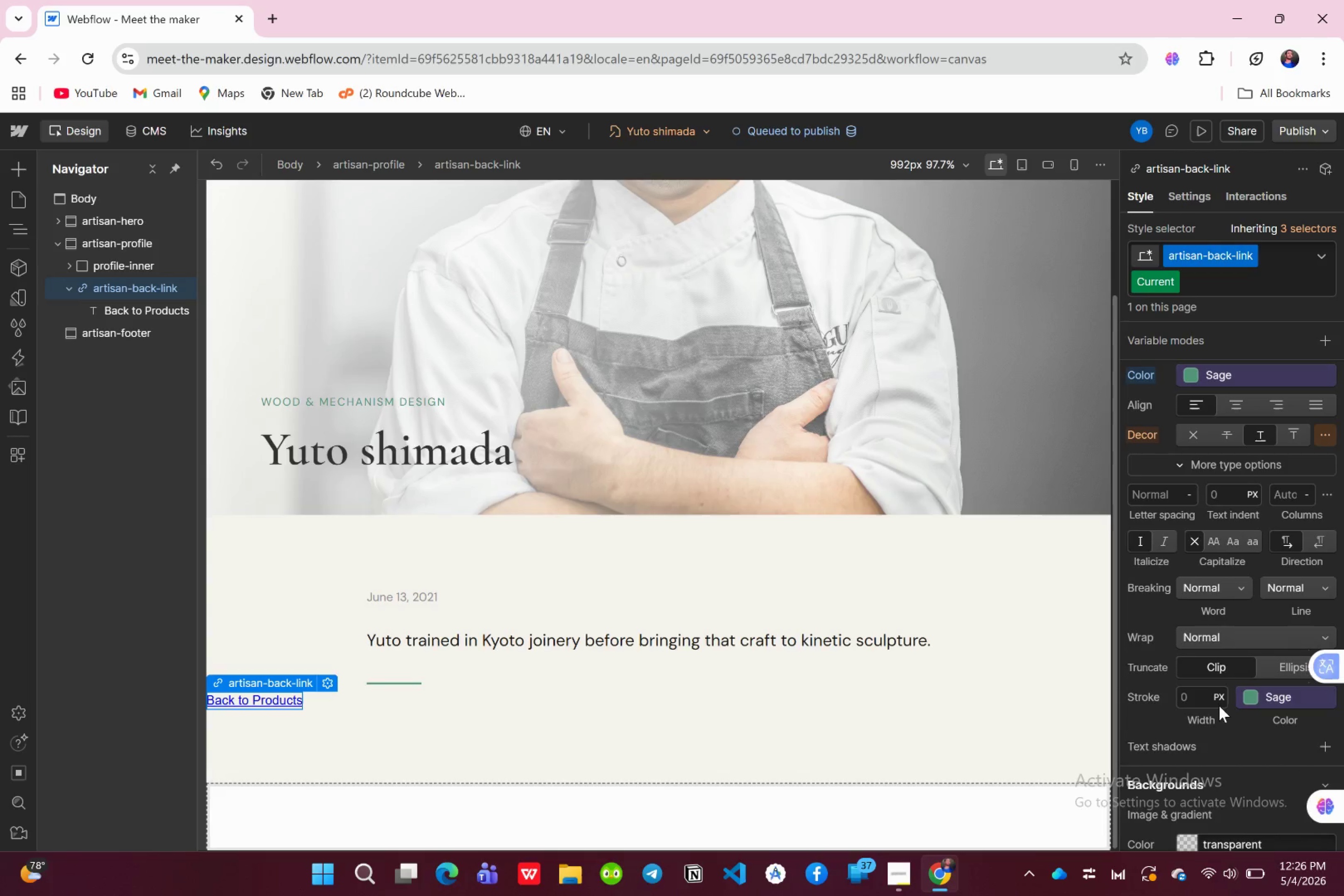 
scroll: coordinate [1213, 693], scroll_direction: up, amount: 1.0
 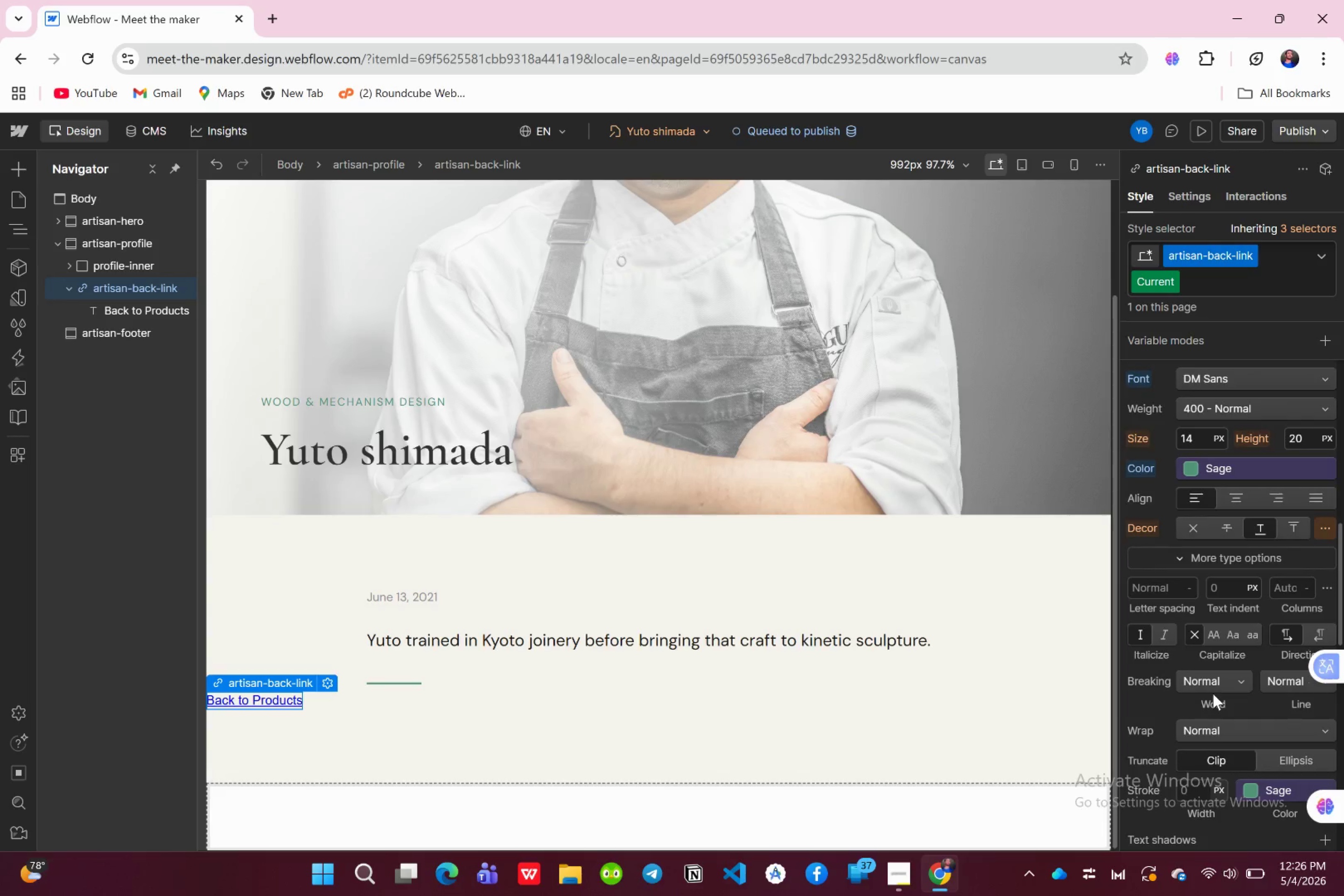 
scroll: coordinate [1213, 693], scroll_direction: down, amount: 1.0
 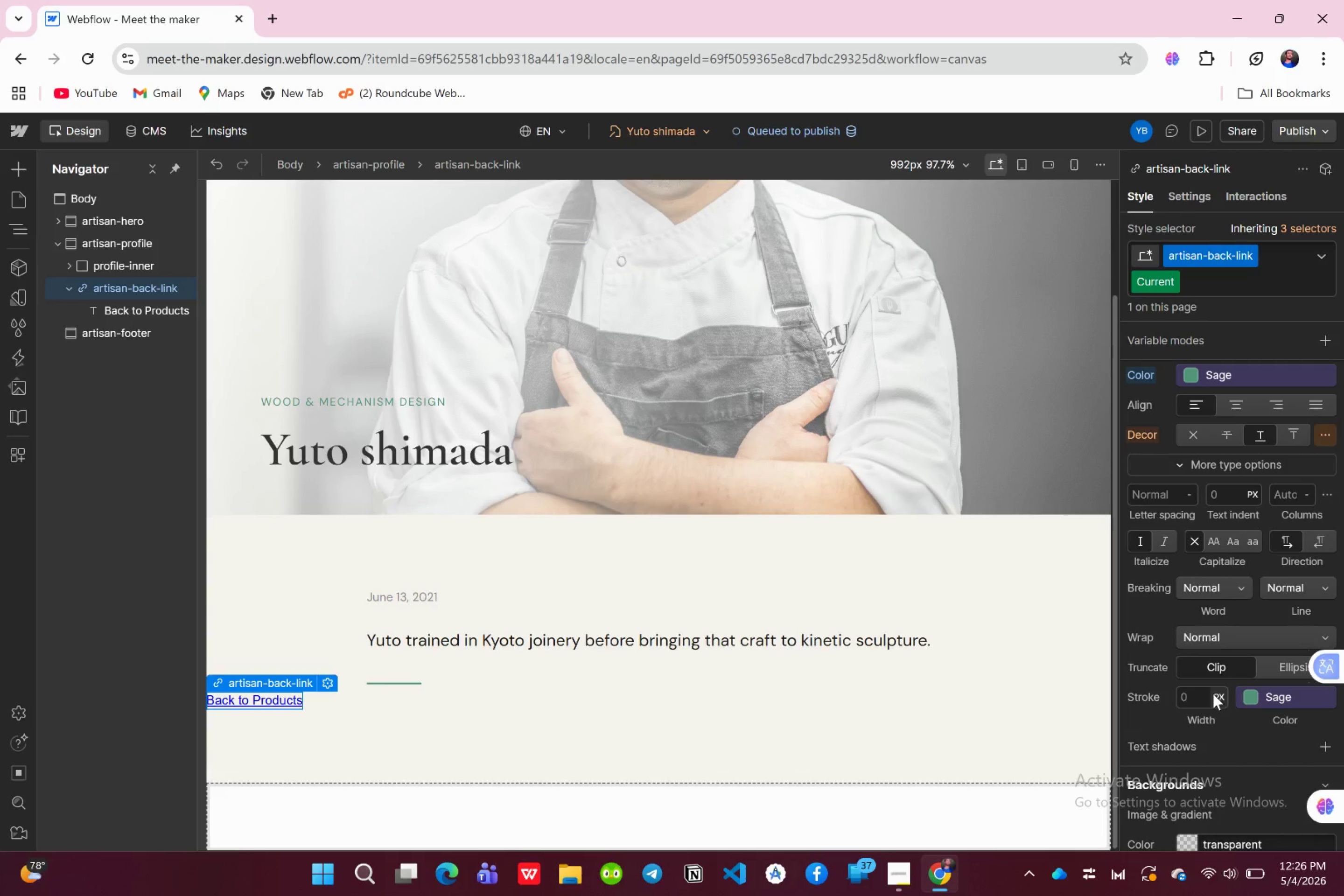 
wait(30.3)
 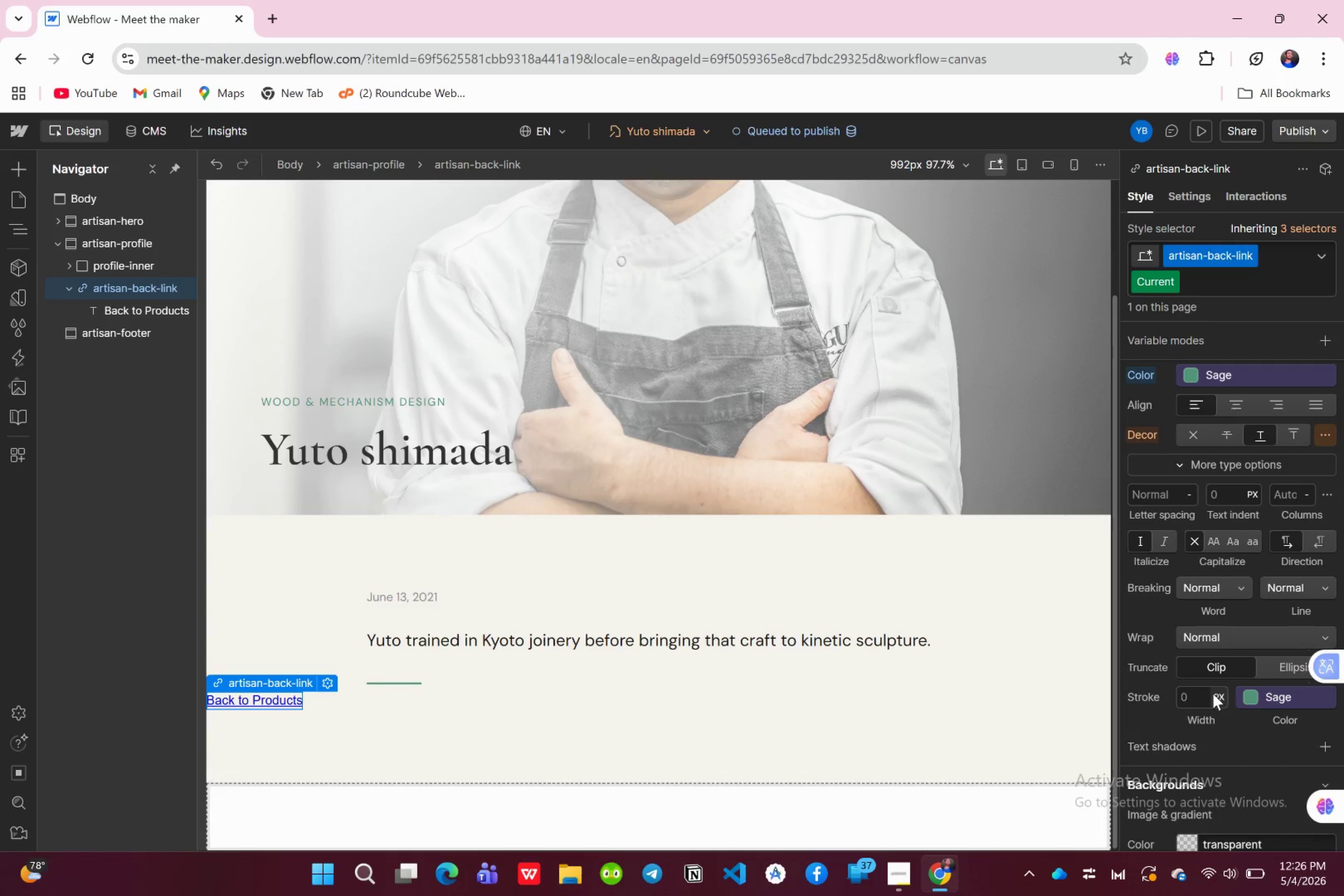 
scroll: coordinate [1236, 643], scroll_direction: down, amount: 8.0
 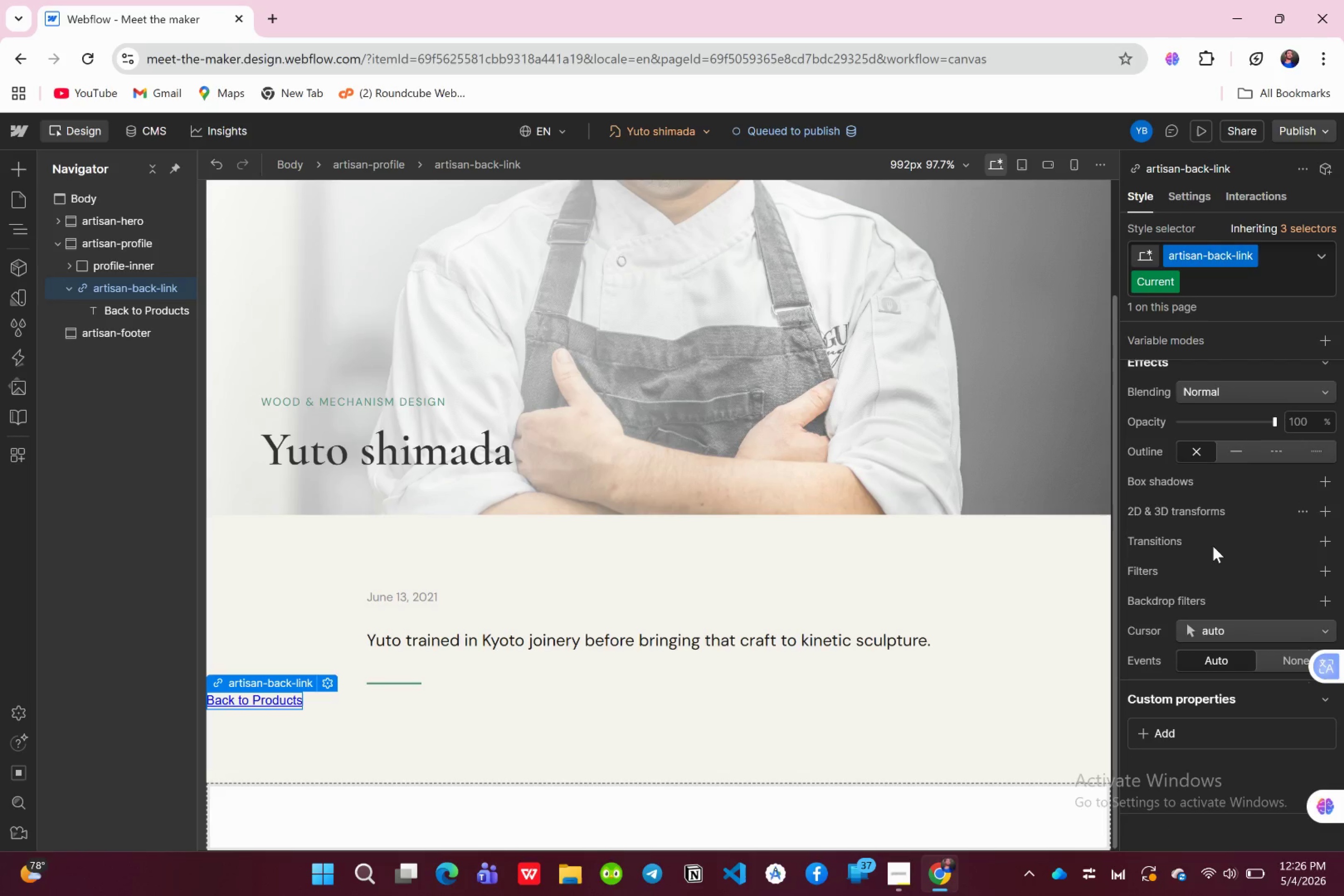 
mouse_move([1175, 532])
 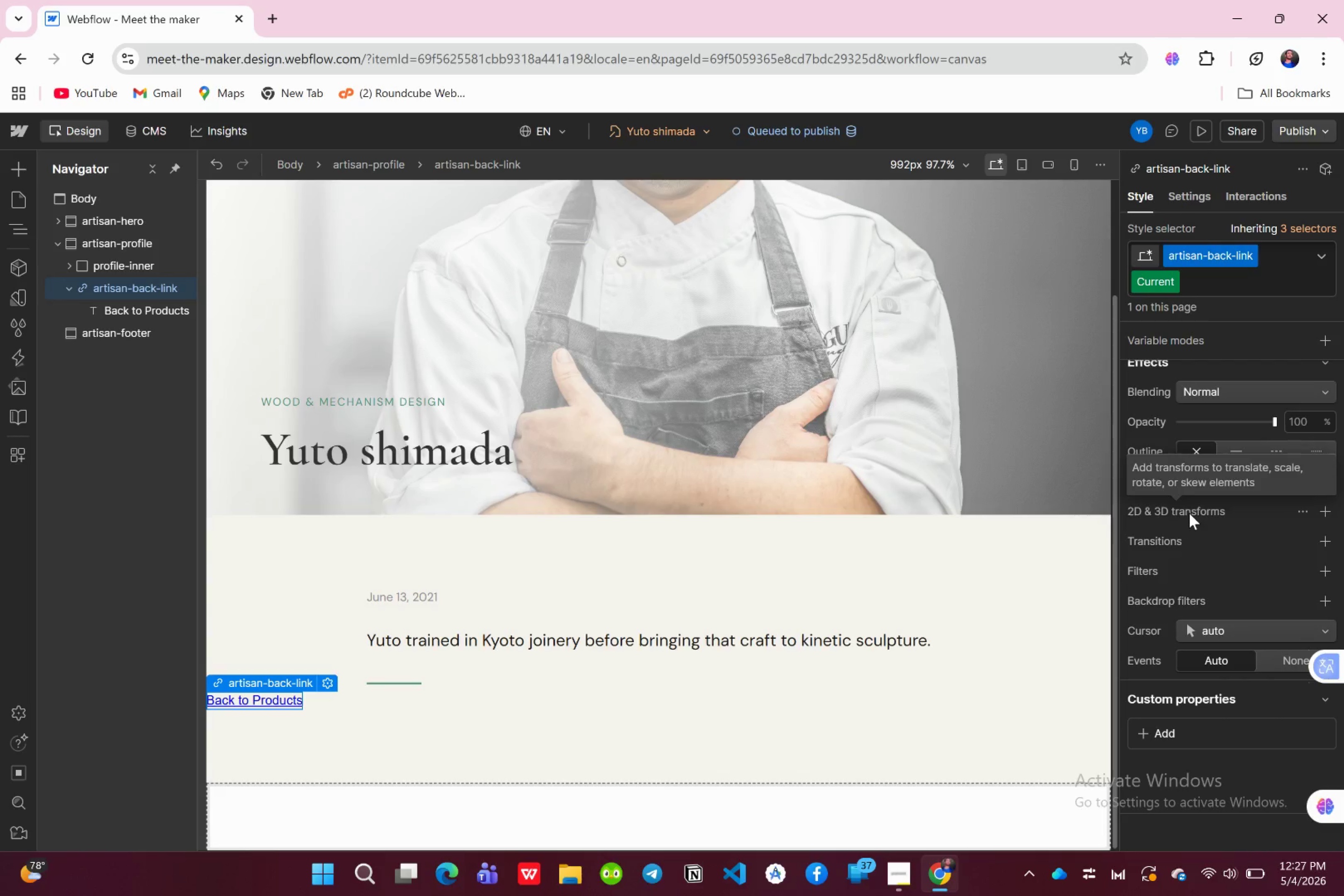 
wait(16.05)
 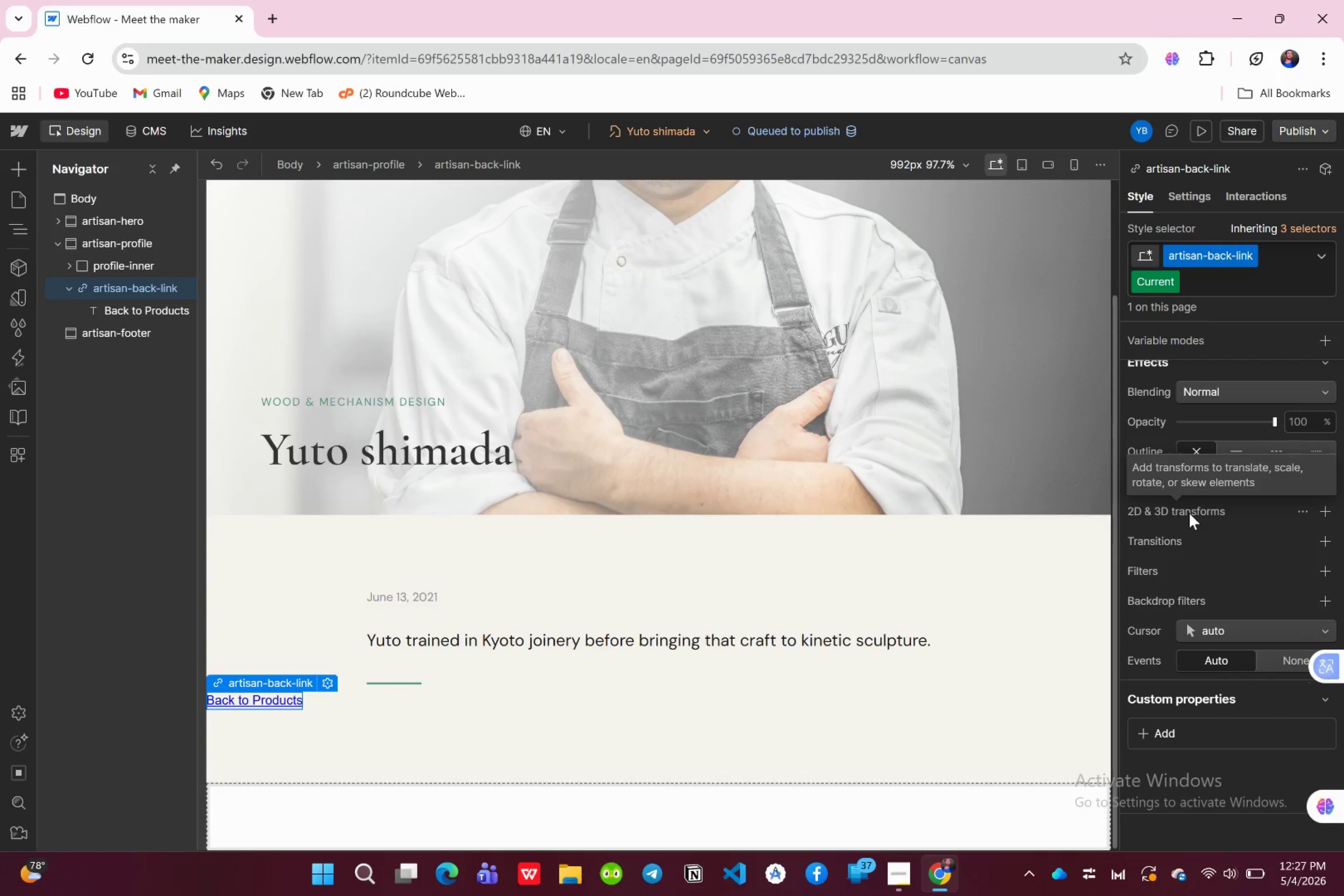 
scroll: coordinate [1227, 476], scroll_direction: up, amount: 9.0
 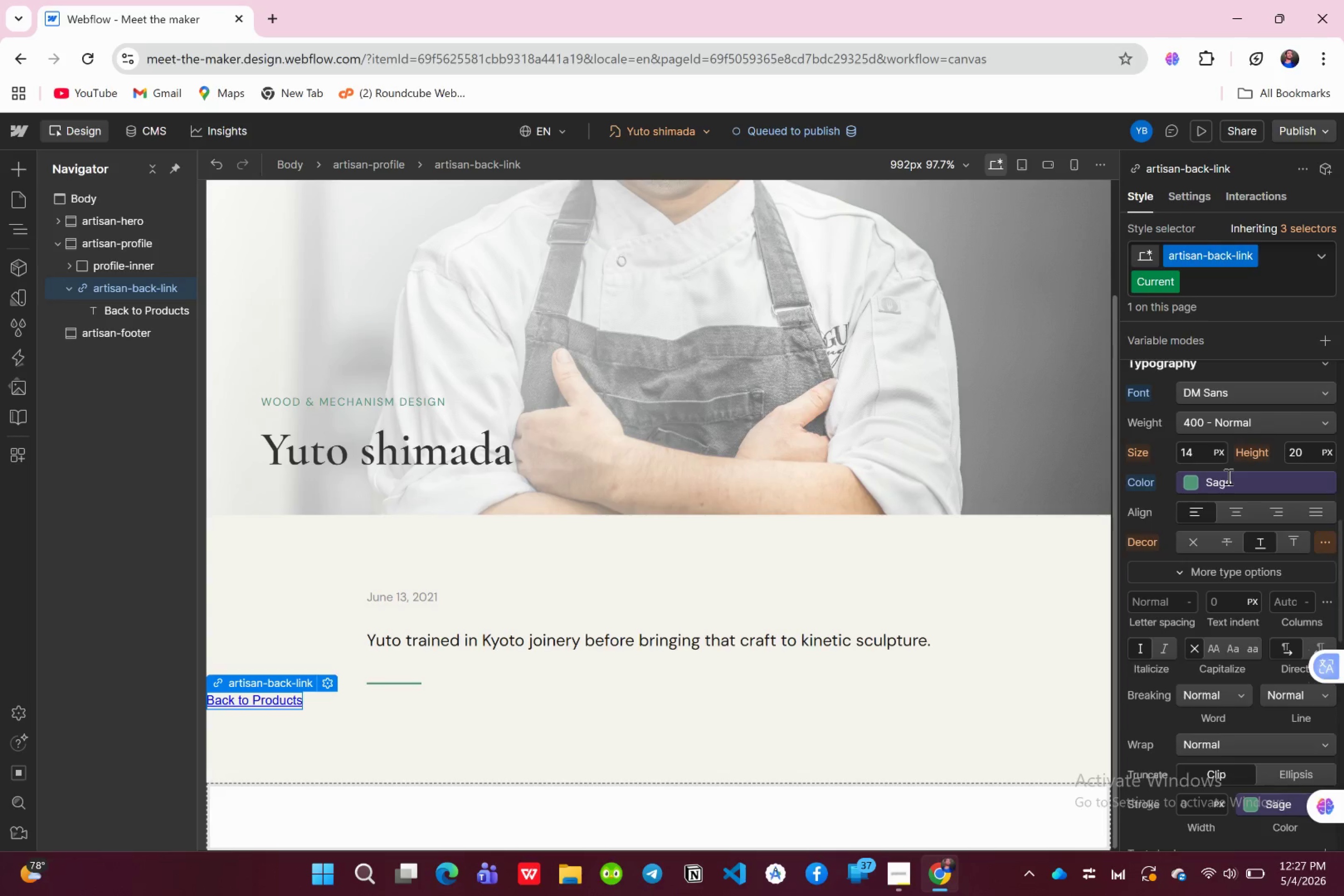 
scroll: coordinate [1227, 476], scroll_direction: down, amount: 1.0
 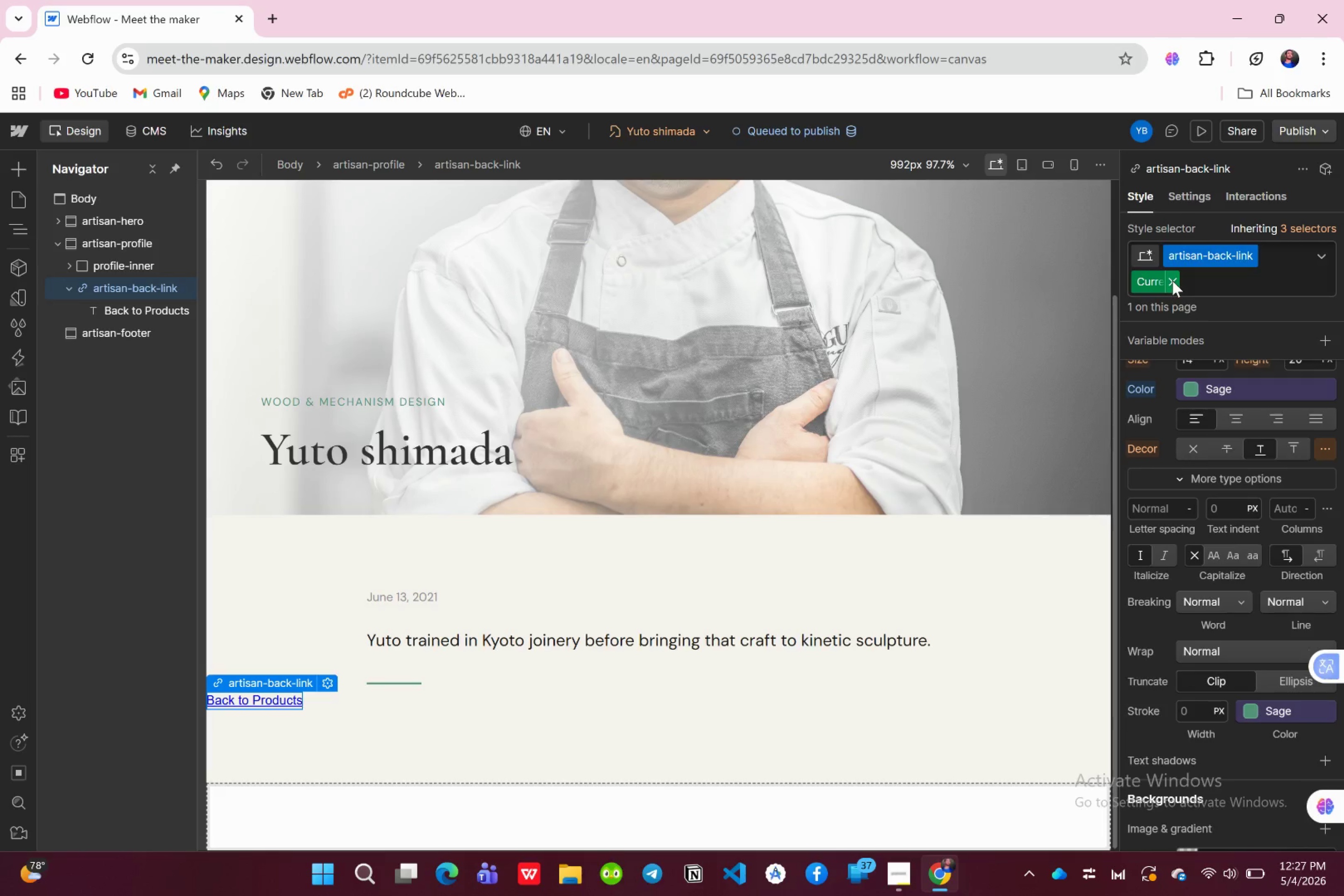 
left_click([1172, 280])
 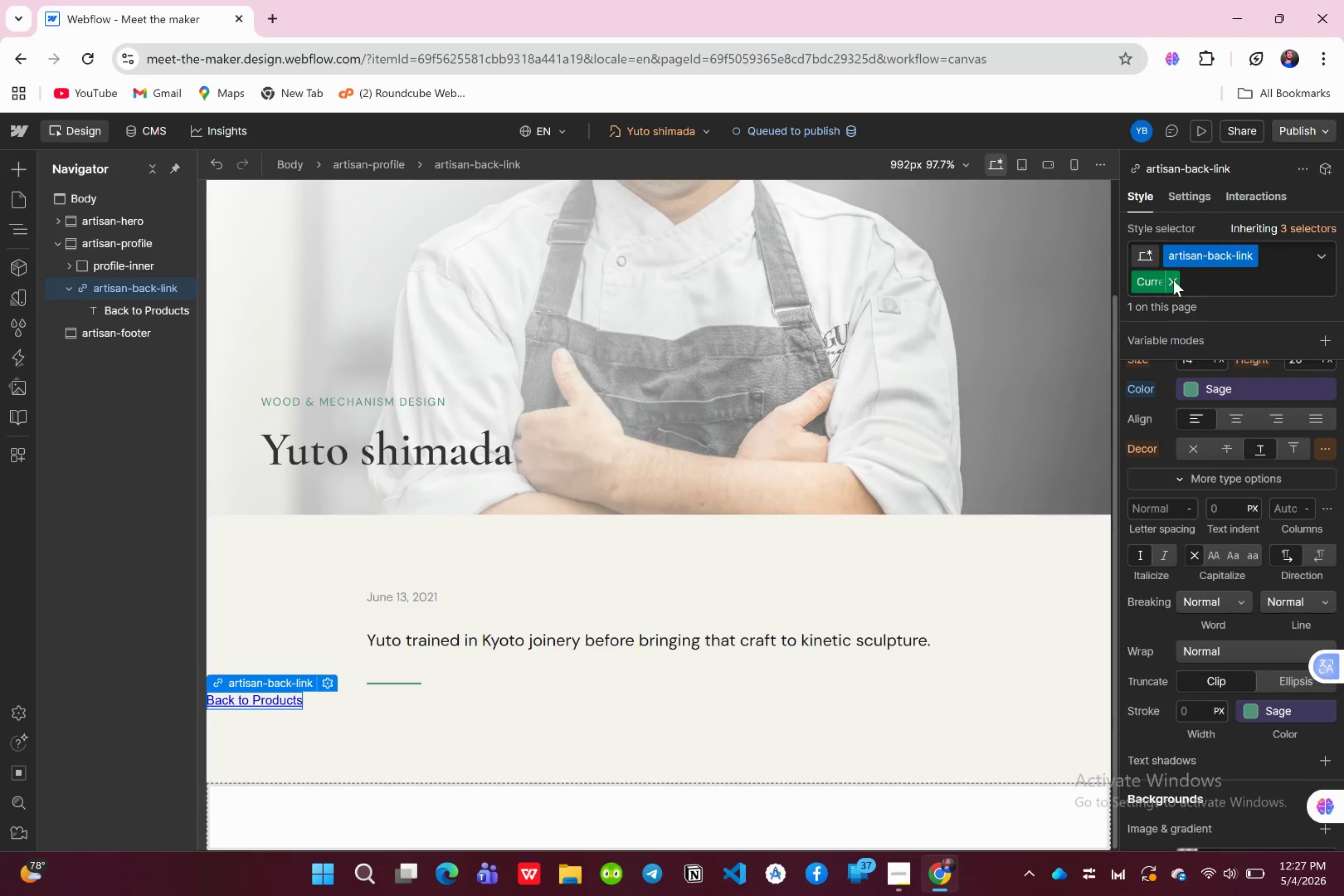 
left_click([1173, 280])
 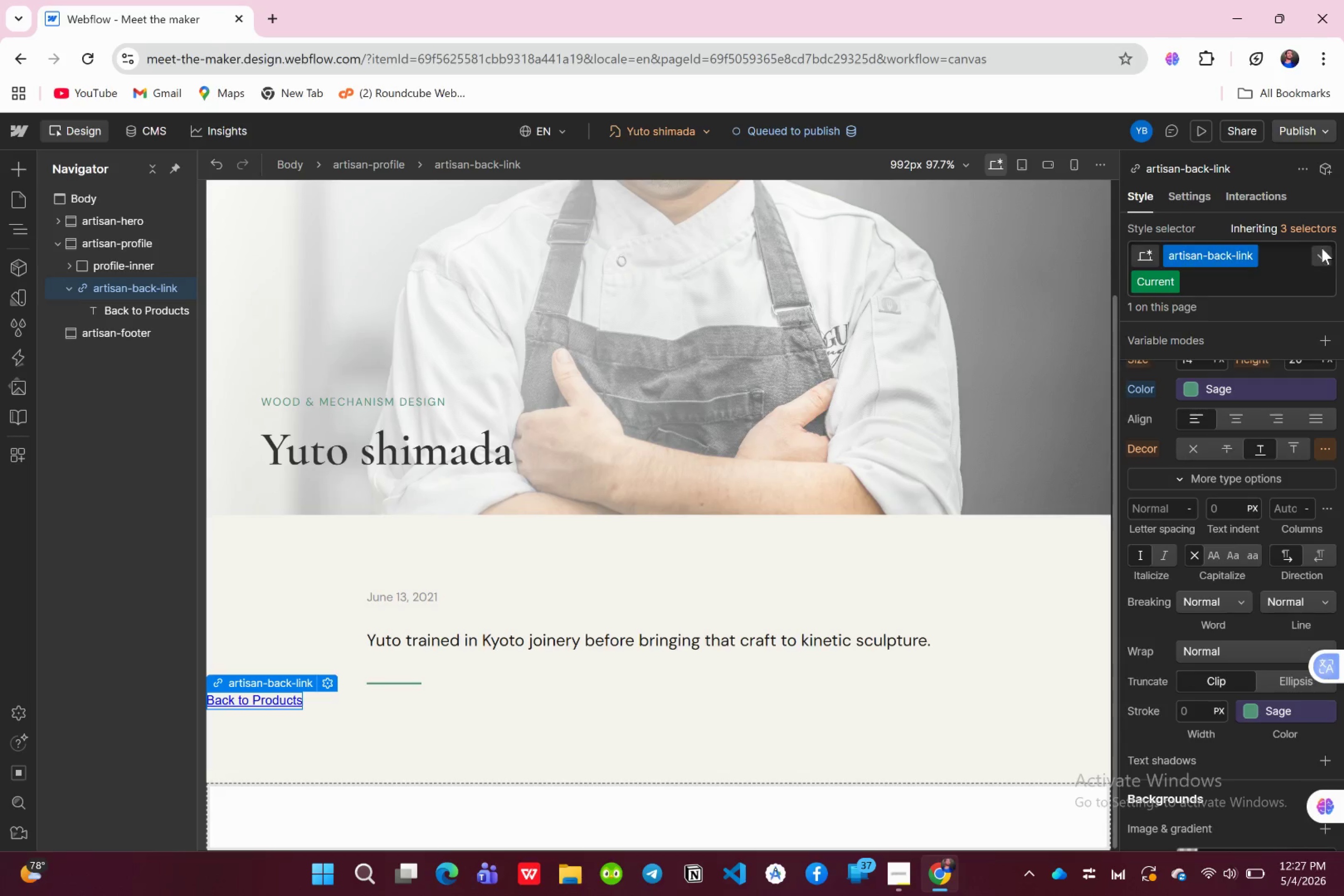 
left_click([1322, 248])
 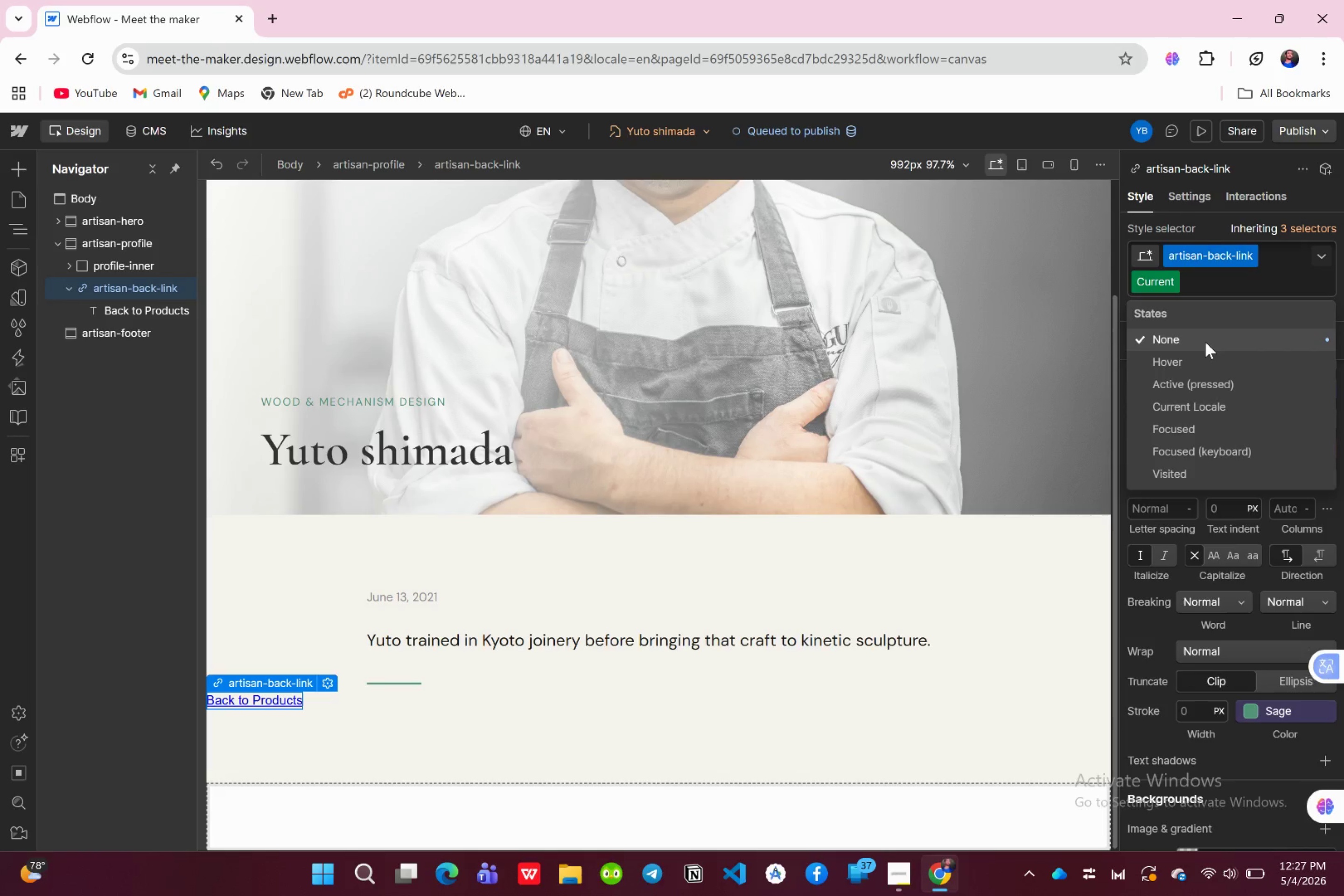 
left_click([1205, 342])
 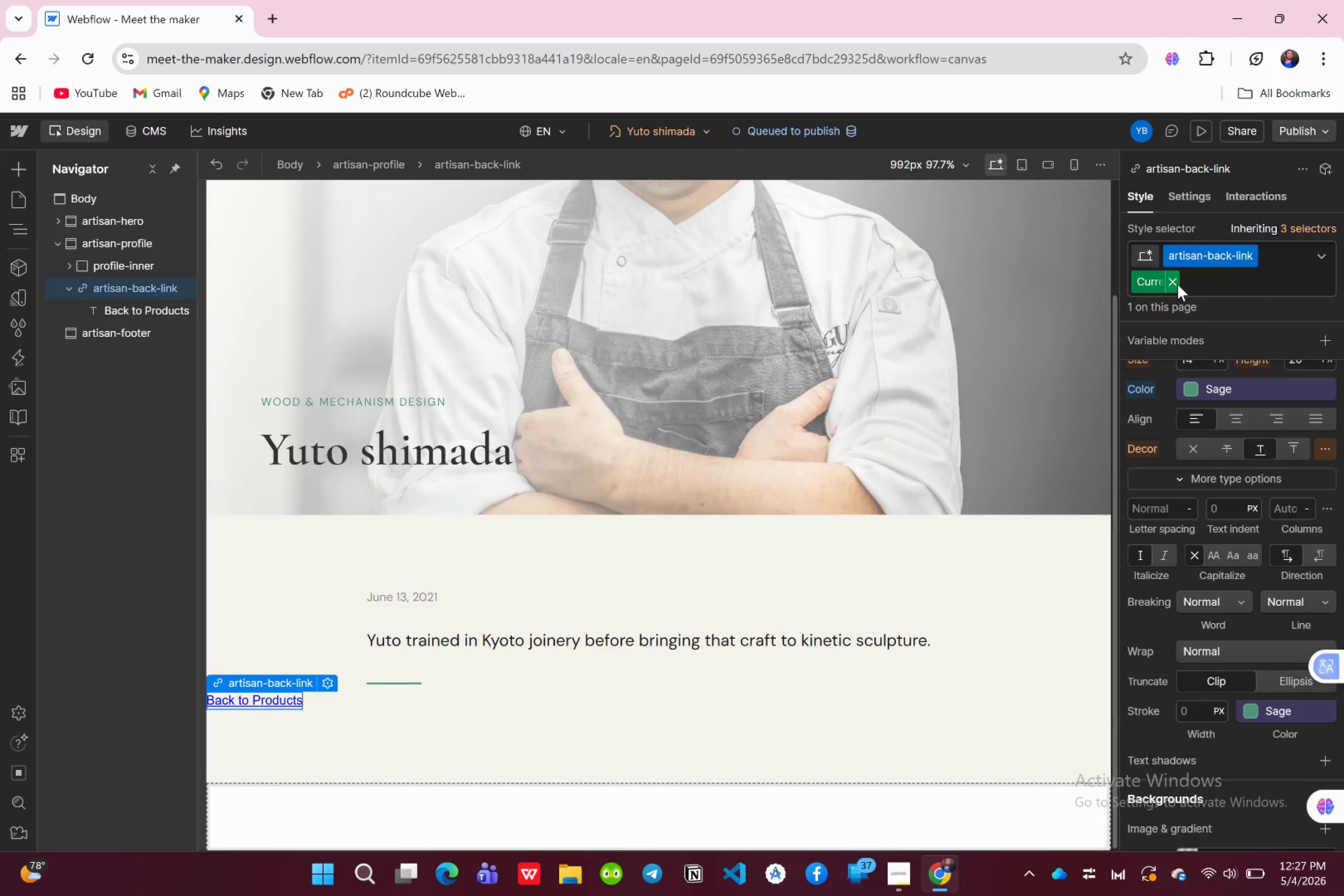 
left_click([1177, 284])
 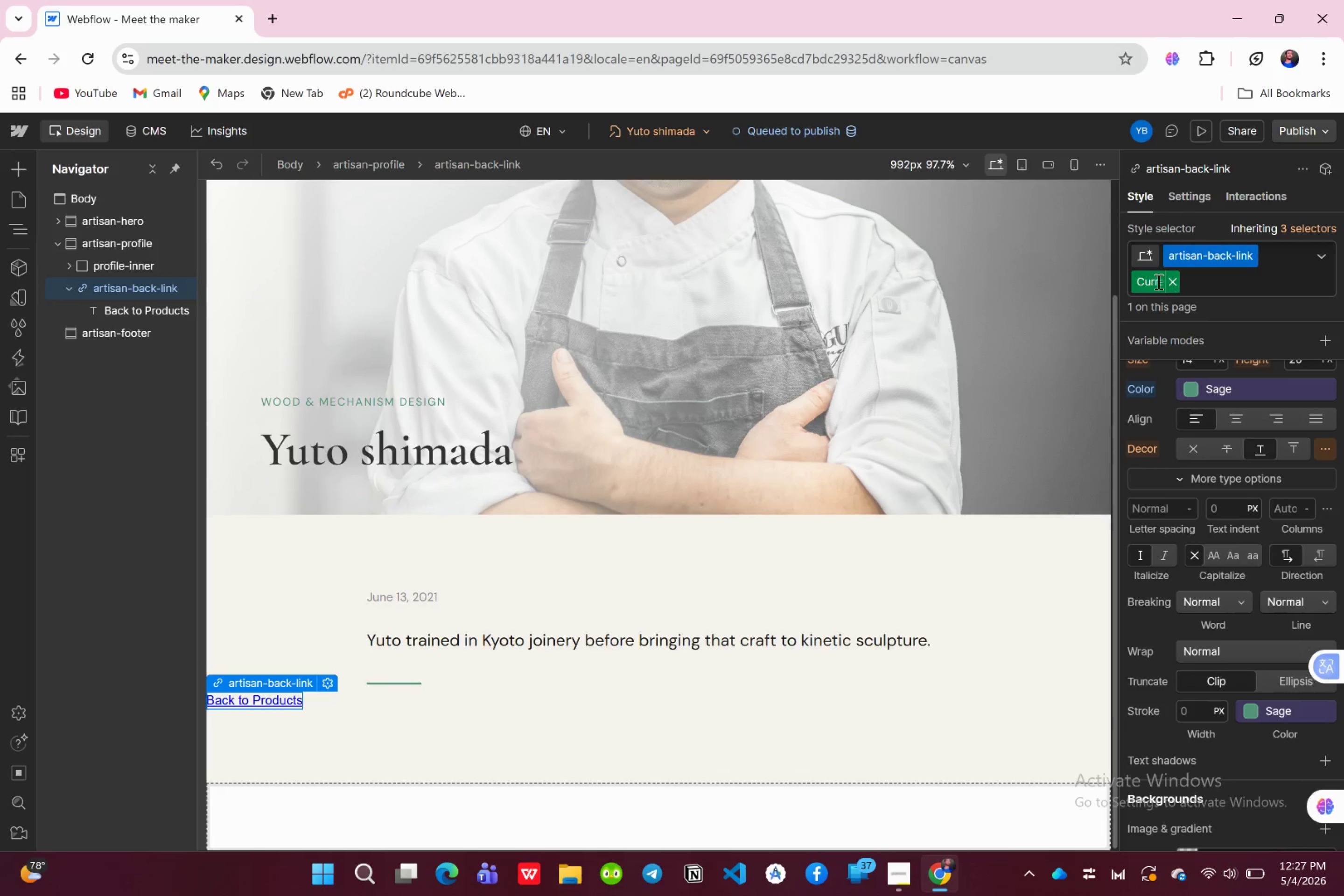 
left_click([1157, 281])
 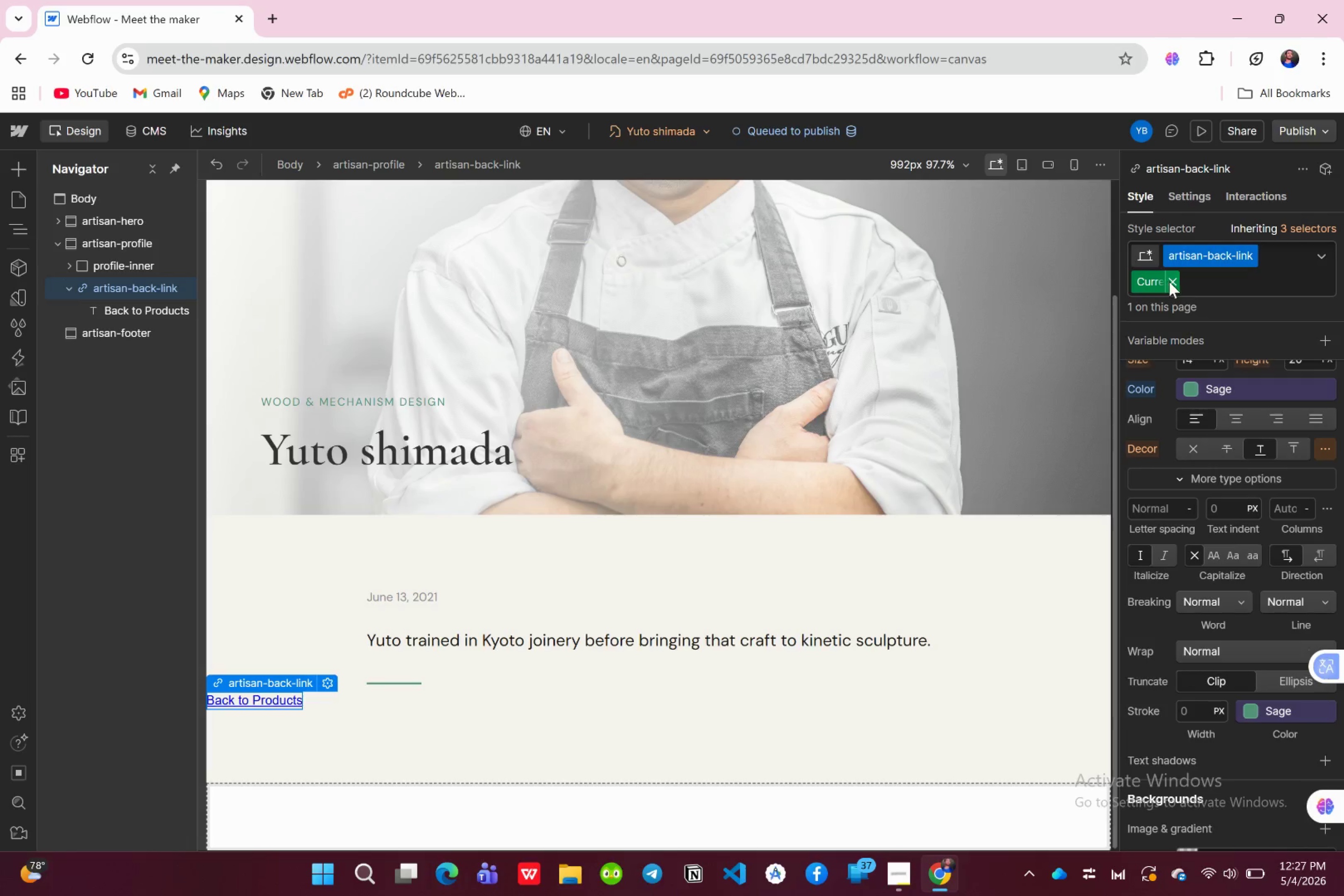 
left_click([1169, 281])
 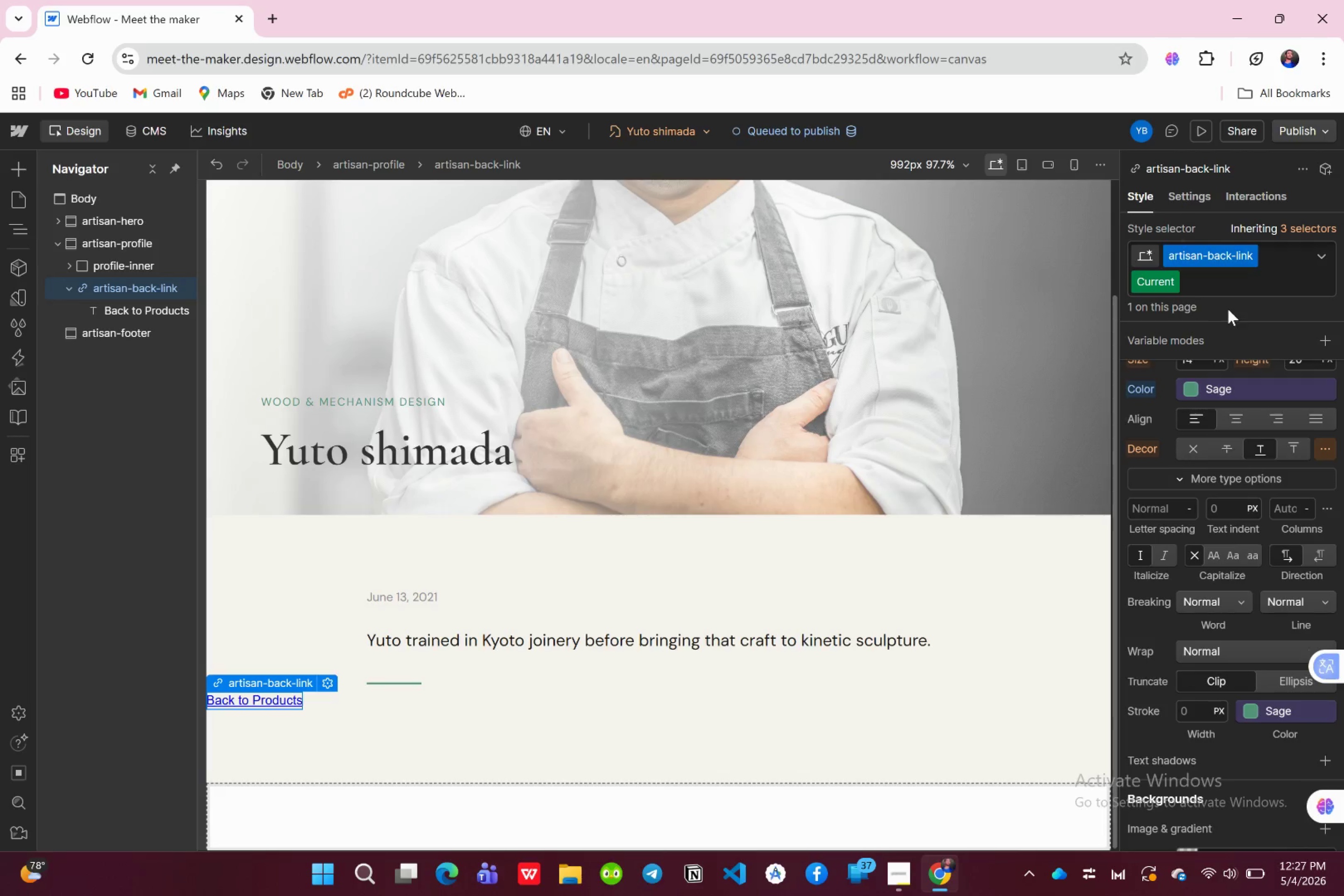 
left_click([1322, 251])
 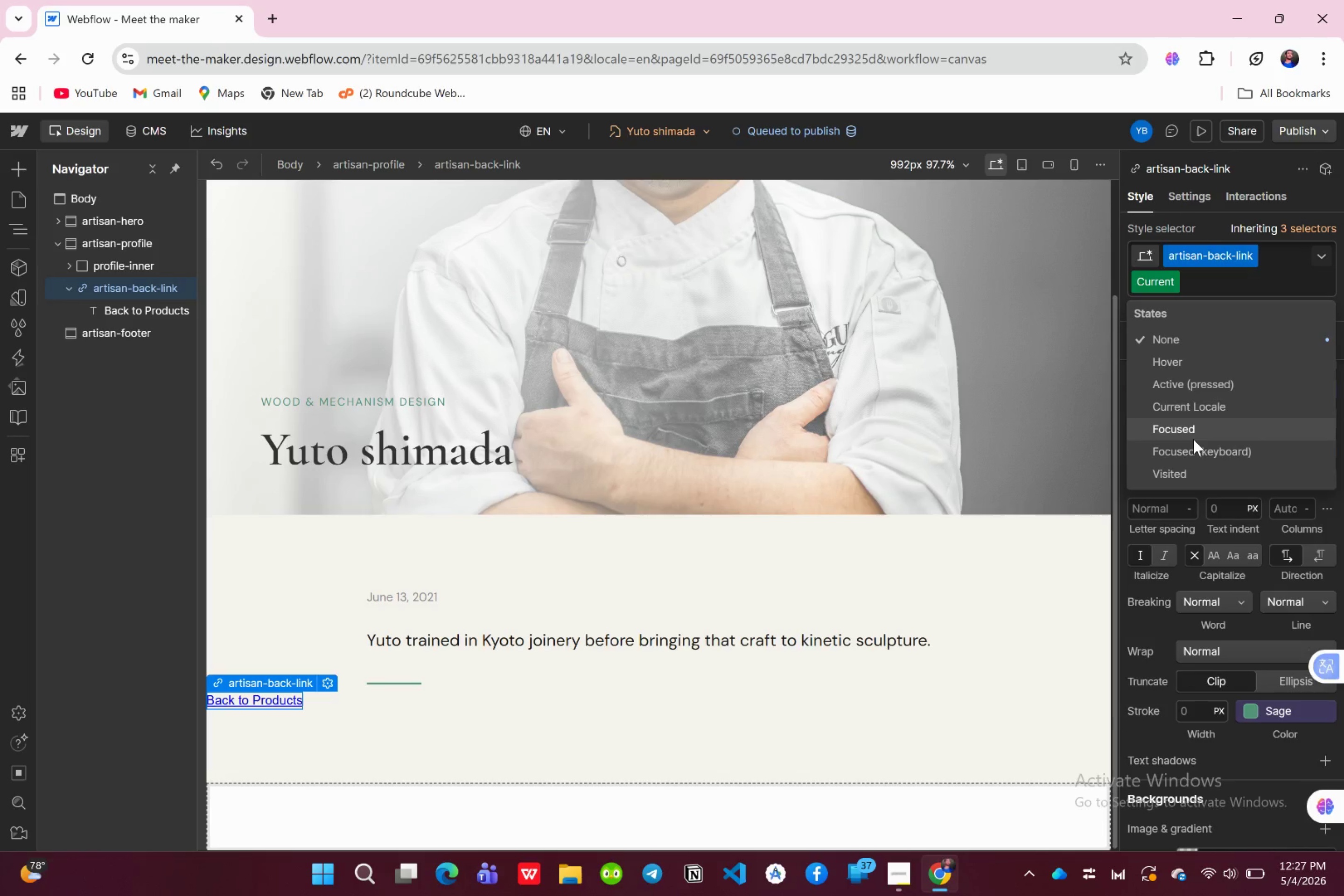 
wait(8.42)
 